 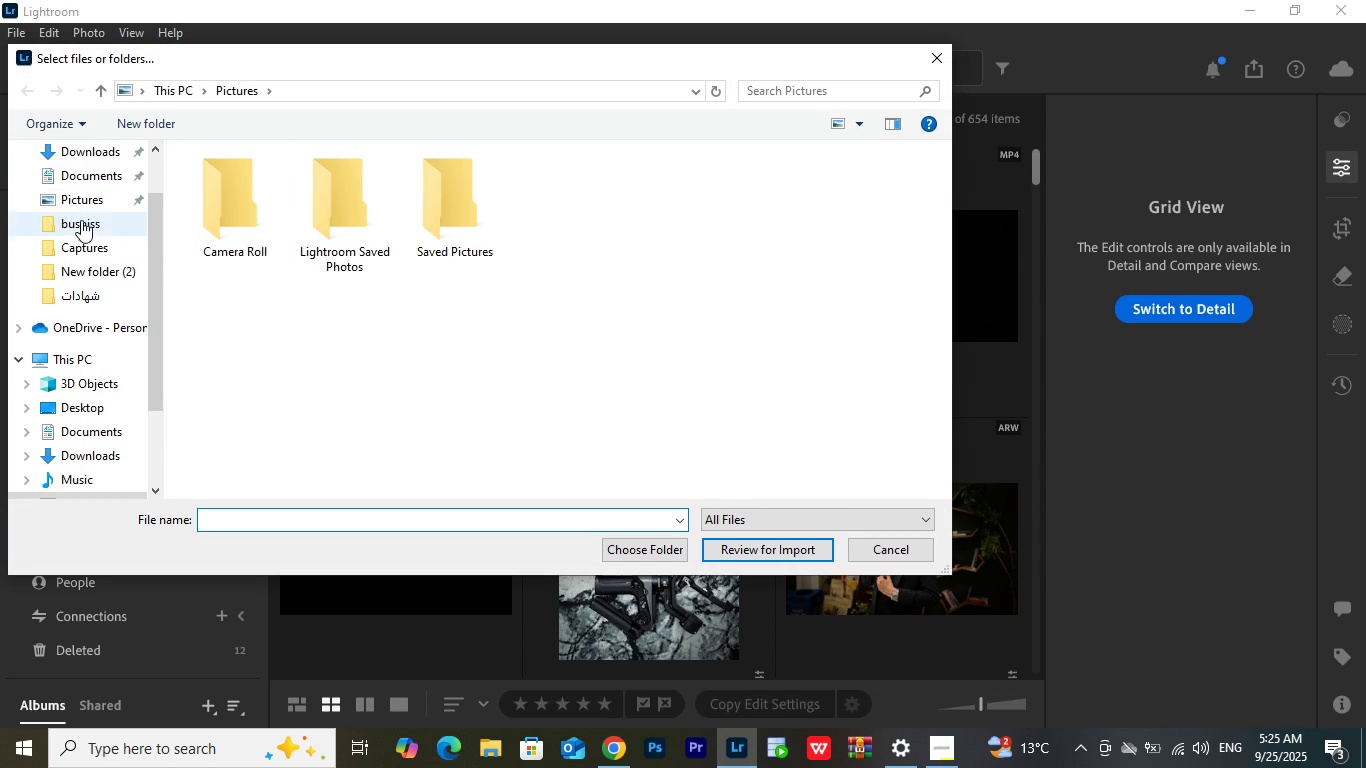 
scroll: coordinate [100, 244], scroll_direction: up, amount: 6.0
 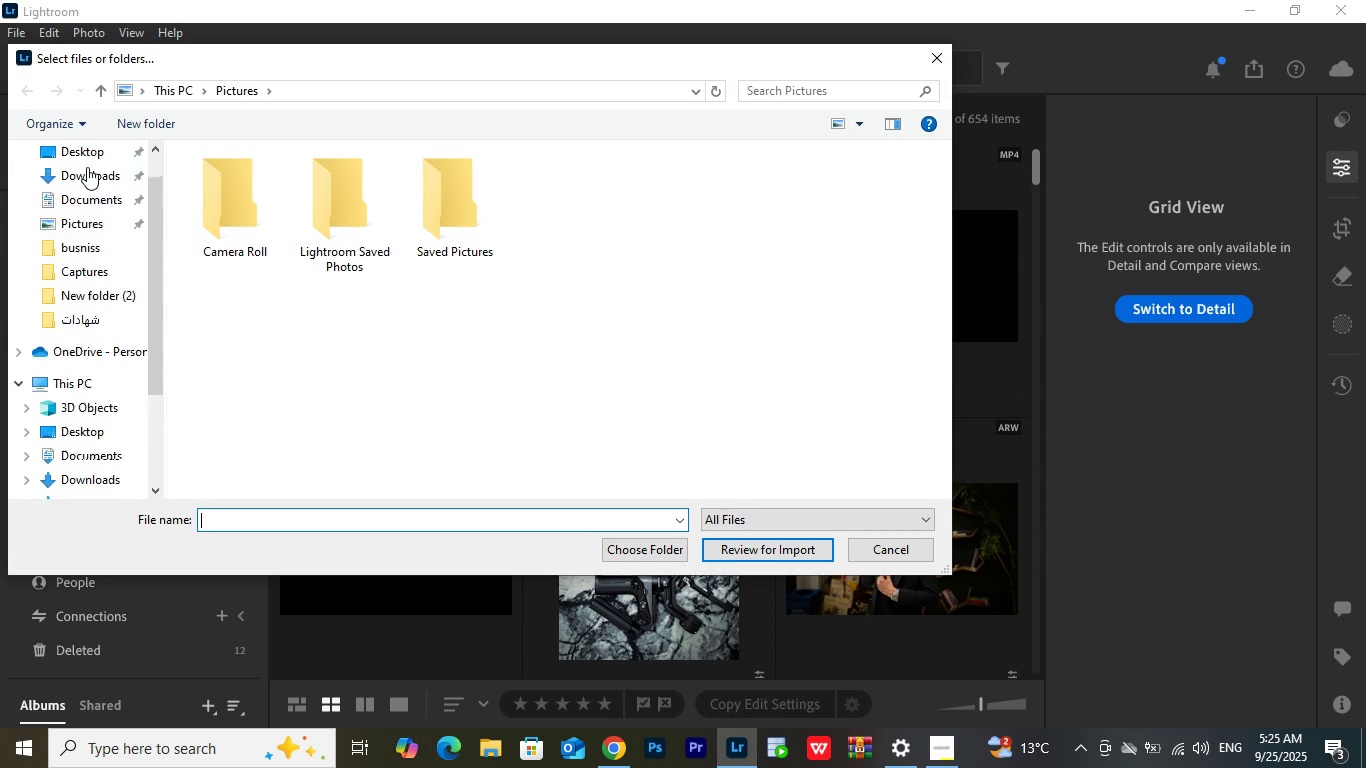 
scroll: coordinate [102, 217], scroll_direction: down, amount: 6.0
 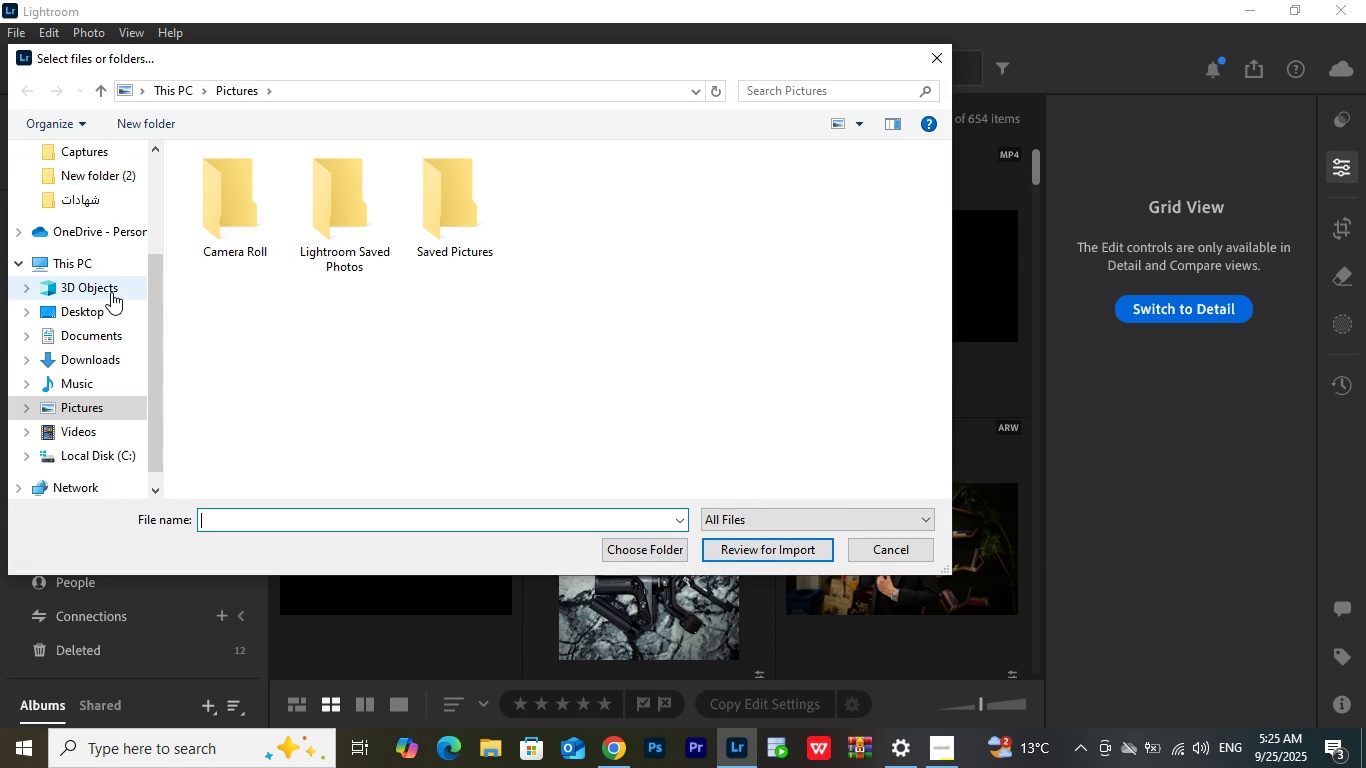 
mouse_move([109, 313])
 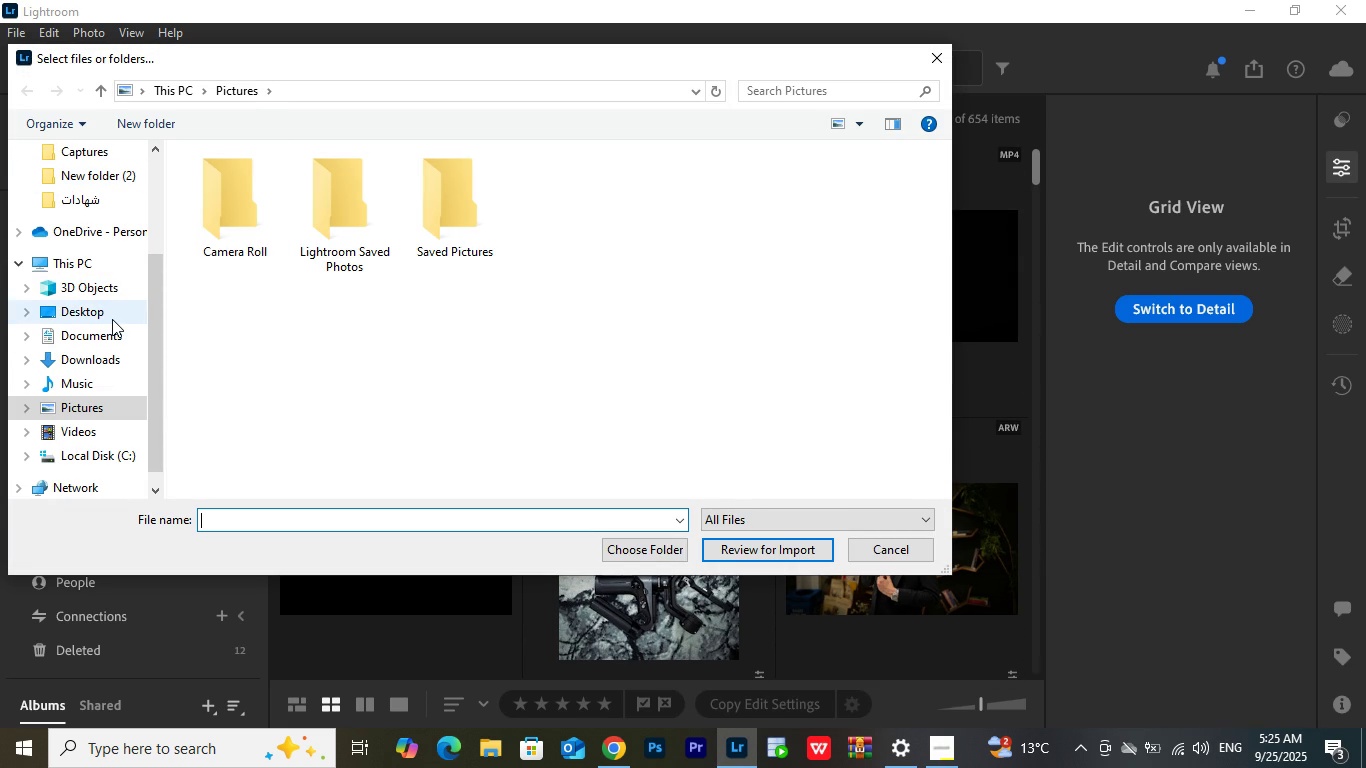 
left_click([112, 319])
 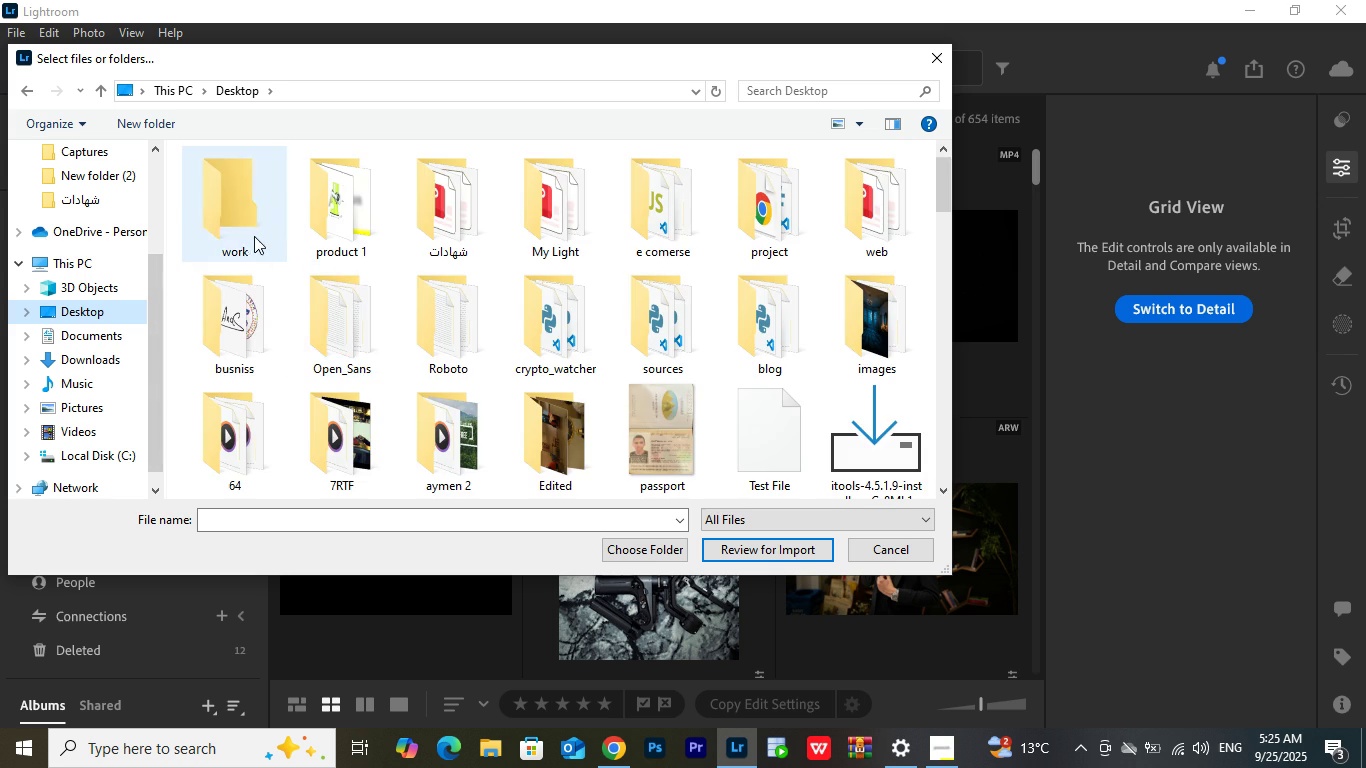 
double_click([252, 233])
 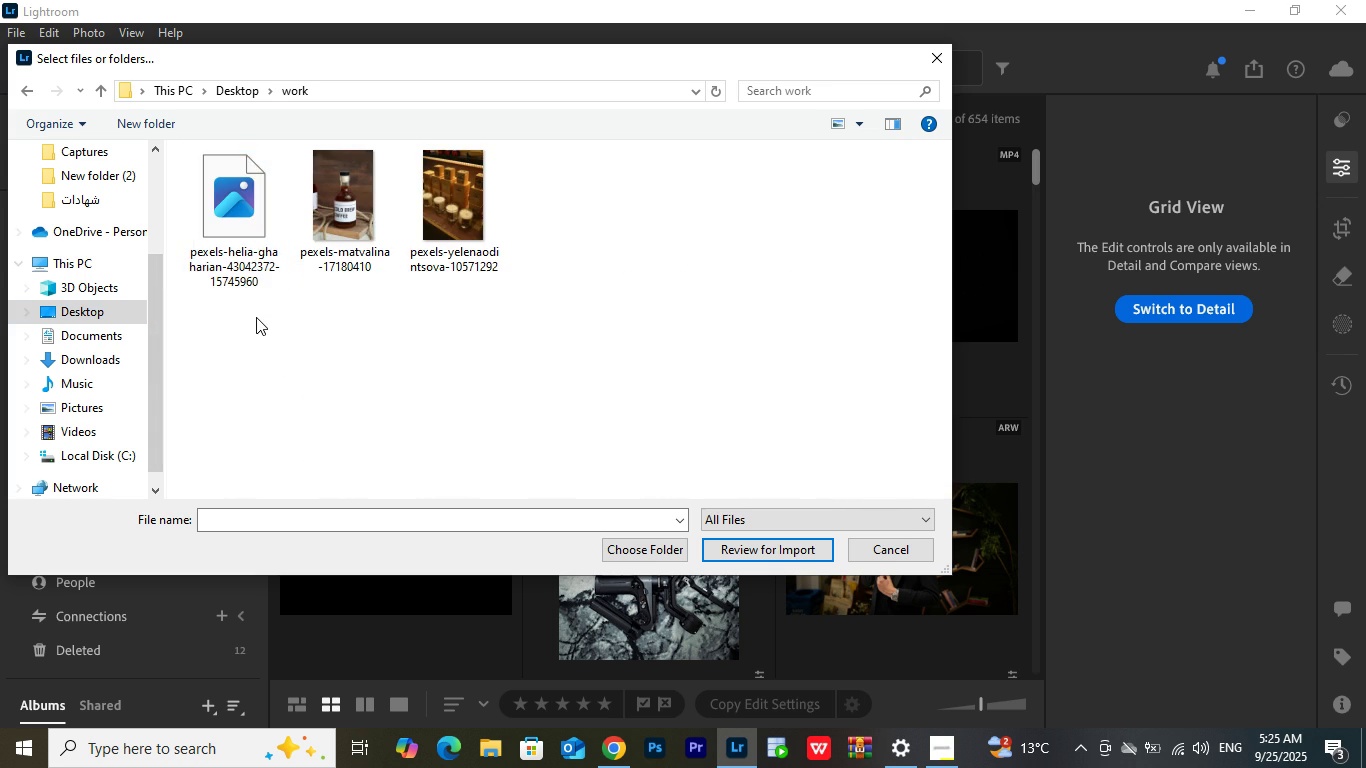 
left_click_drag(start_coordinate=[256, 317], to_coordinate=[541, 193])
 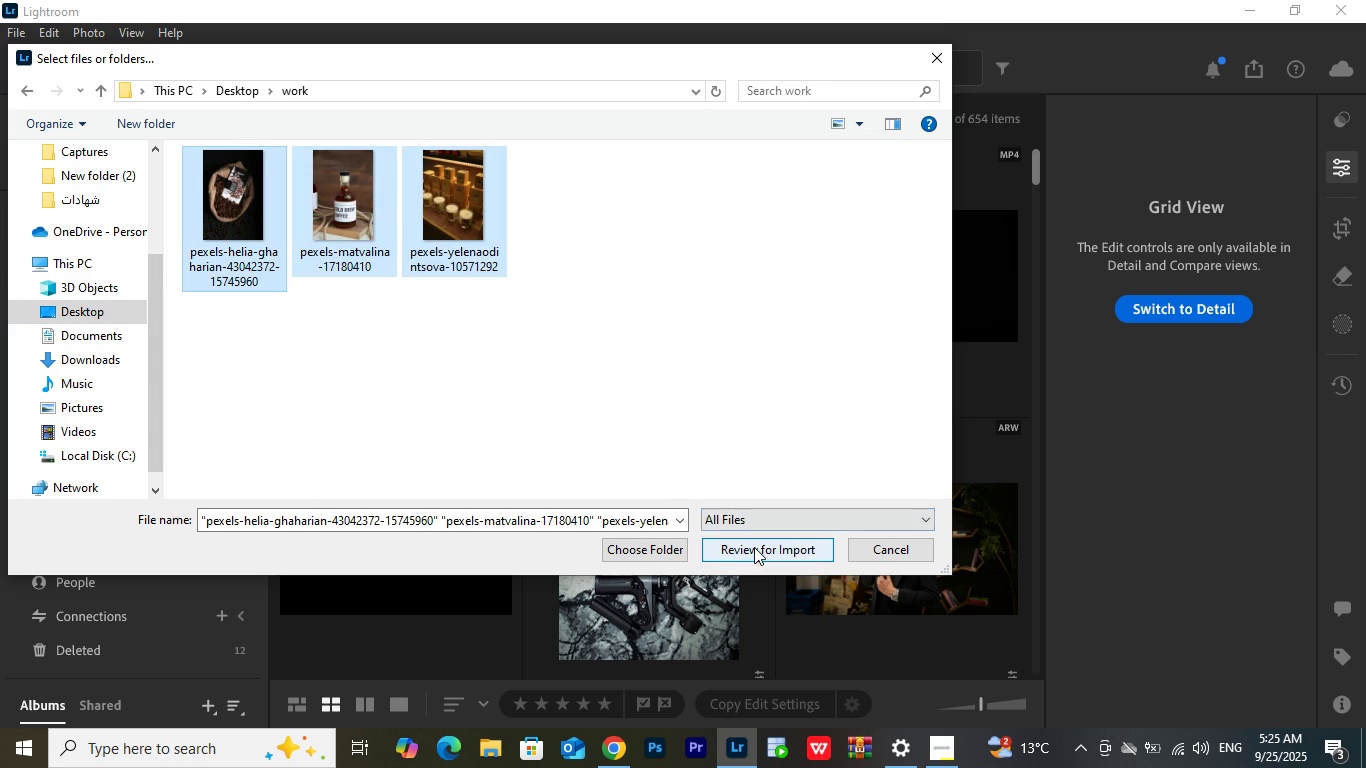 
left_click([754, 547])
 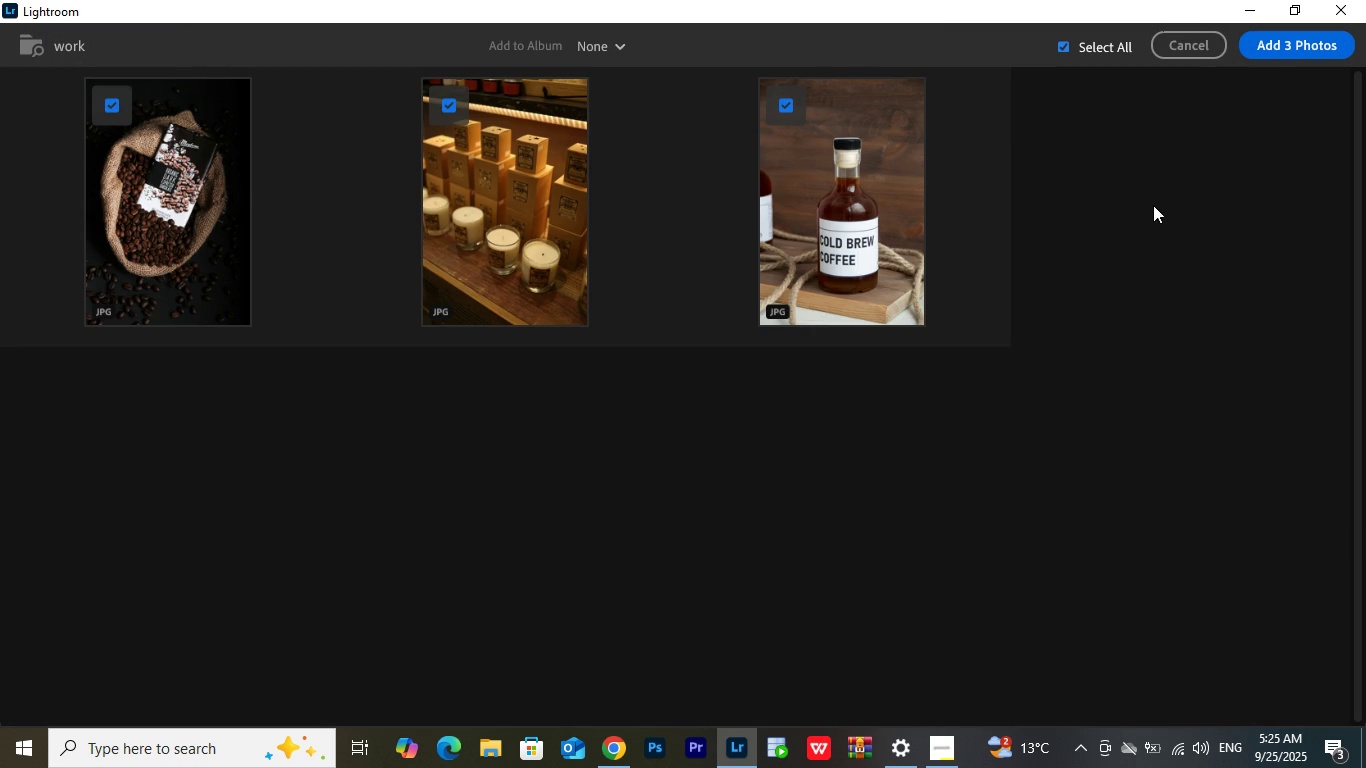 
left_click([1273, 53])
 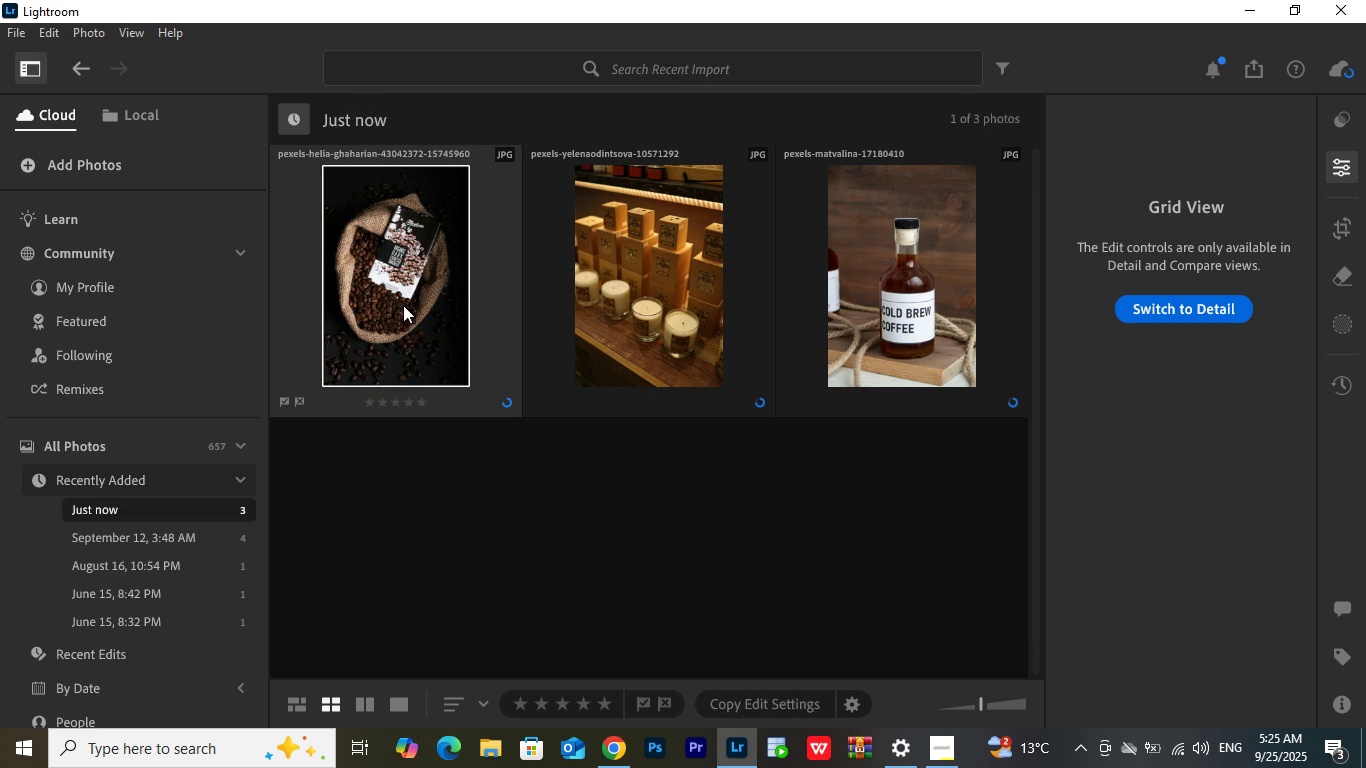 
wait(6.71)
 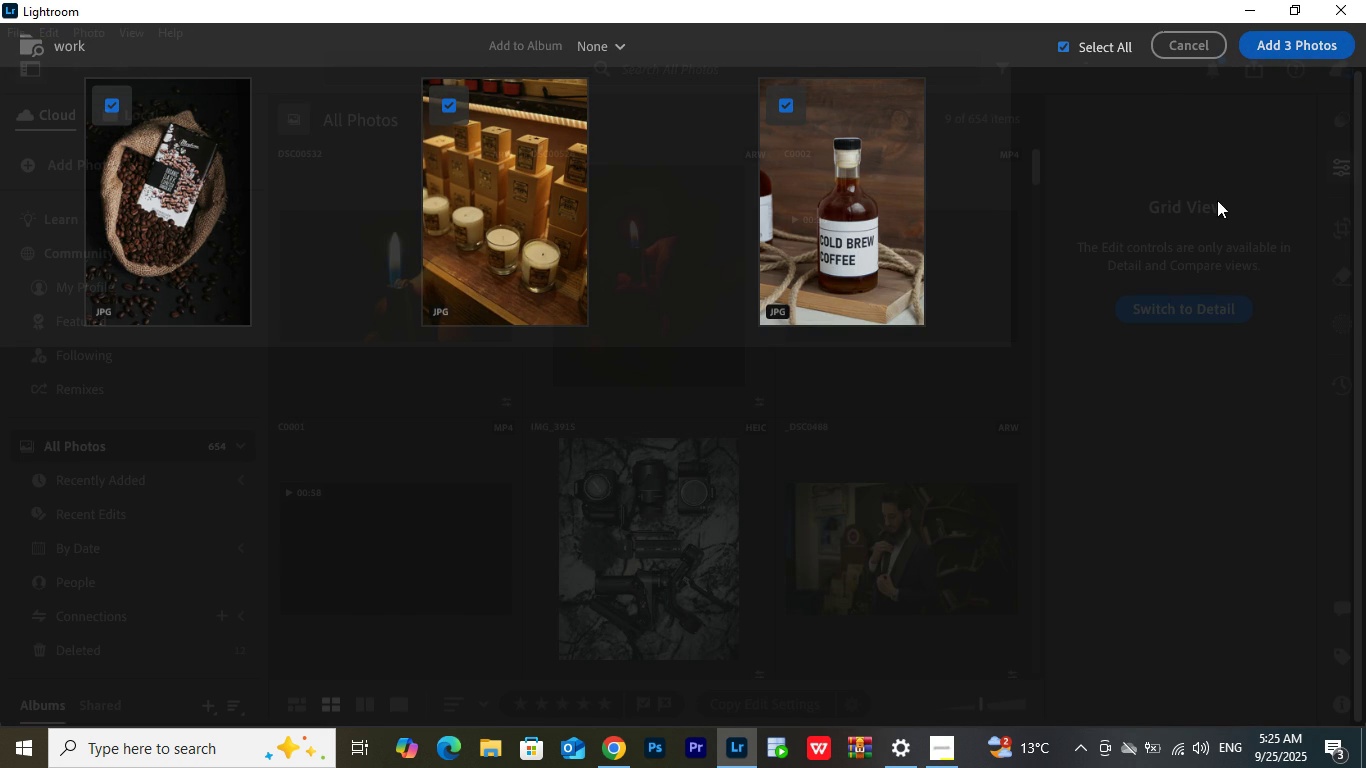 
double_click([400, 304])
 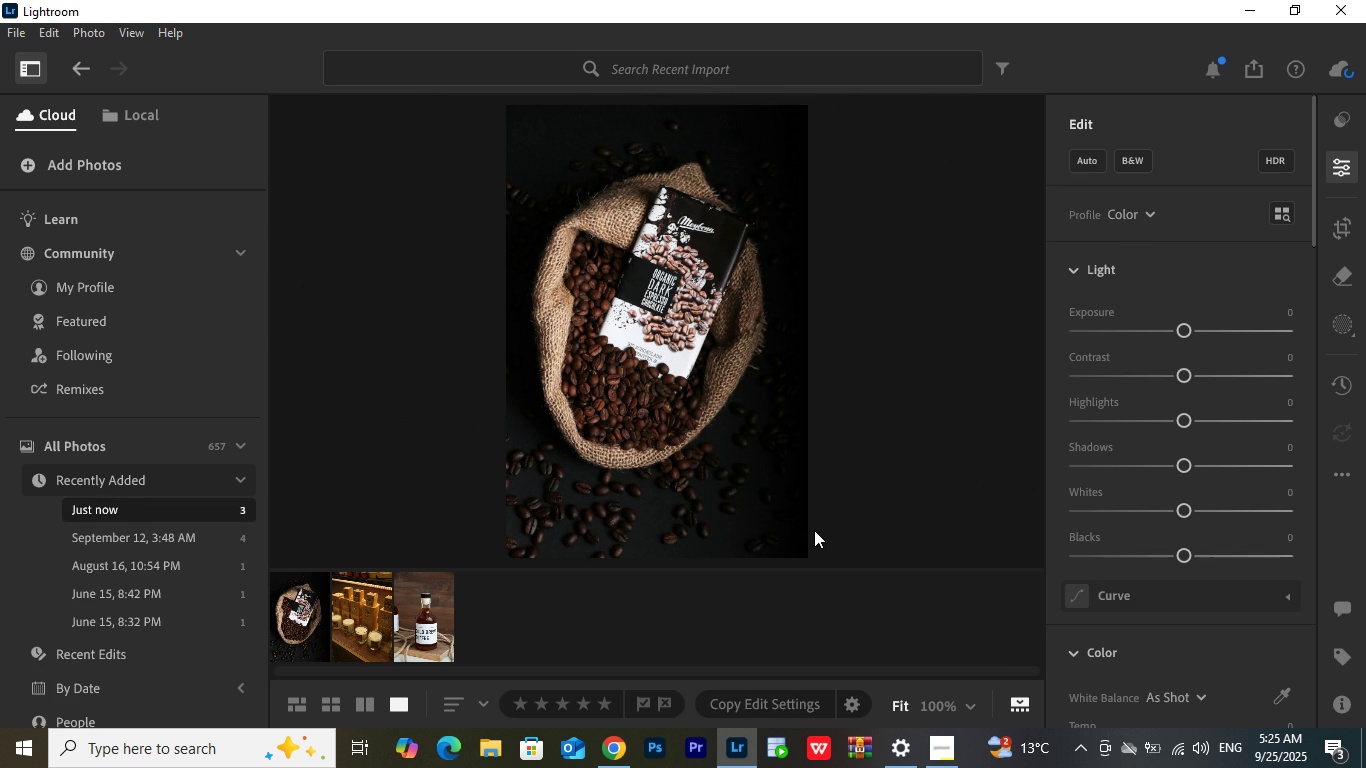 
wait(5.19)
 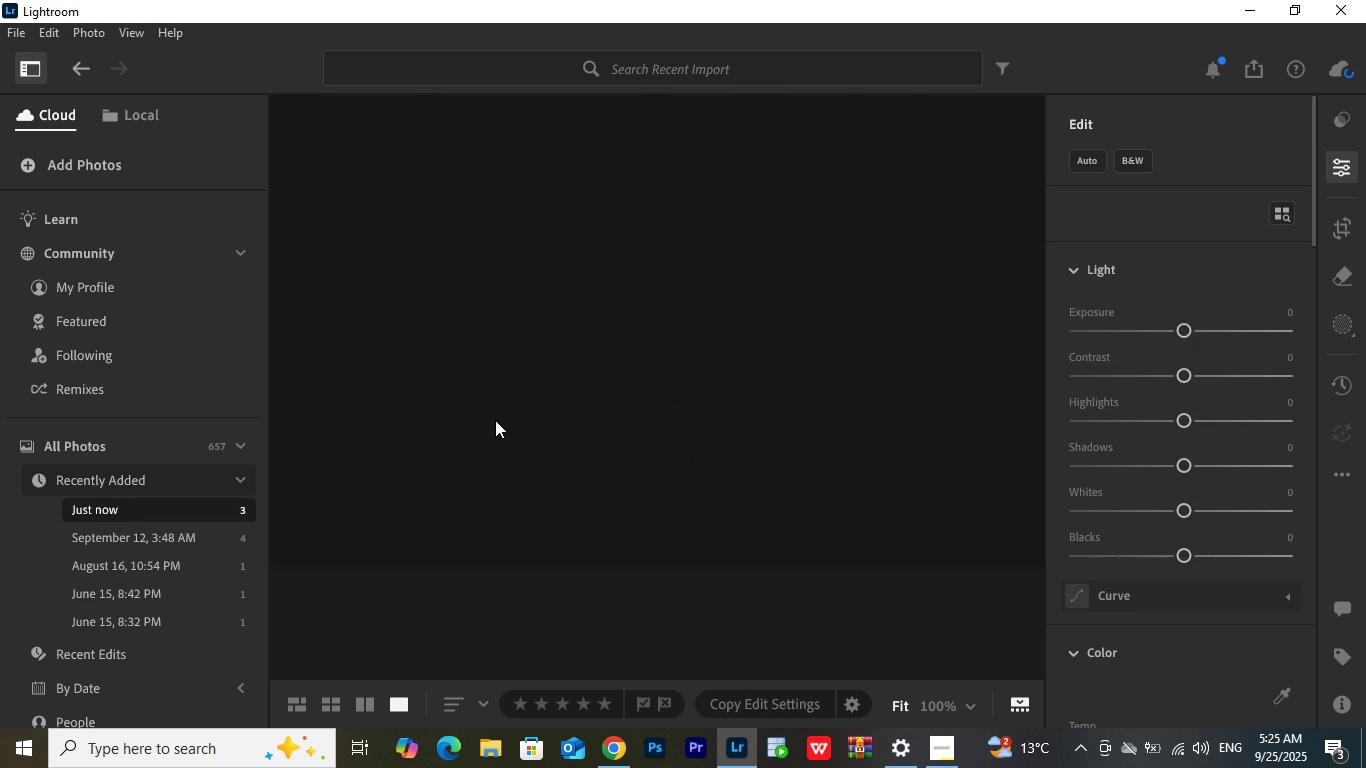 
scroll: coordinate [816, 530], scroll_direction: up, amount: 1.0
 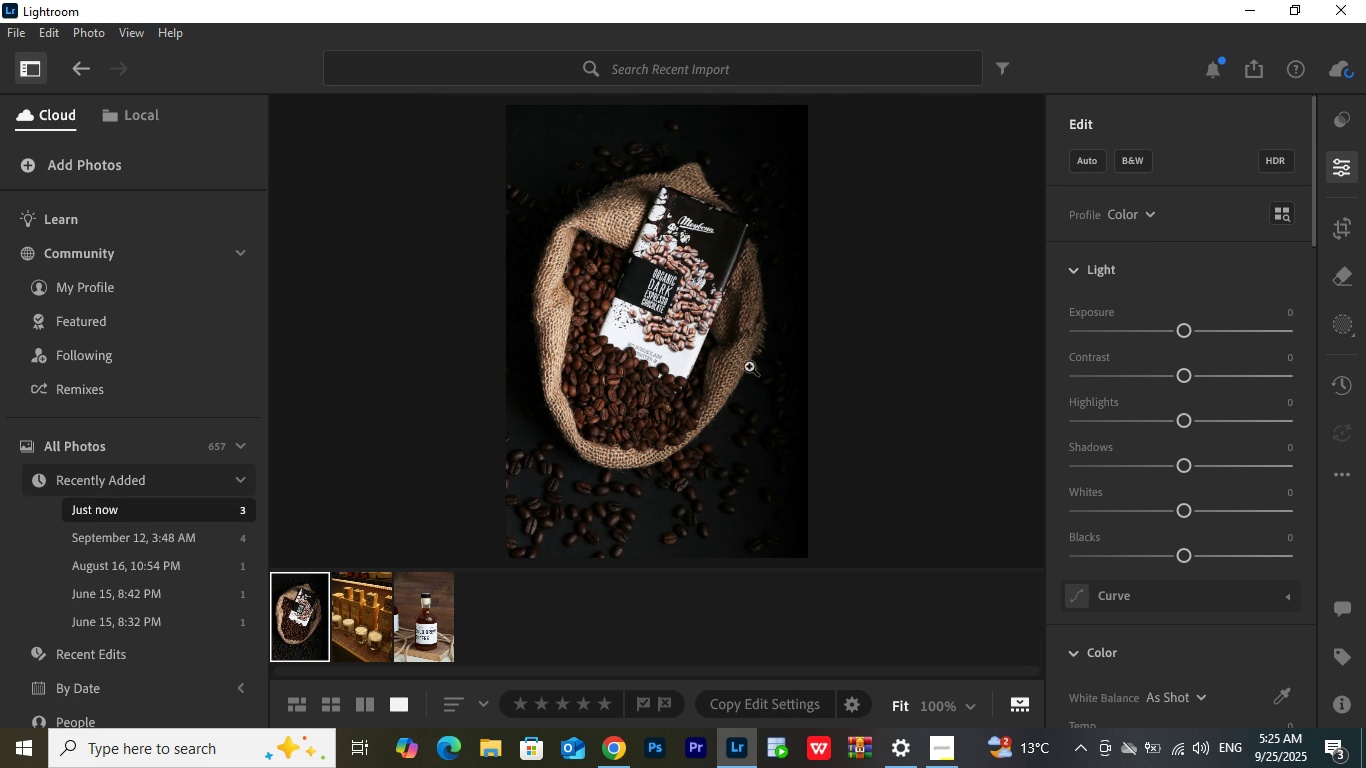 
left_click([649, 309])
 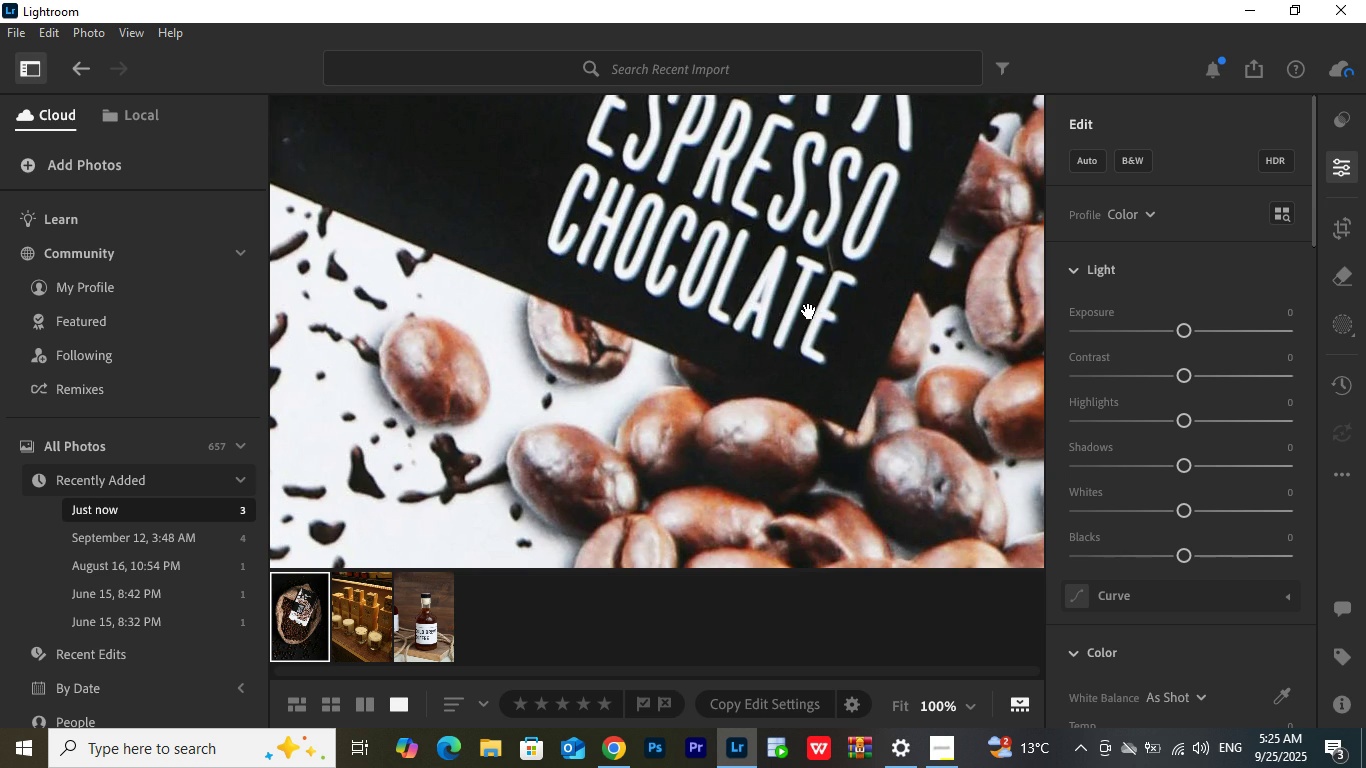 
key(Control+NumpadSubtract)
 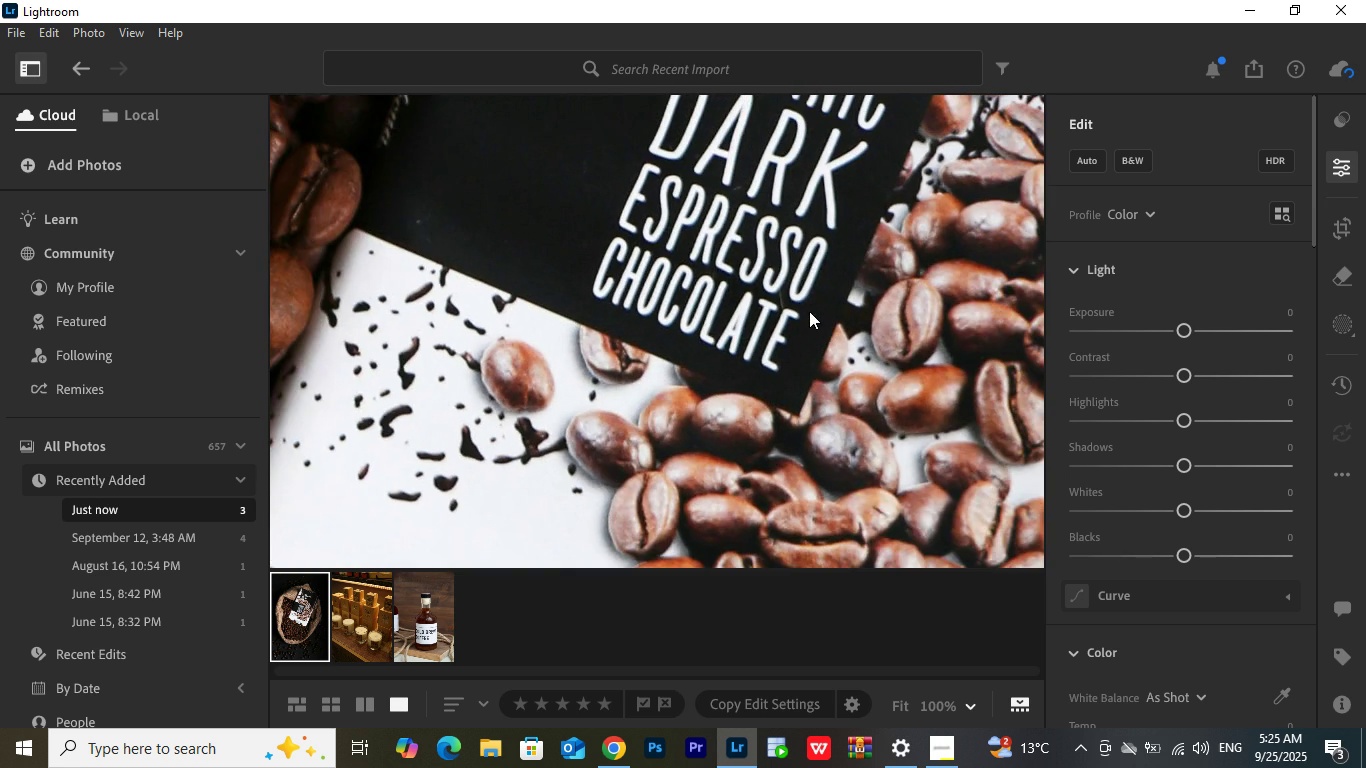 
key(Control+NumpadSubtract)
 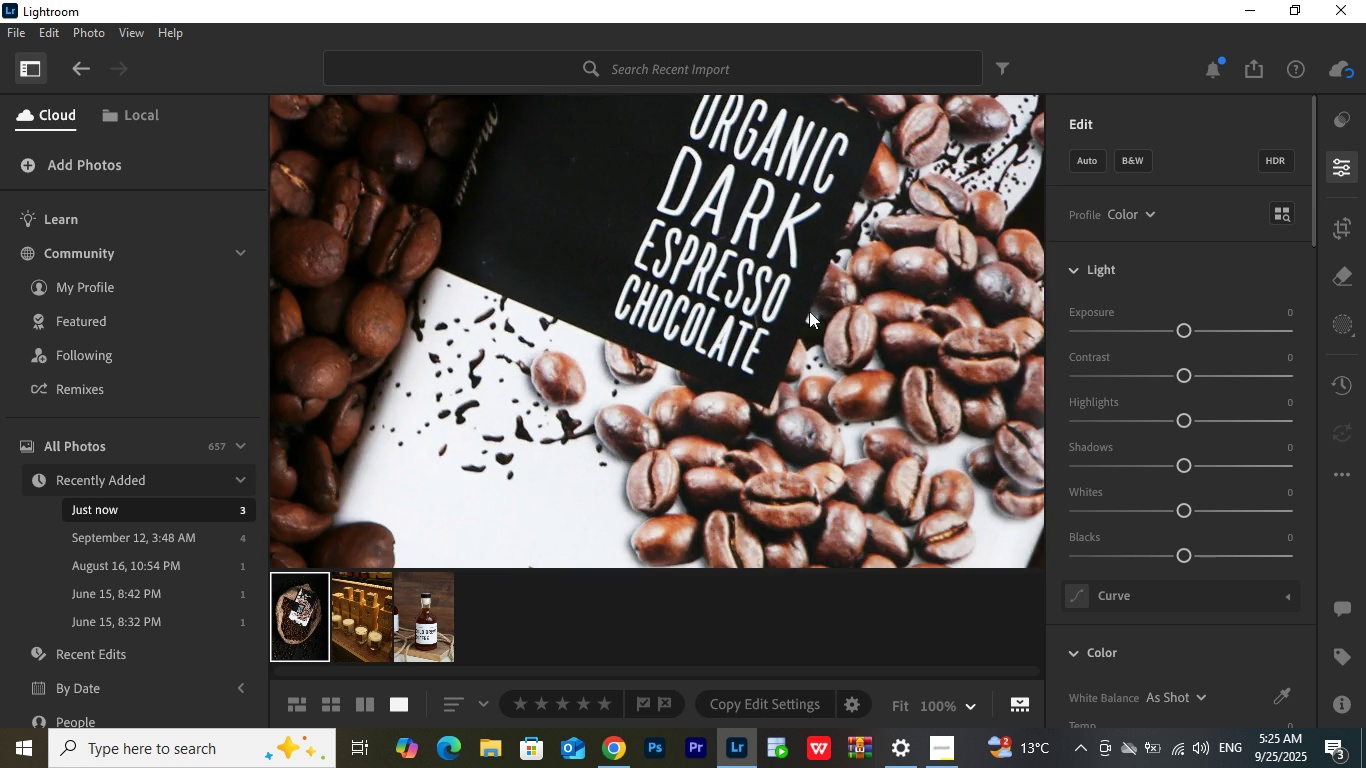 
key(Control+NumpadSubtract)
 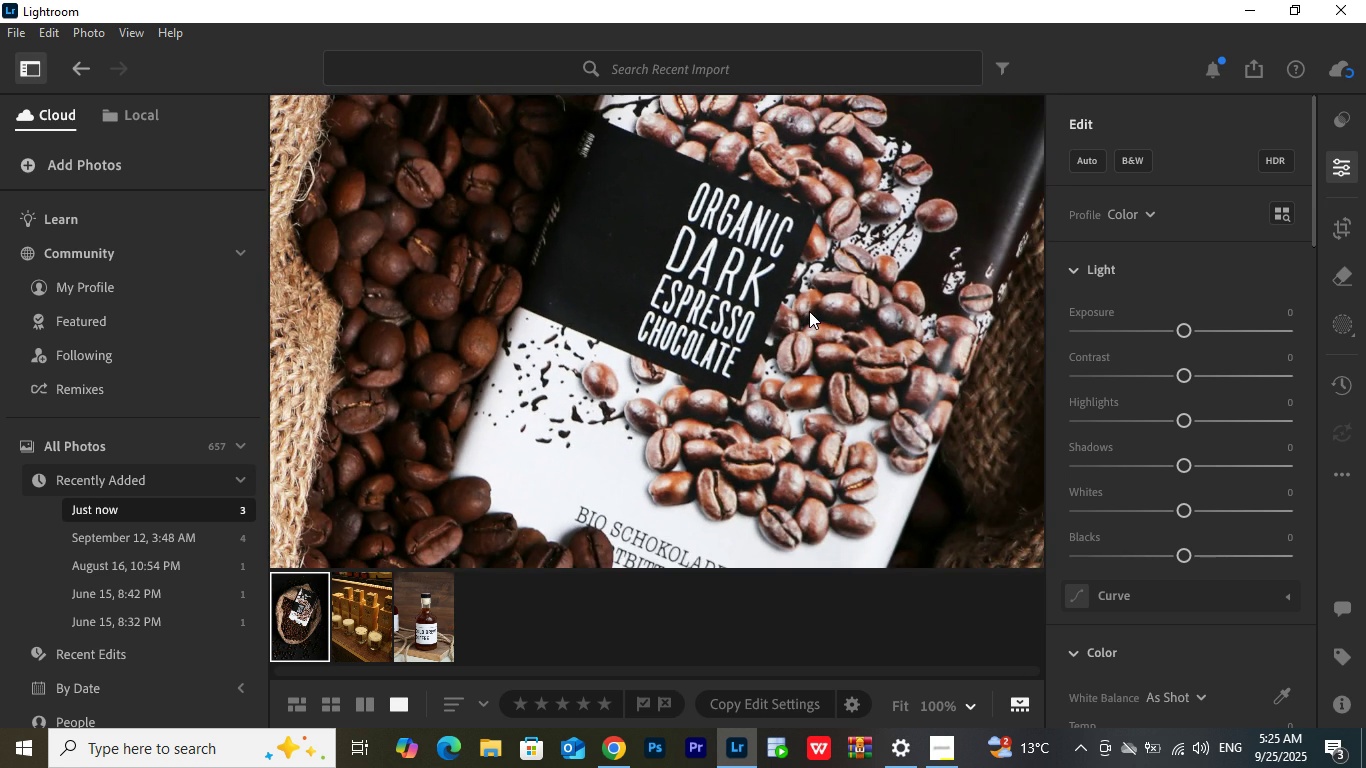 
key(Control+NumpadSubtract)
 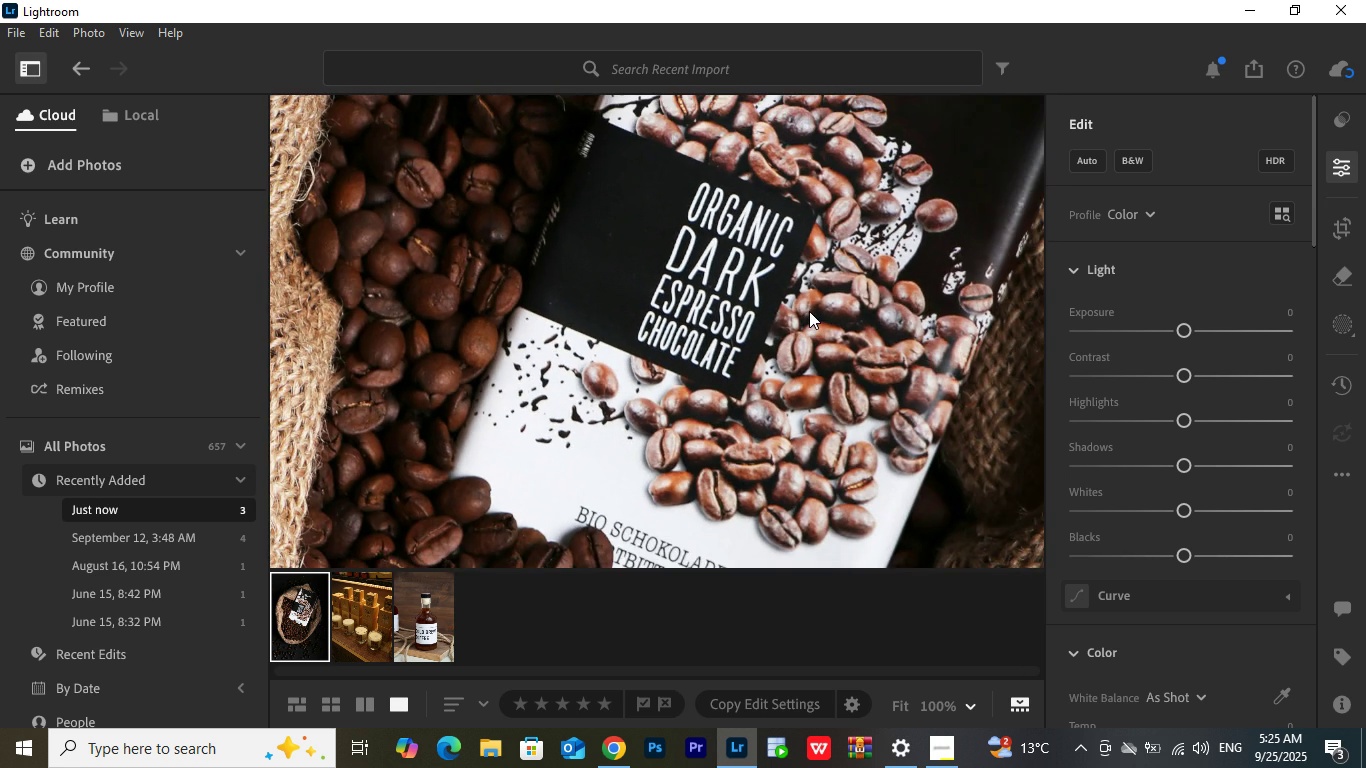 
key(Control+NumpadSubtract)
 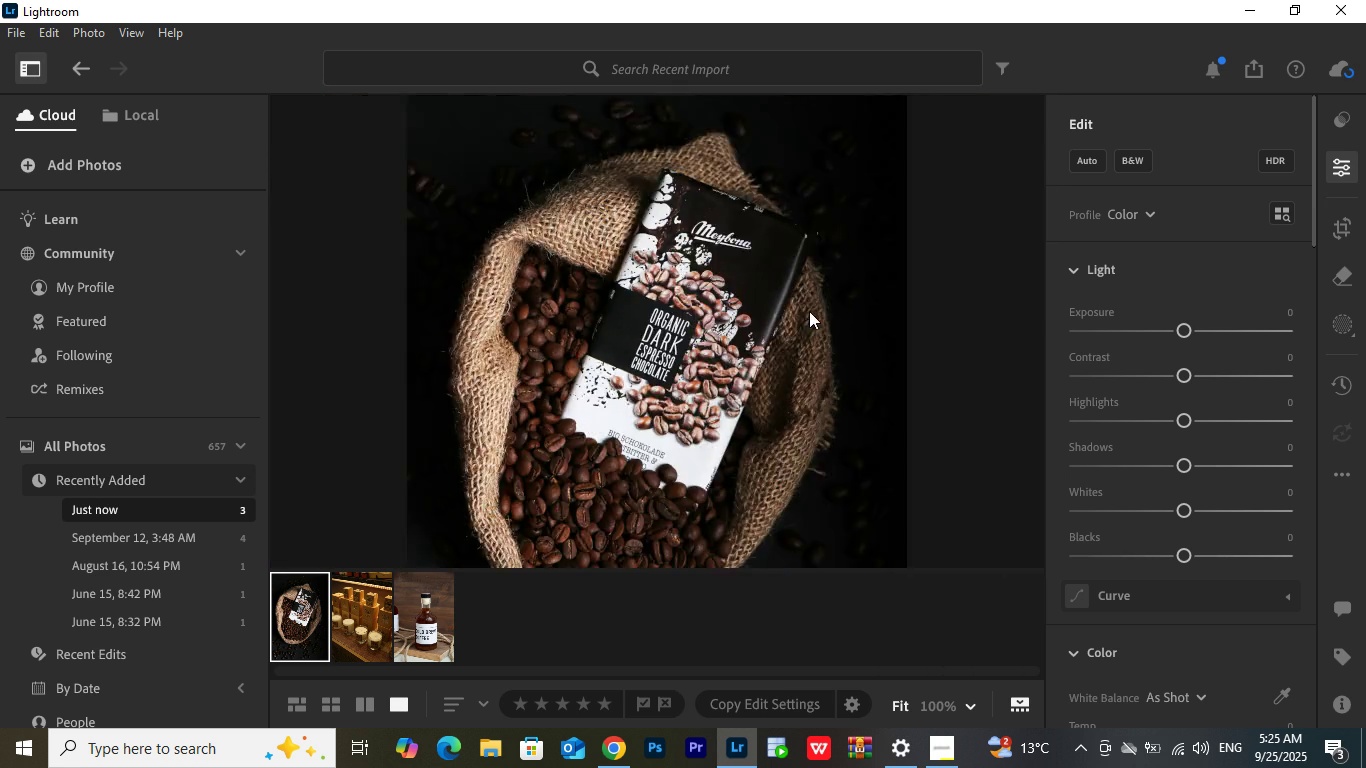 
key(Control+NumpadSubtract)
 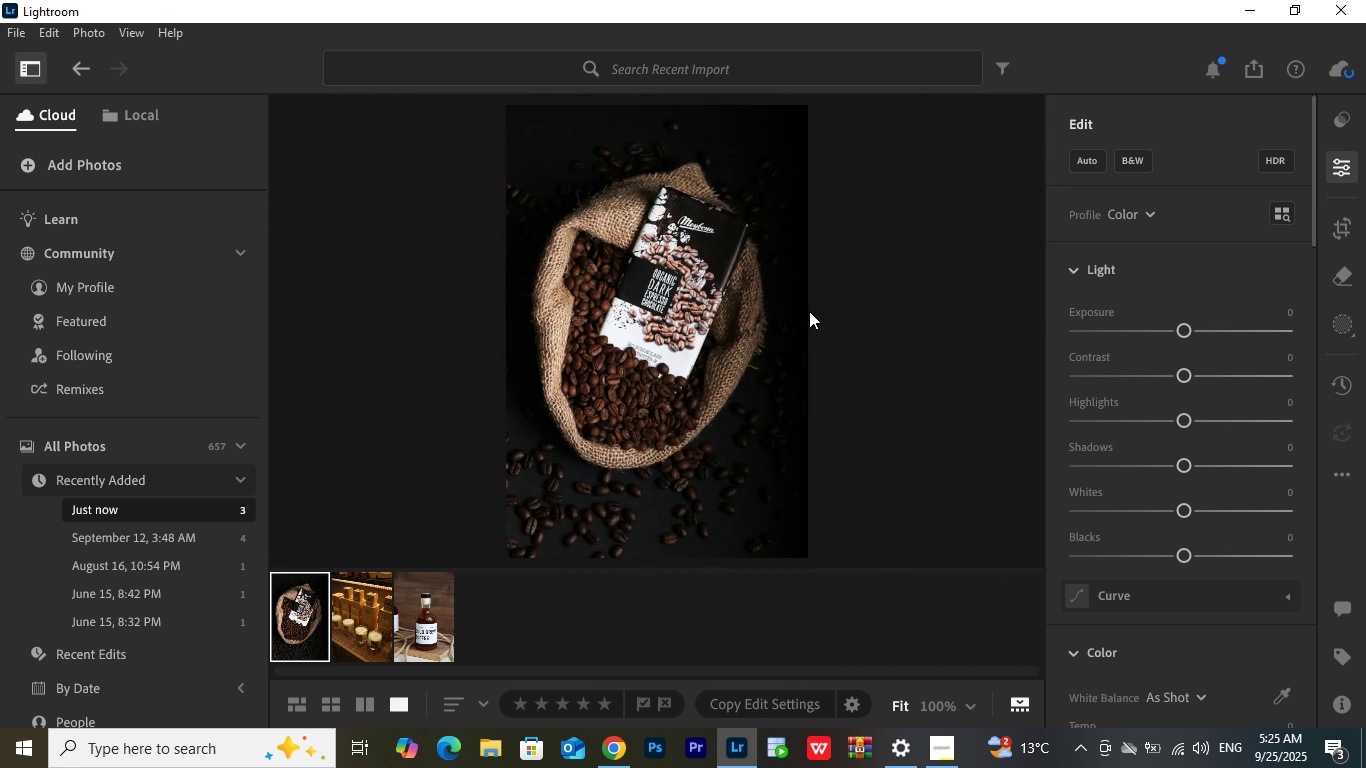 
key(Control+NumpadAdd)
 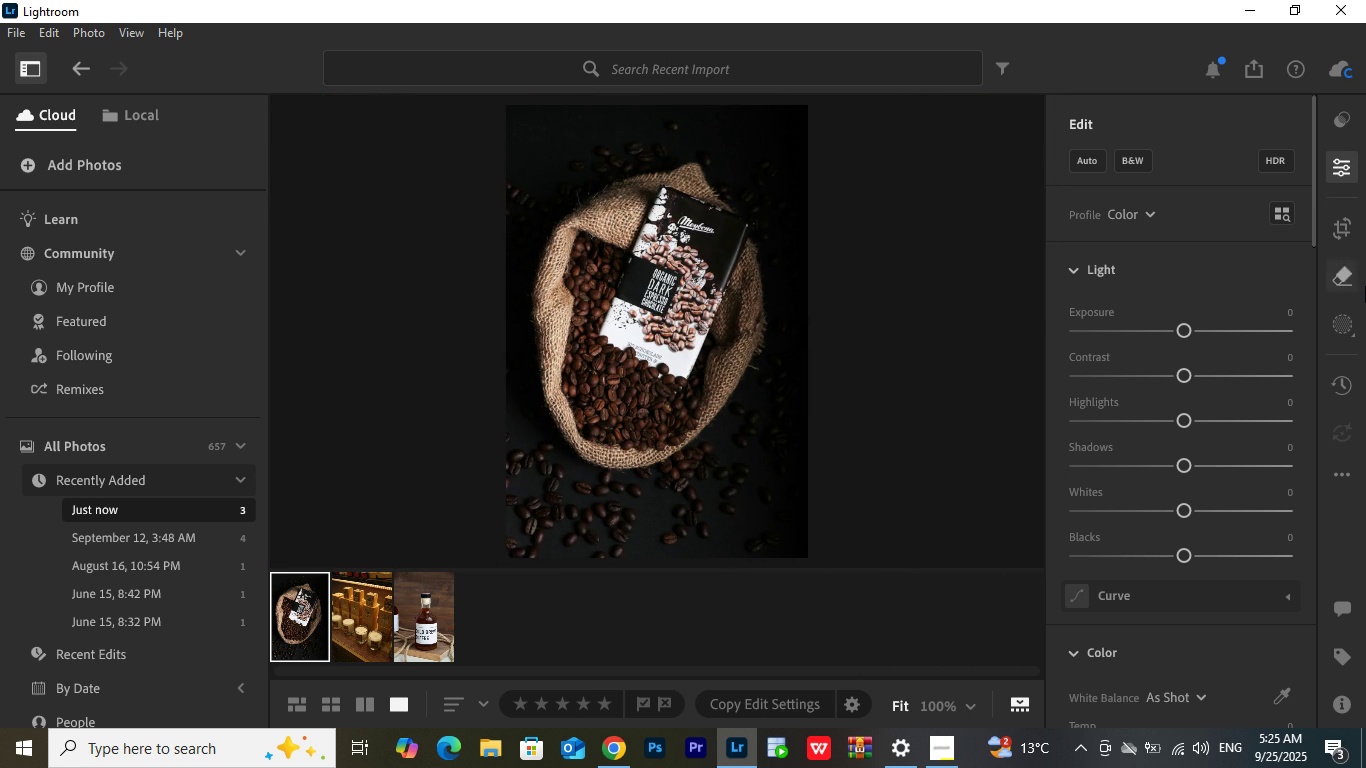 
left_click([1343, 327])
 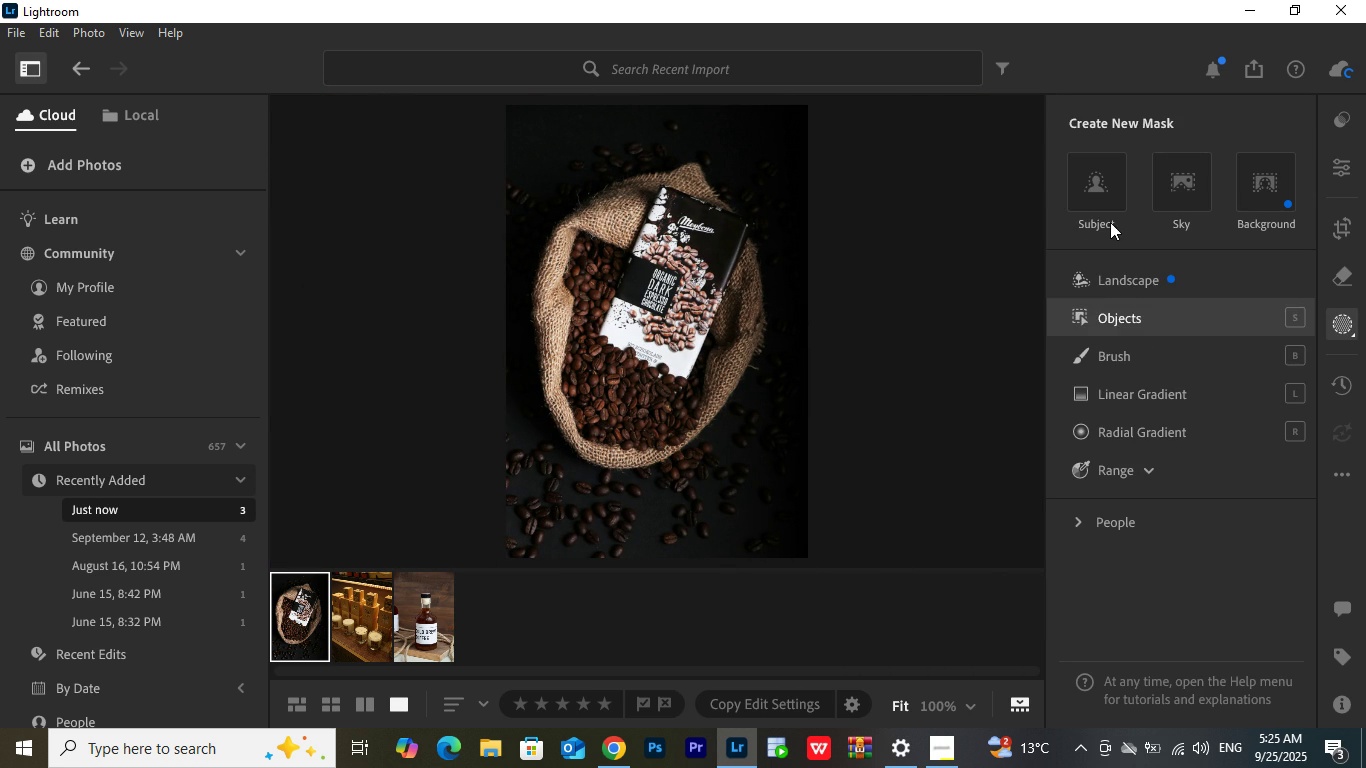 
left_click([1102, 202])
 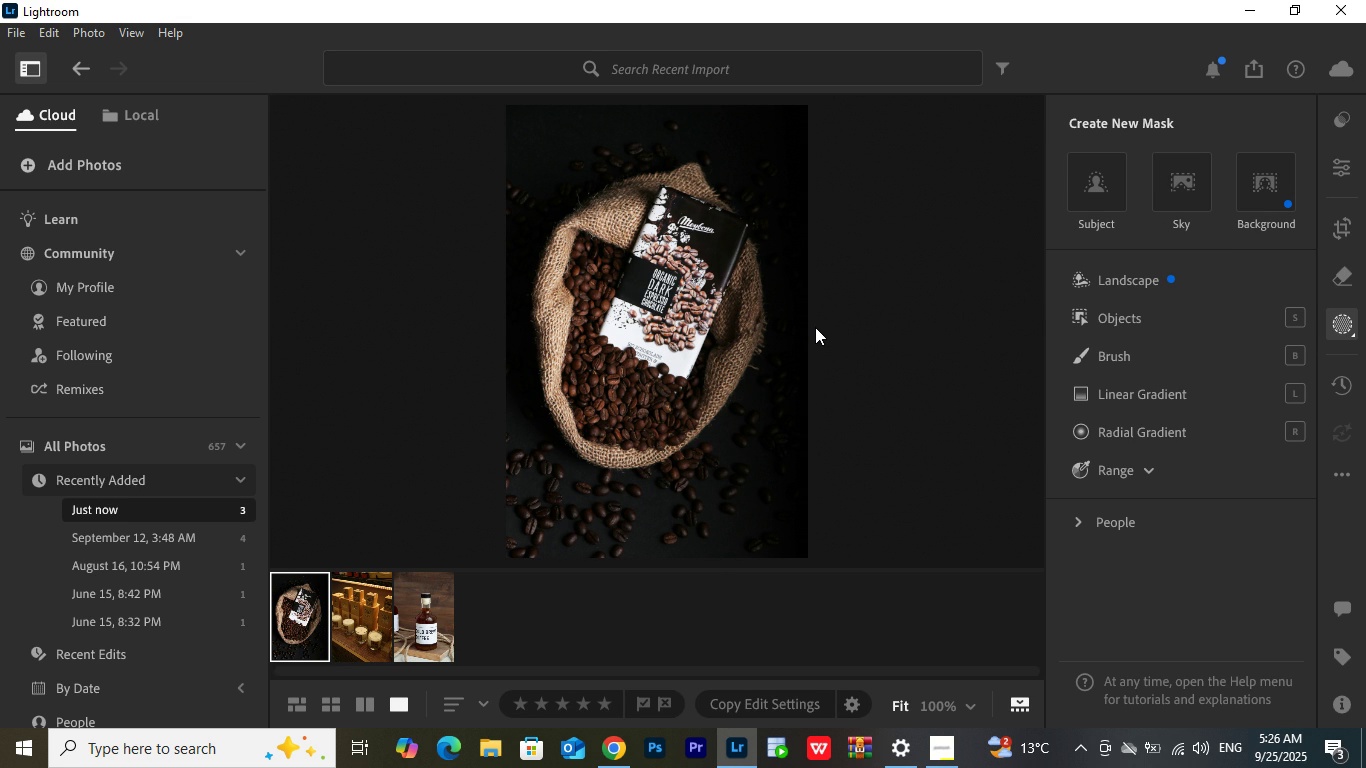 
wait(16.79)
 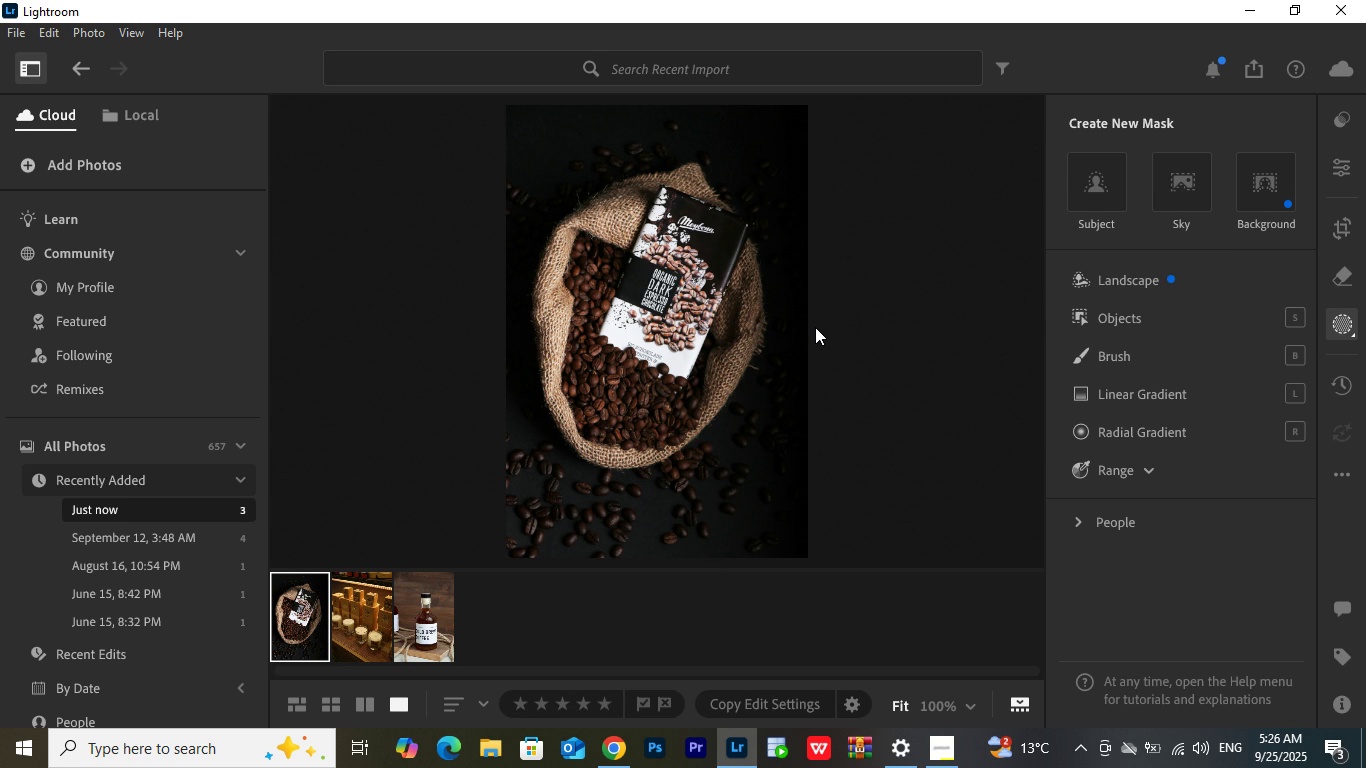 
left_click([1107, 184])
 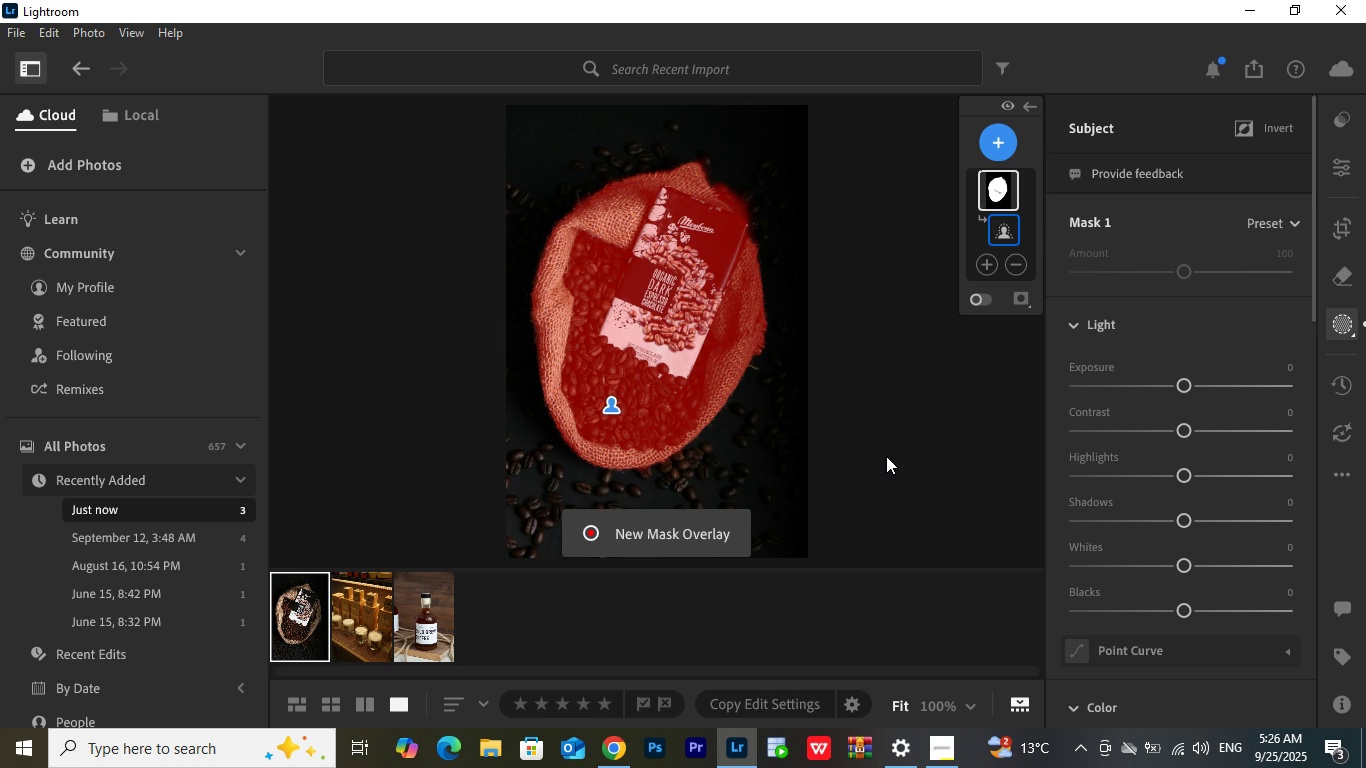 
wait(19.46)
 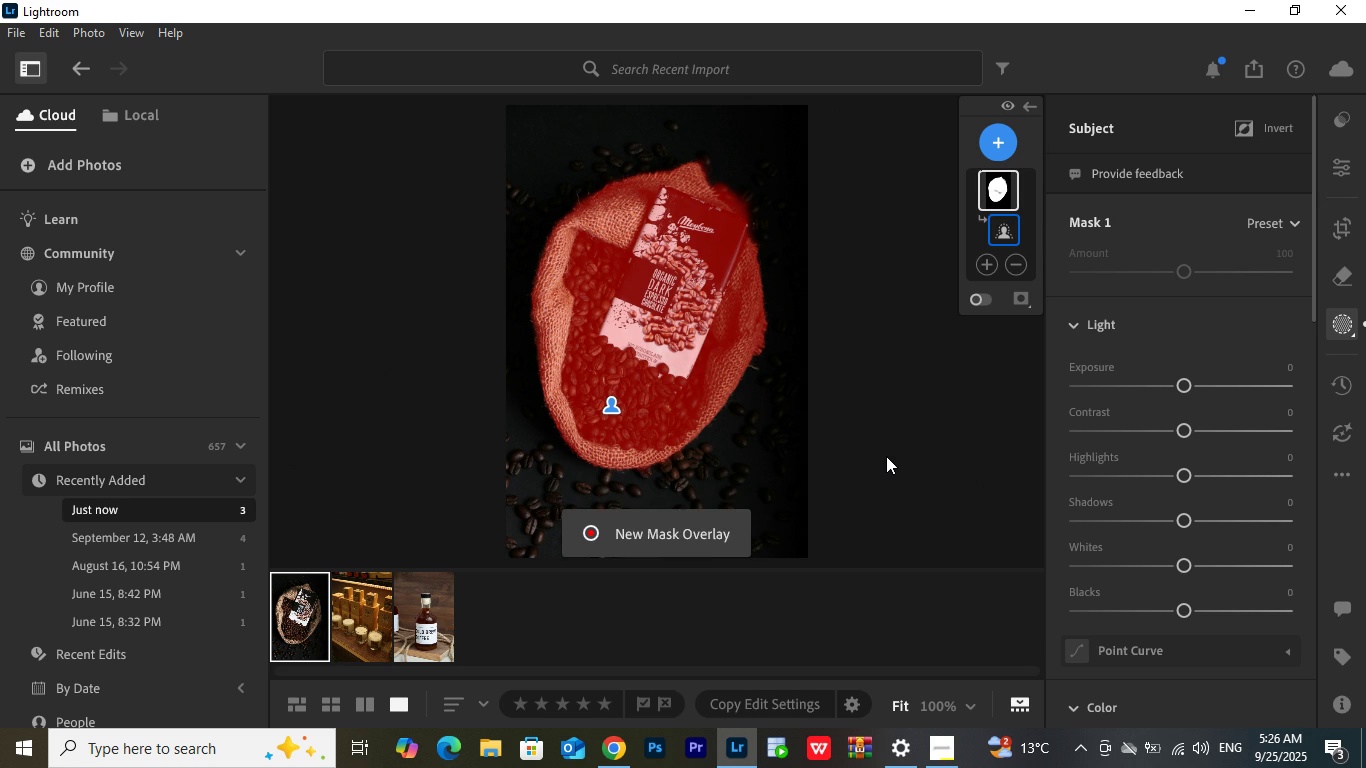 
left_click([1020, 265])
 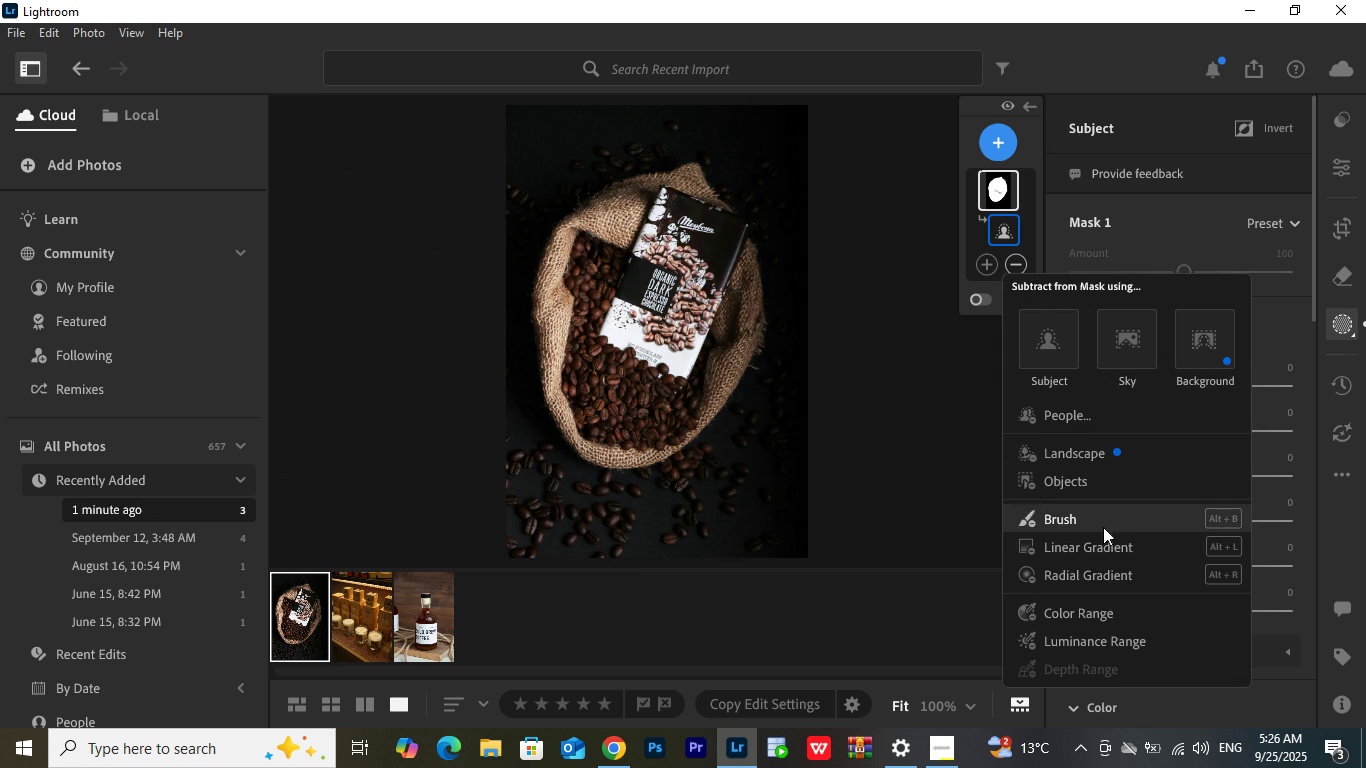 
wait(6.68)
 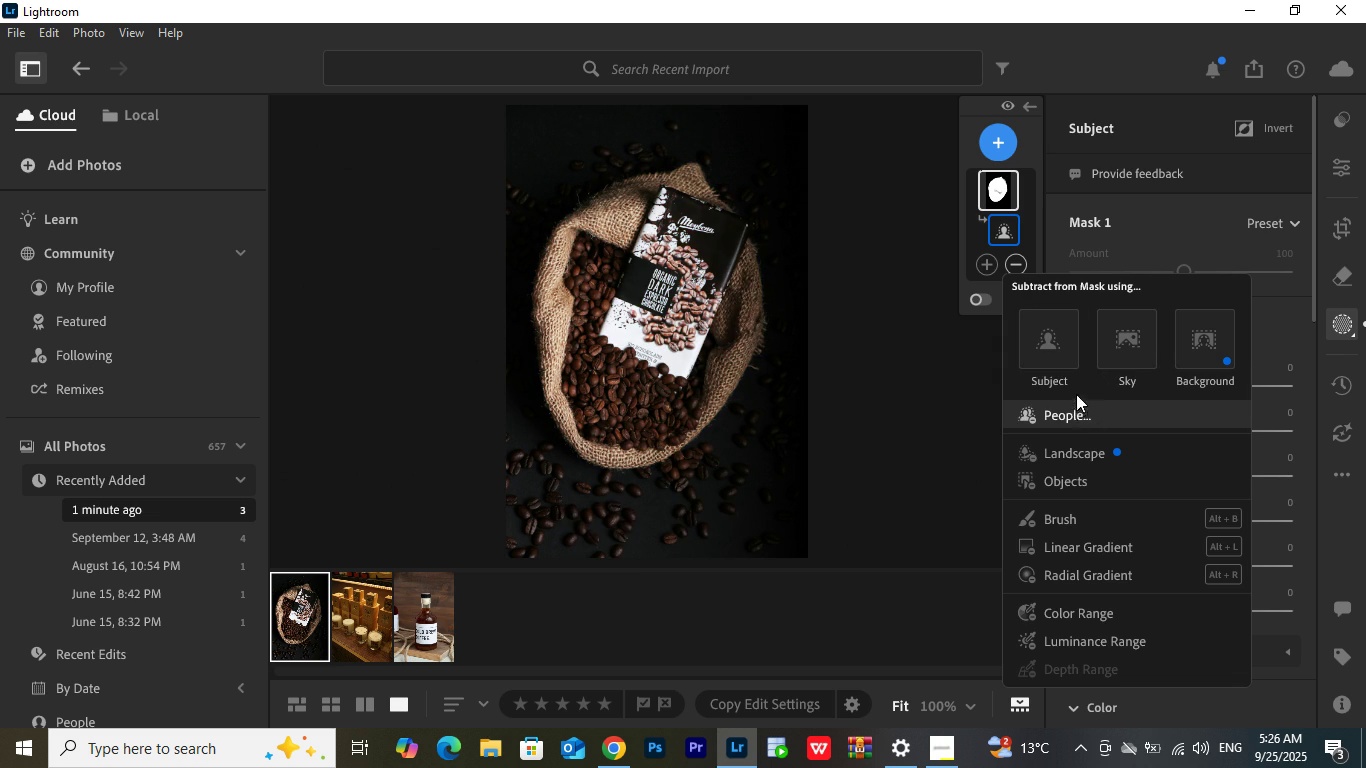 
right_click([997, 195])
 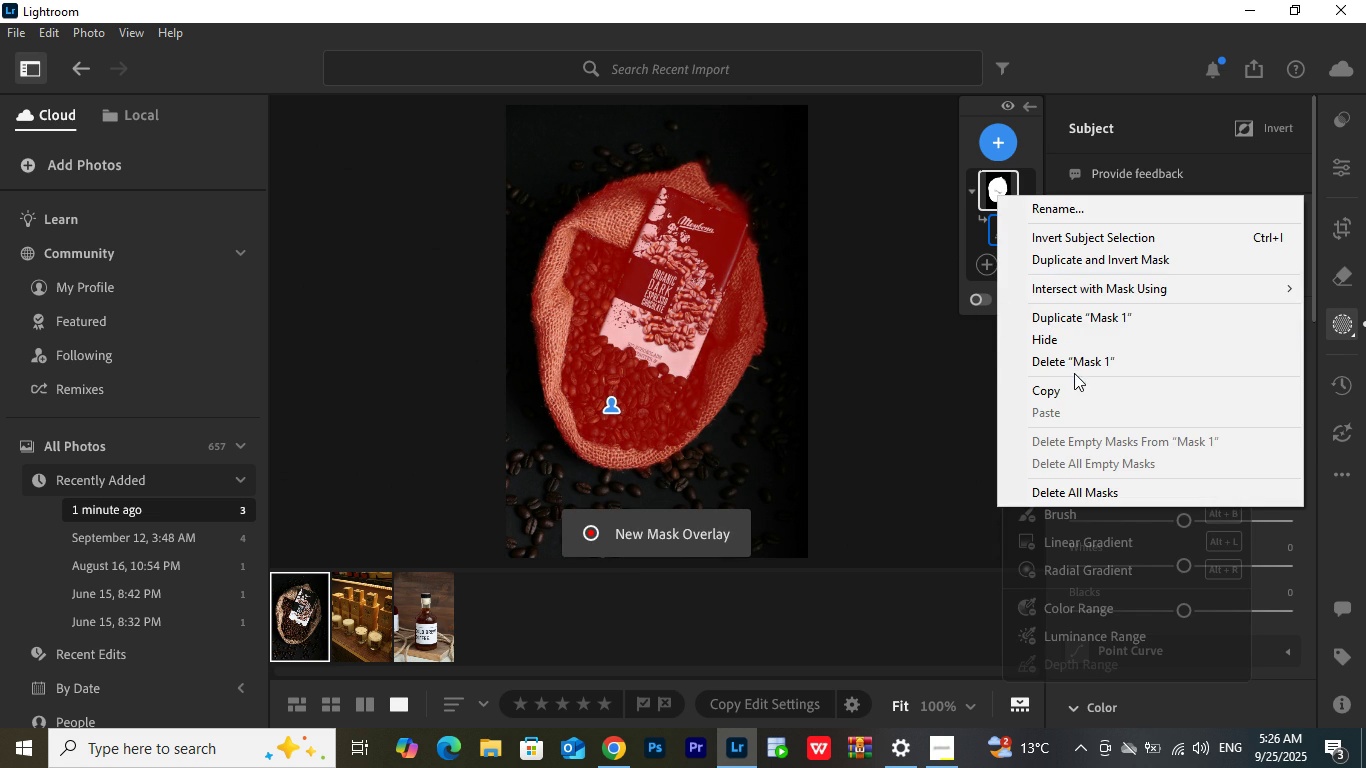 
left_click([1072, 365])
 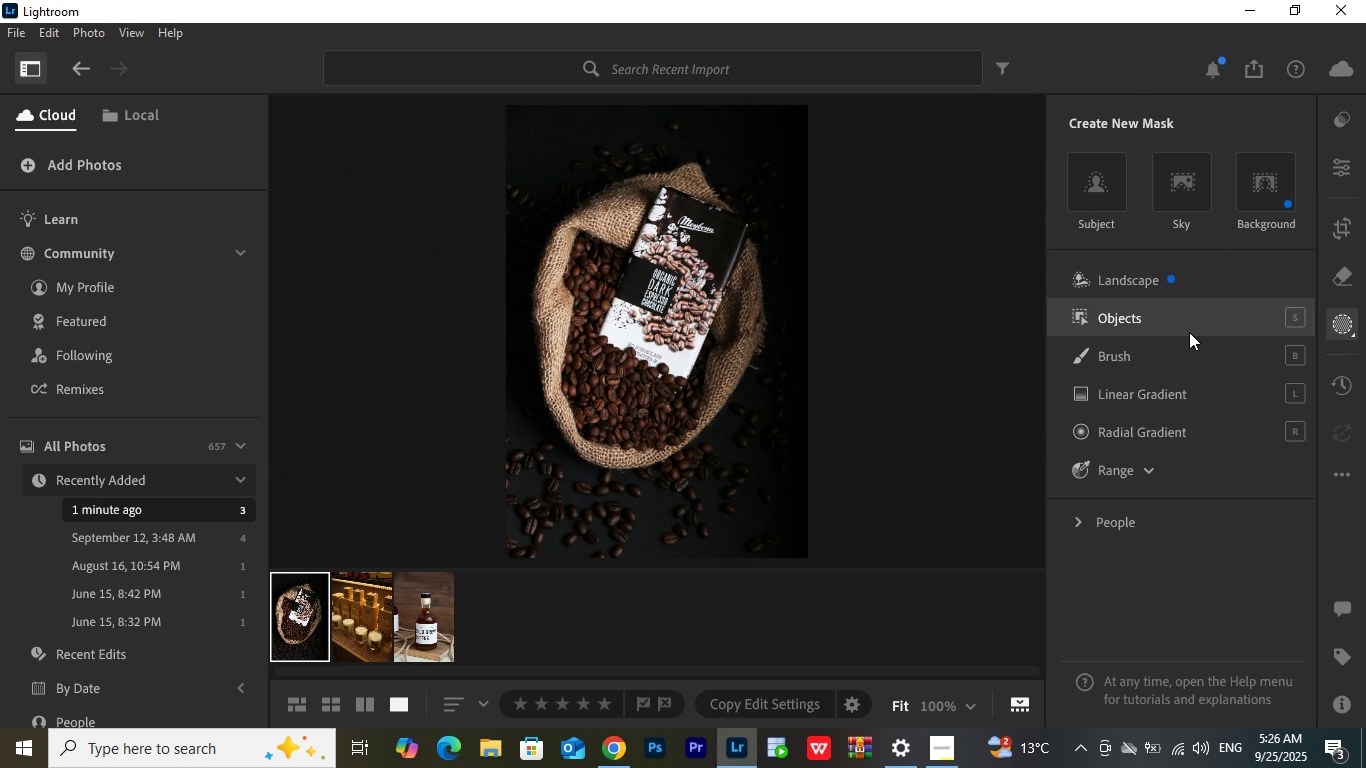 
left_click([1179, 328])
 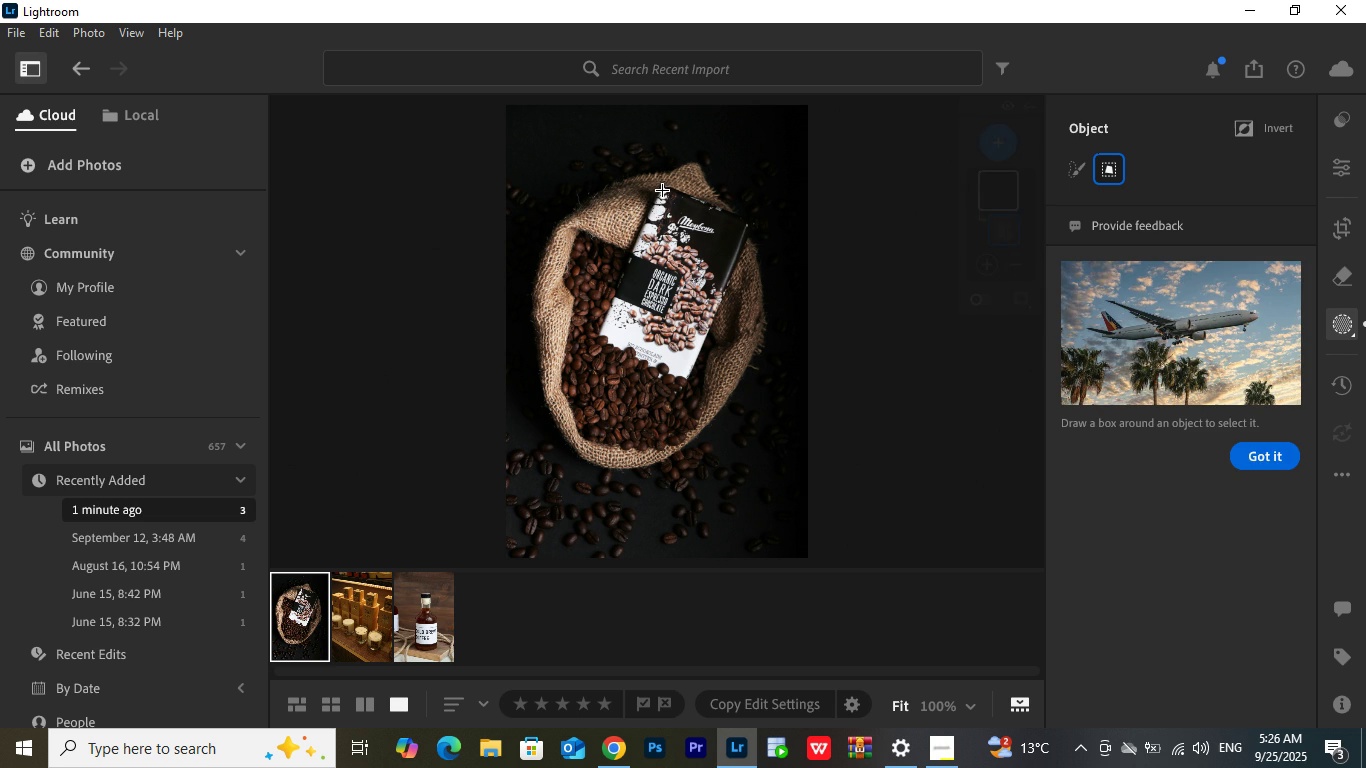 
left_click_drag(start_coordinate=[663, 185], to_coordinate=[747, 382])
 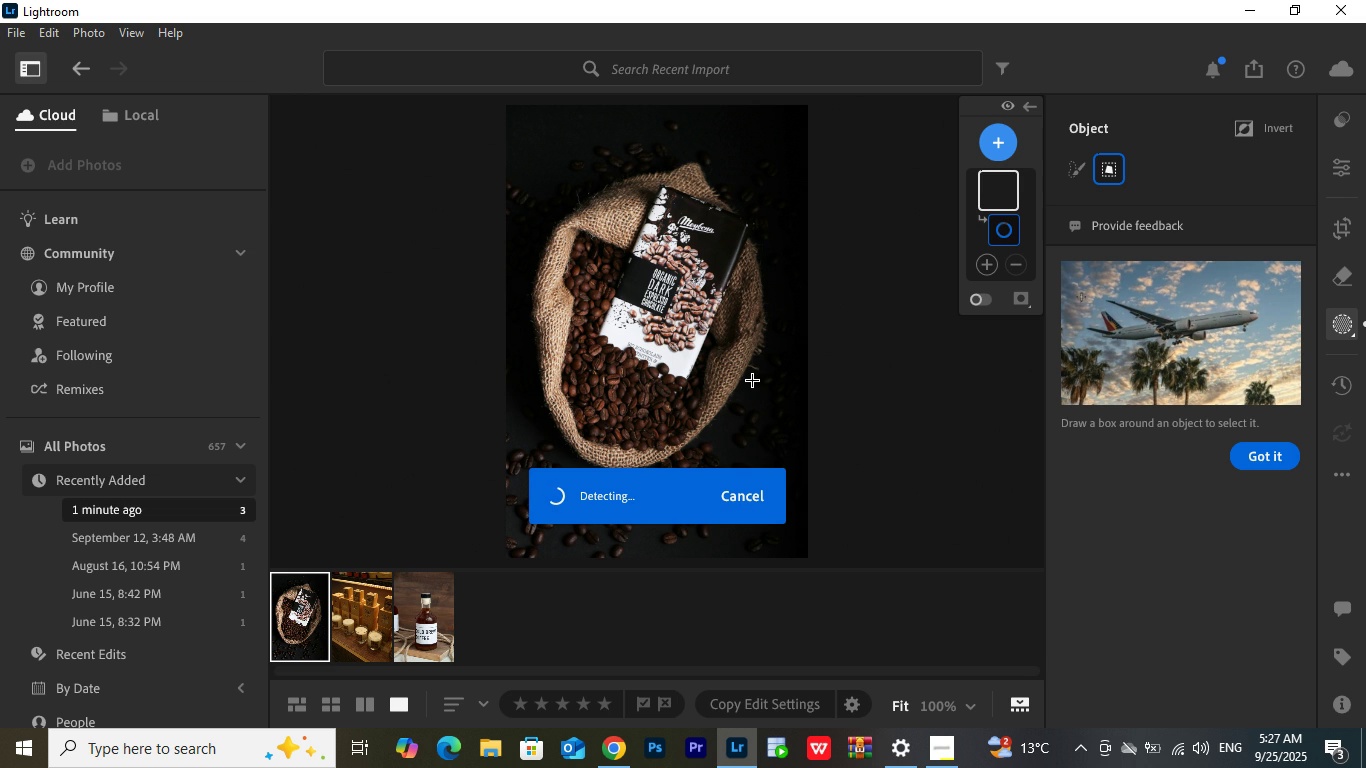 
wait(18.04)
 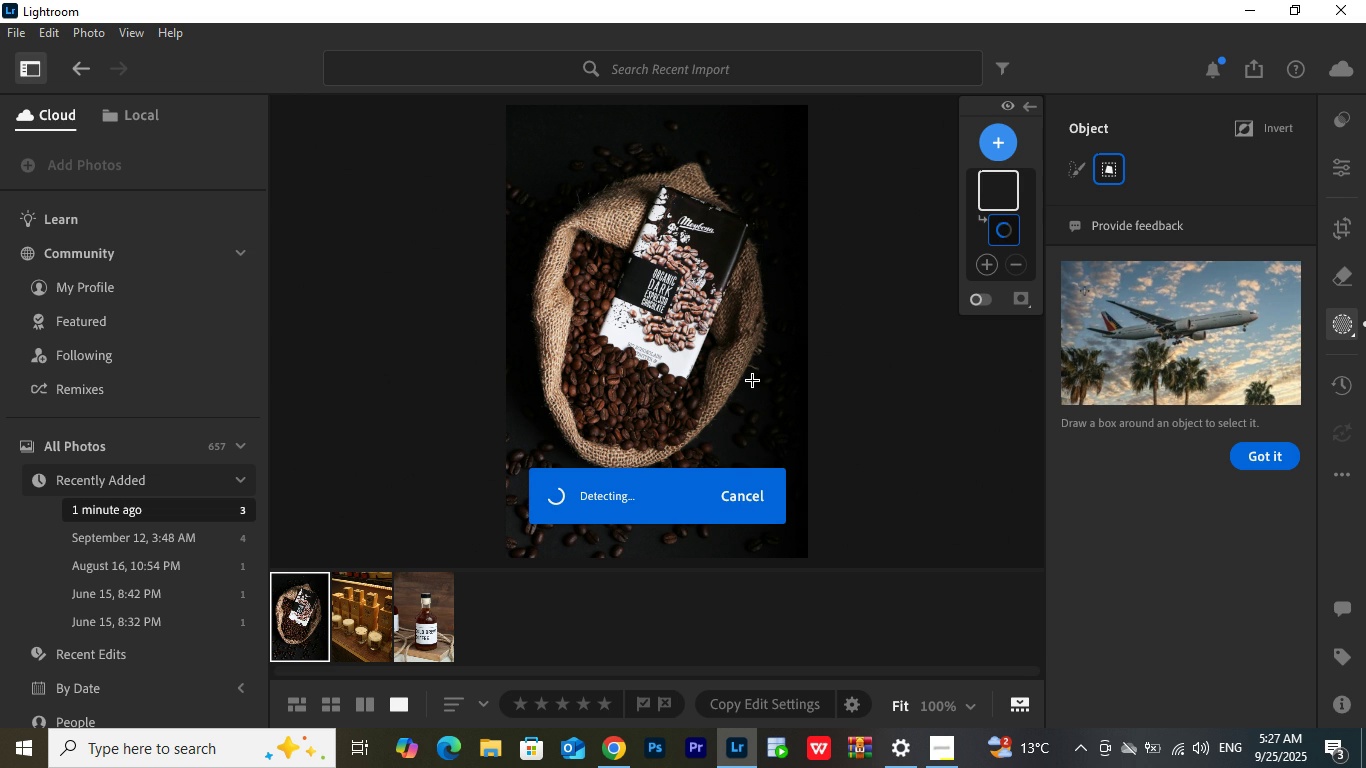 
key(Control+NumpadAdd)
 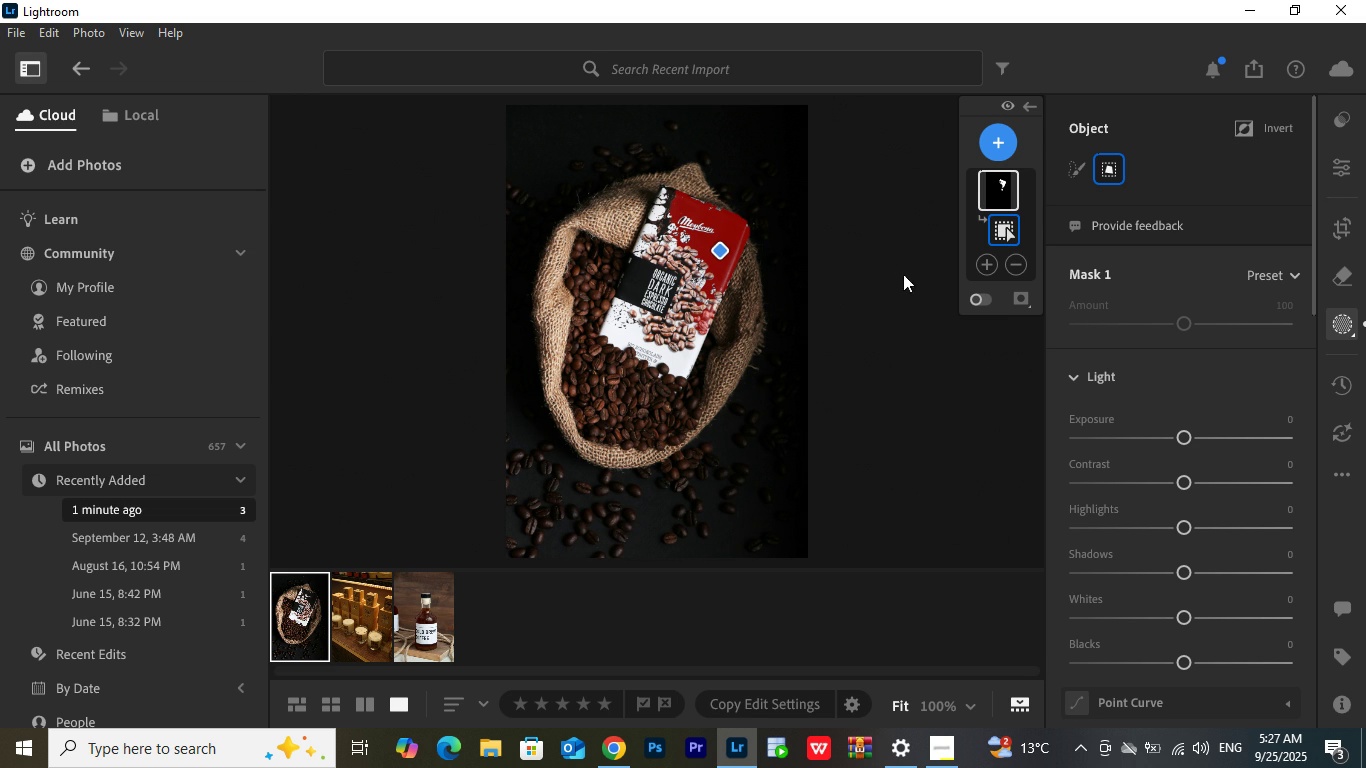 
left_click([994, 259])
 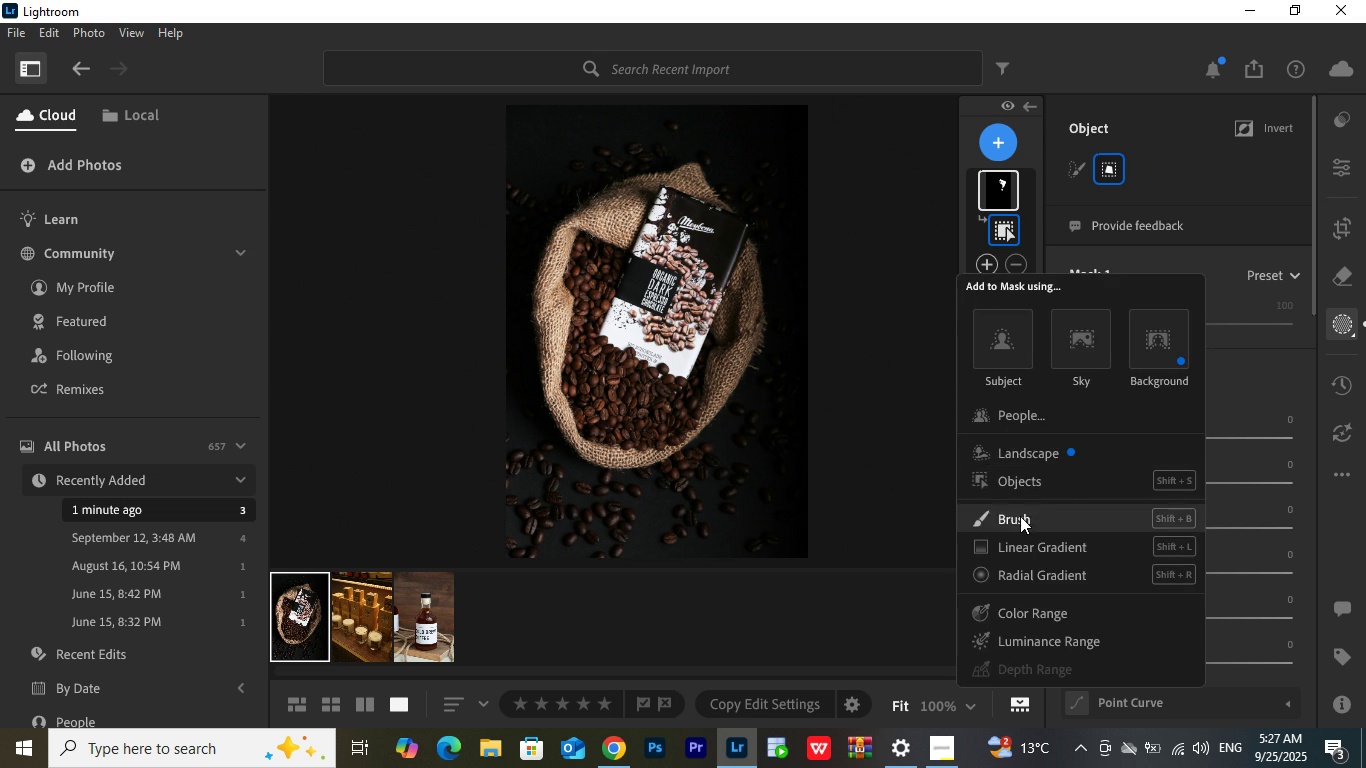 
left_click([1020, 516])
 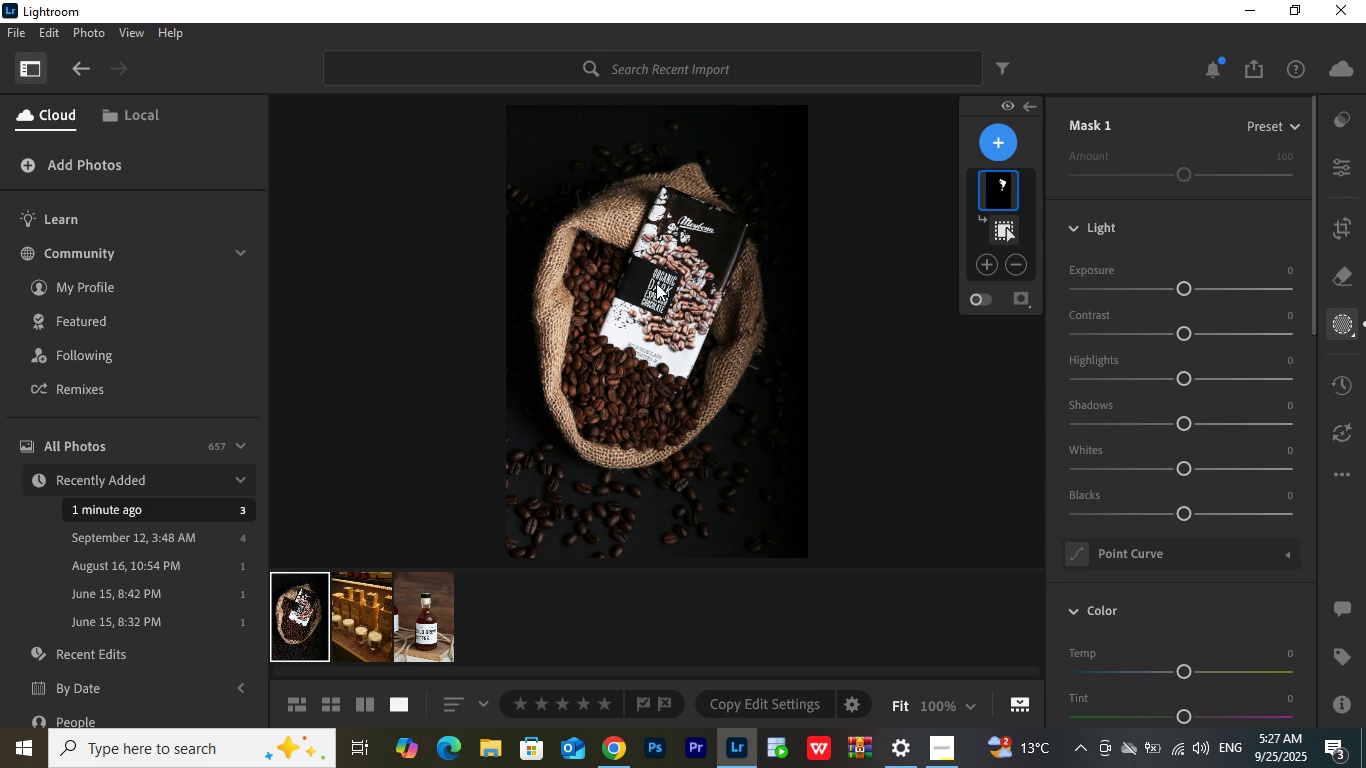 
key(Control+NumpadAdd)
 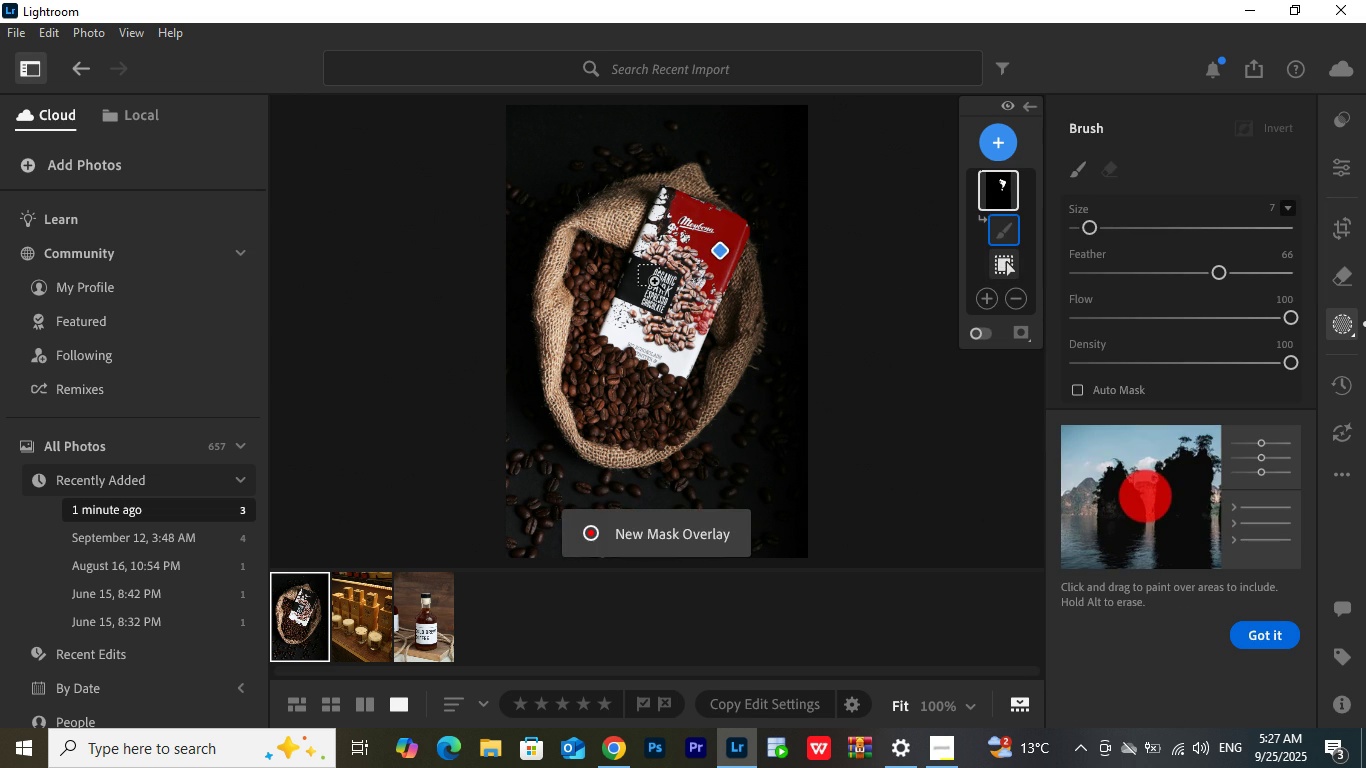 
key(Control+NumpadAdd)
 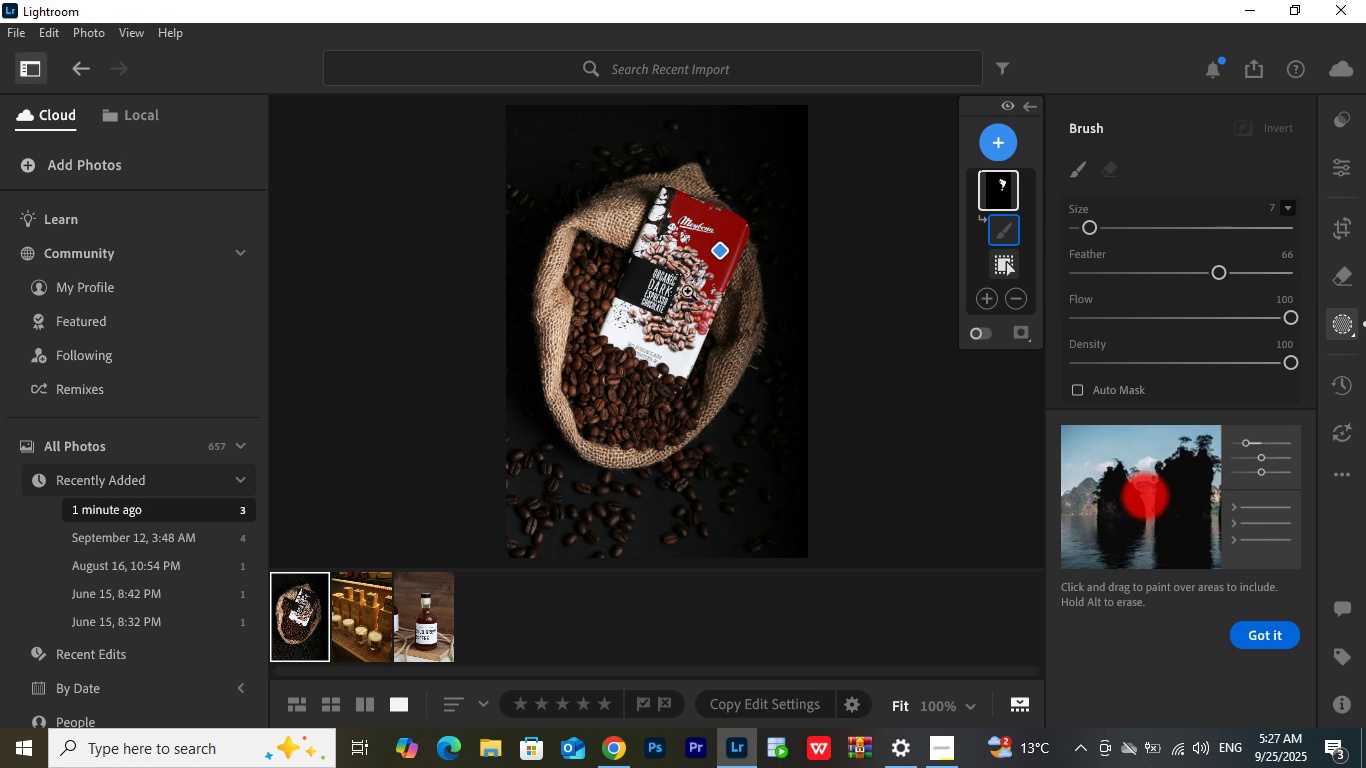 
left_click([653, 283])
 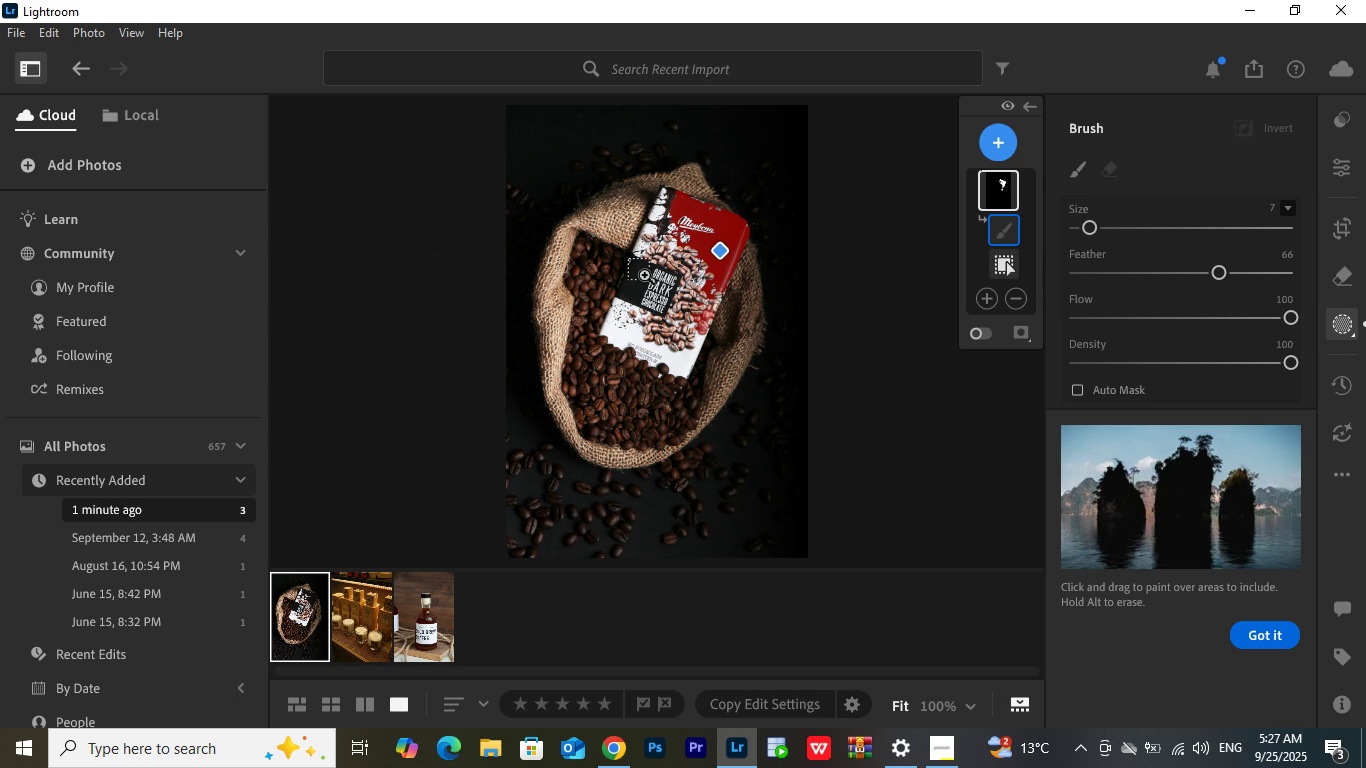 
left_click_drag(start_coordinate=[646, 277], to_coordinate=[716, 317])
 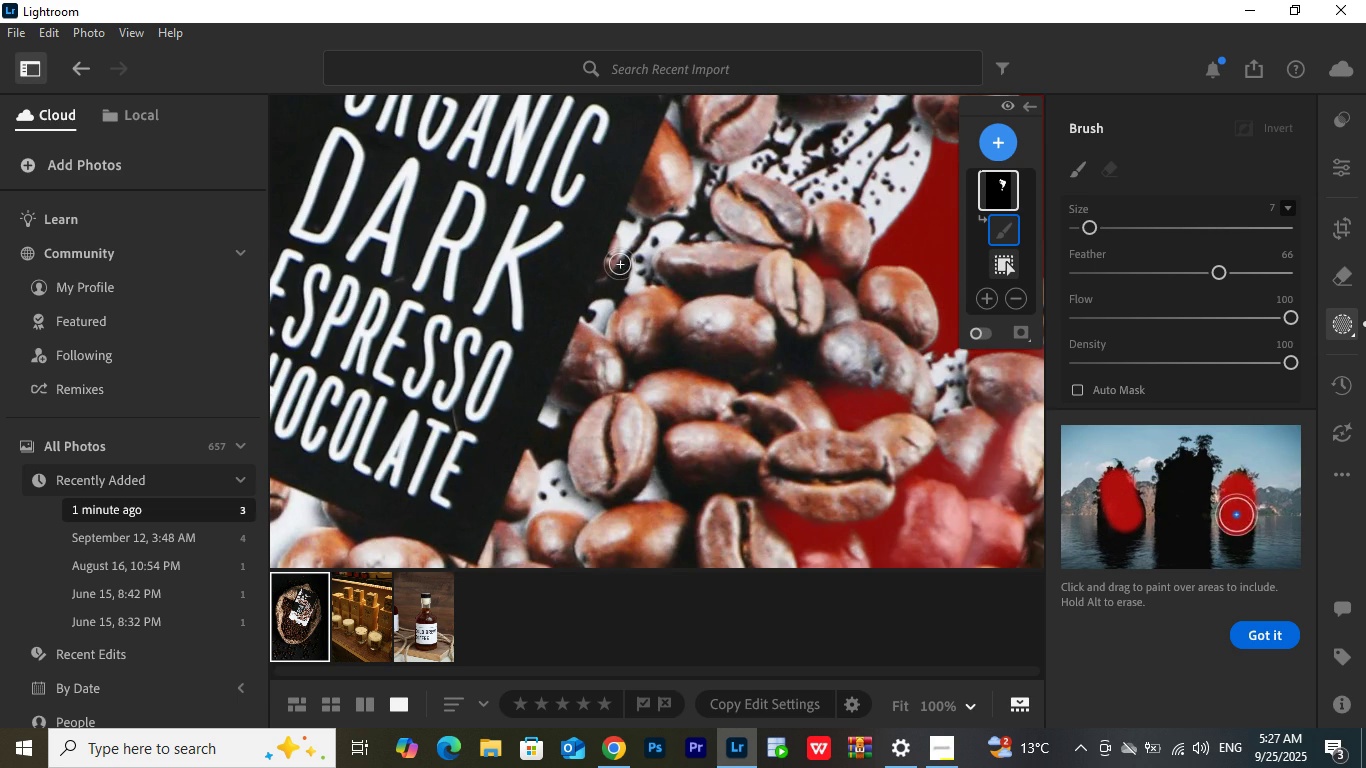 
key(Control+NumpadSubtract)
 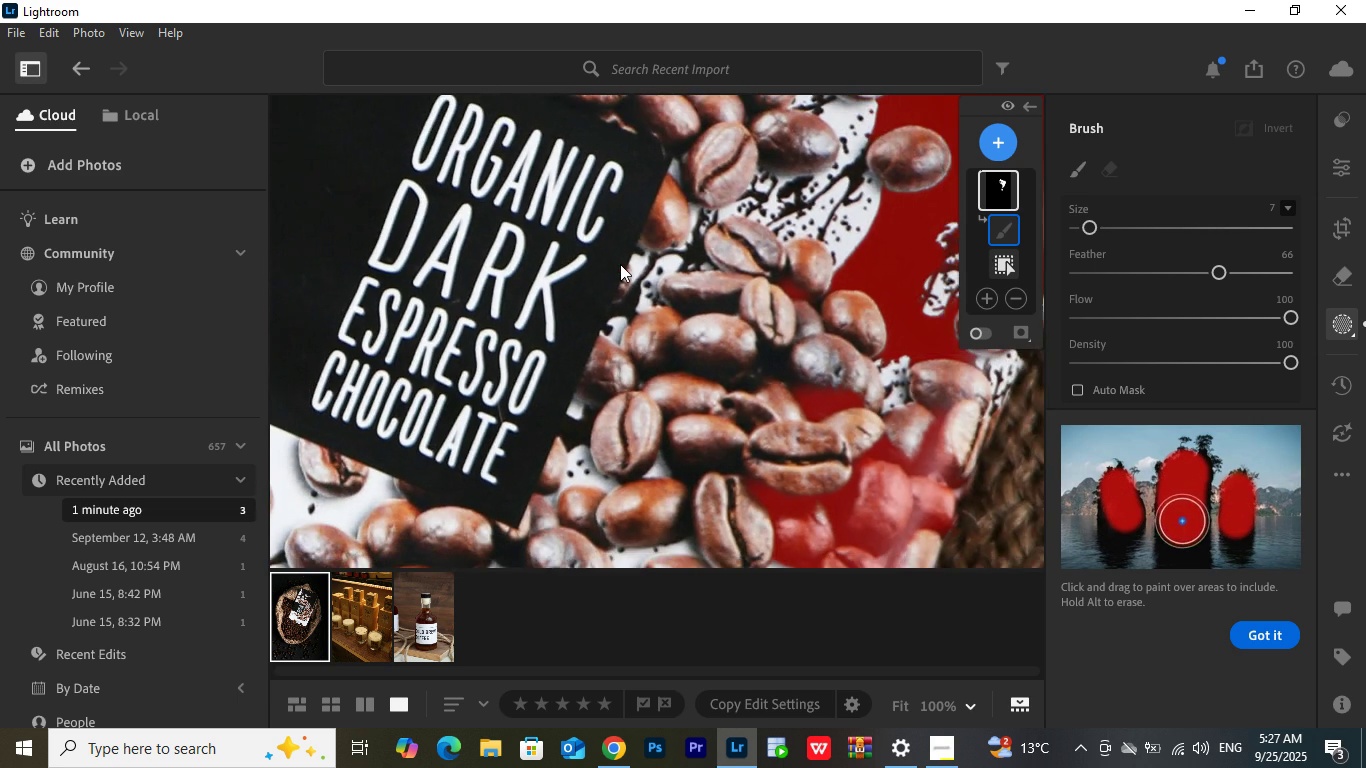 
key(Control+NumpadSubtract)
 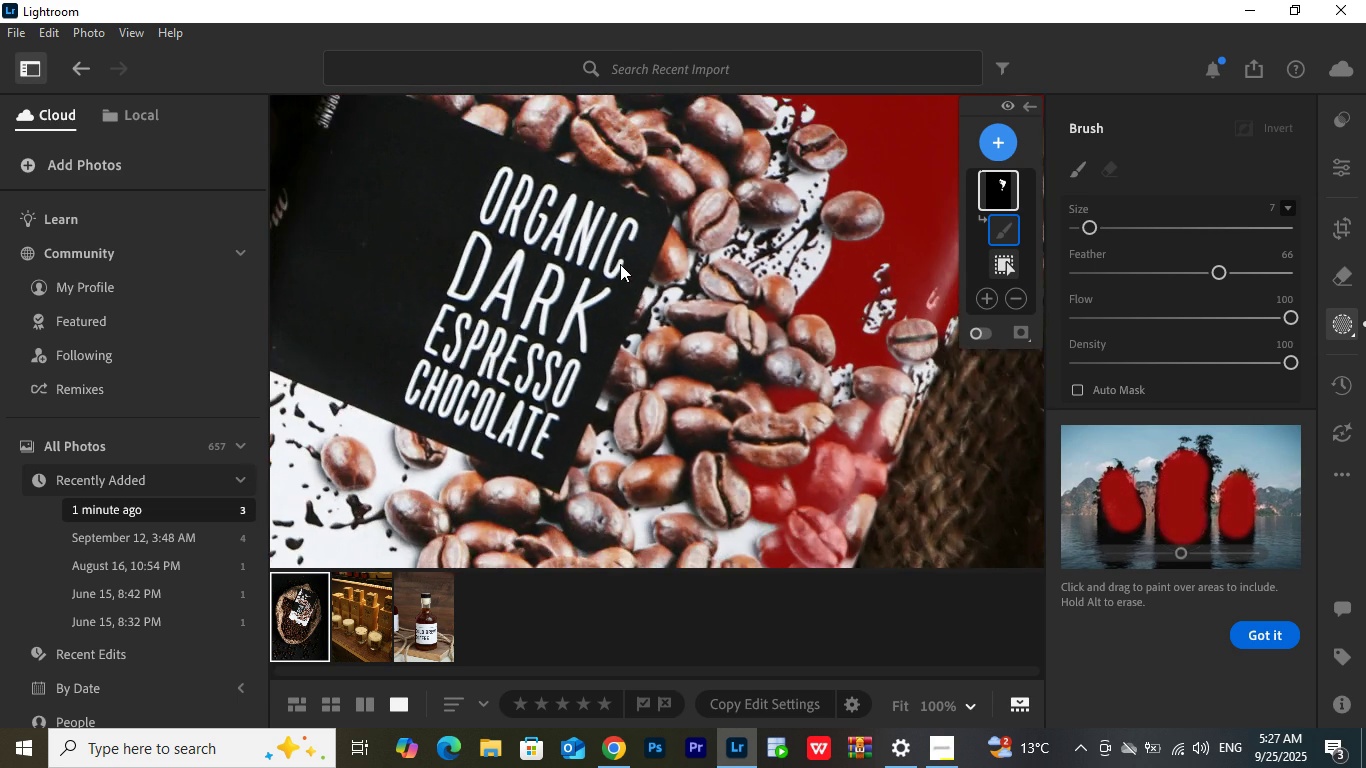 
key(Control+NumpadSubtract)
 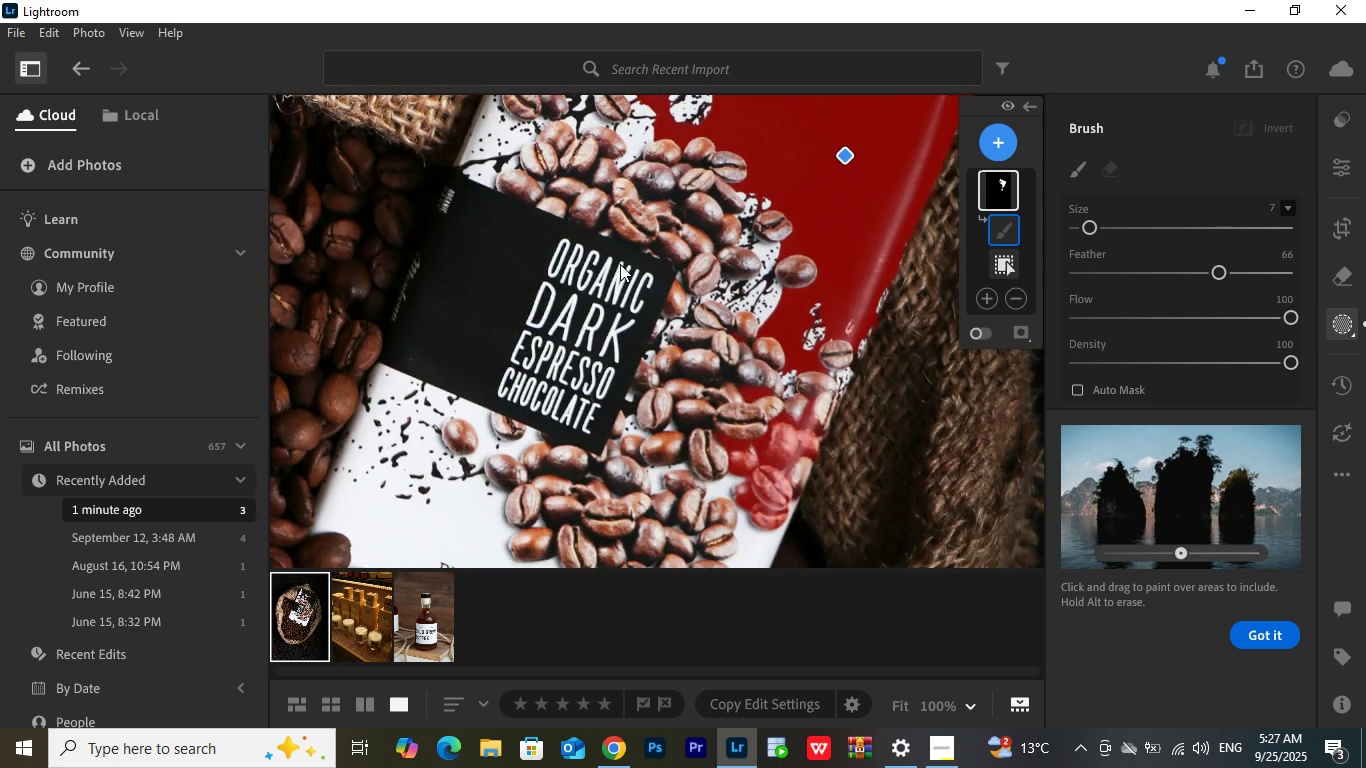 
key(Control+NumpadSubtract)
 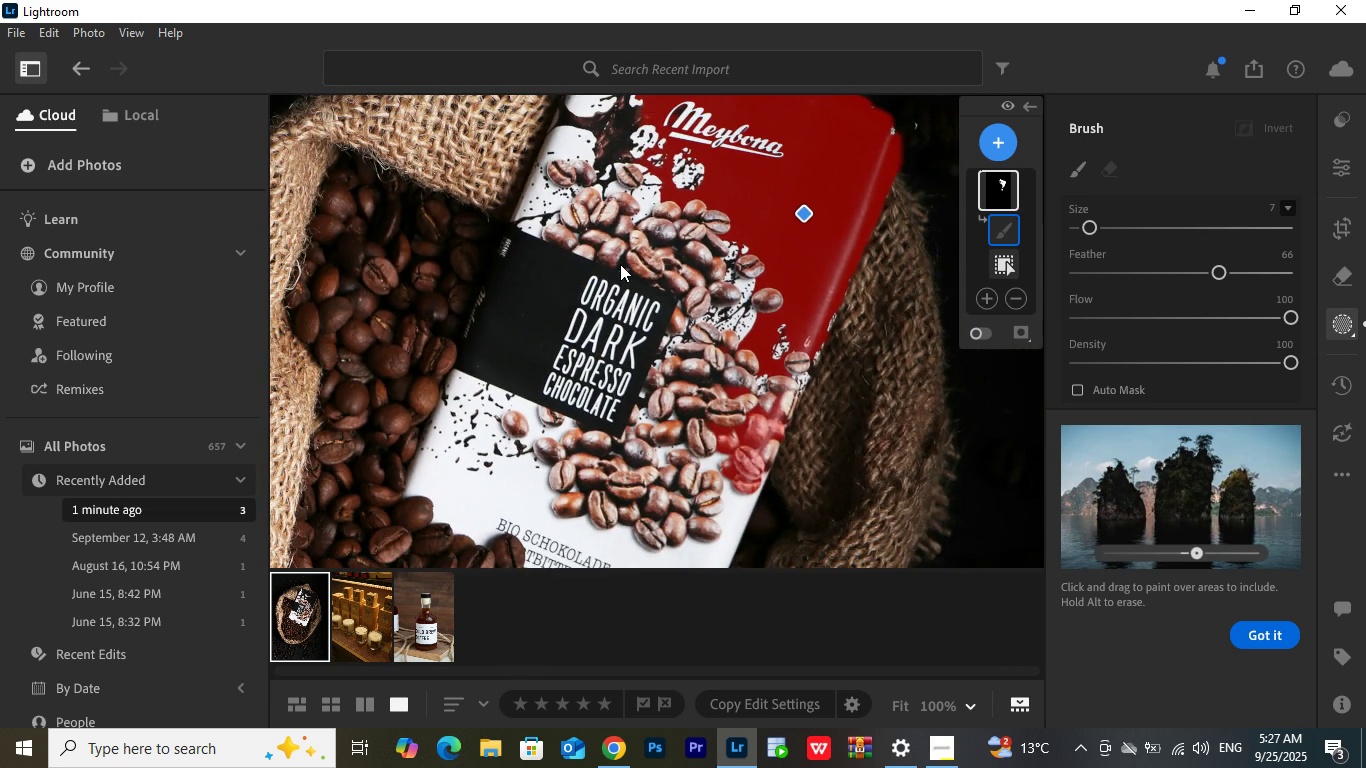 
key(Control+NumpadSubtract)
 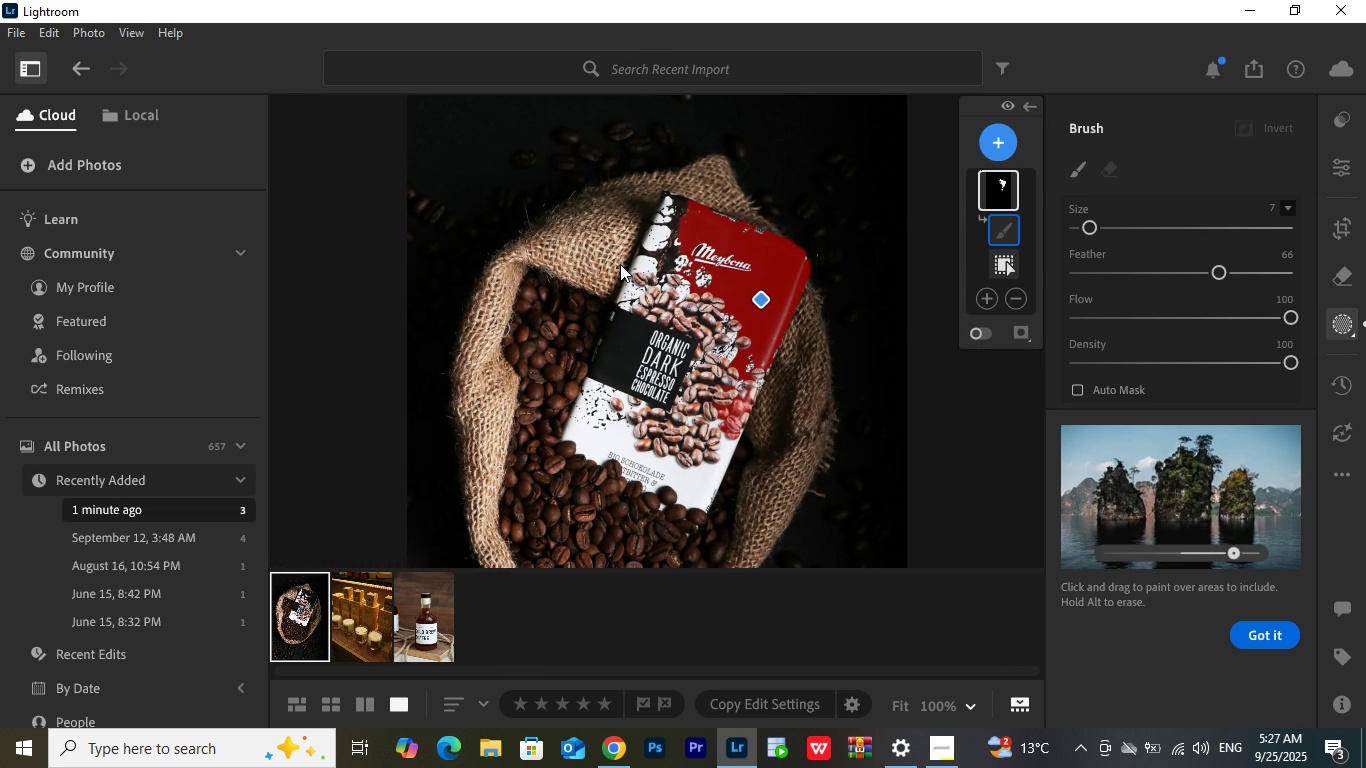 
key(Control+NumpadAdd)
 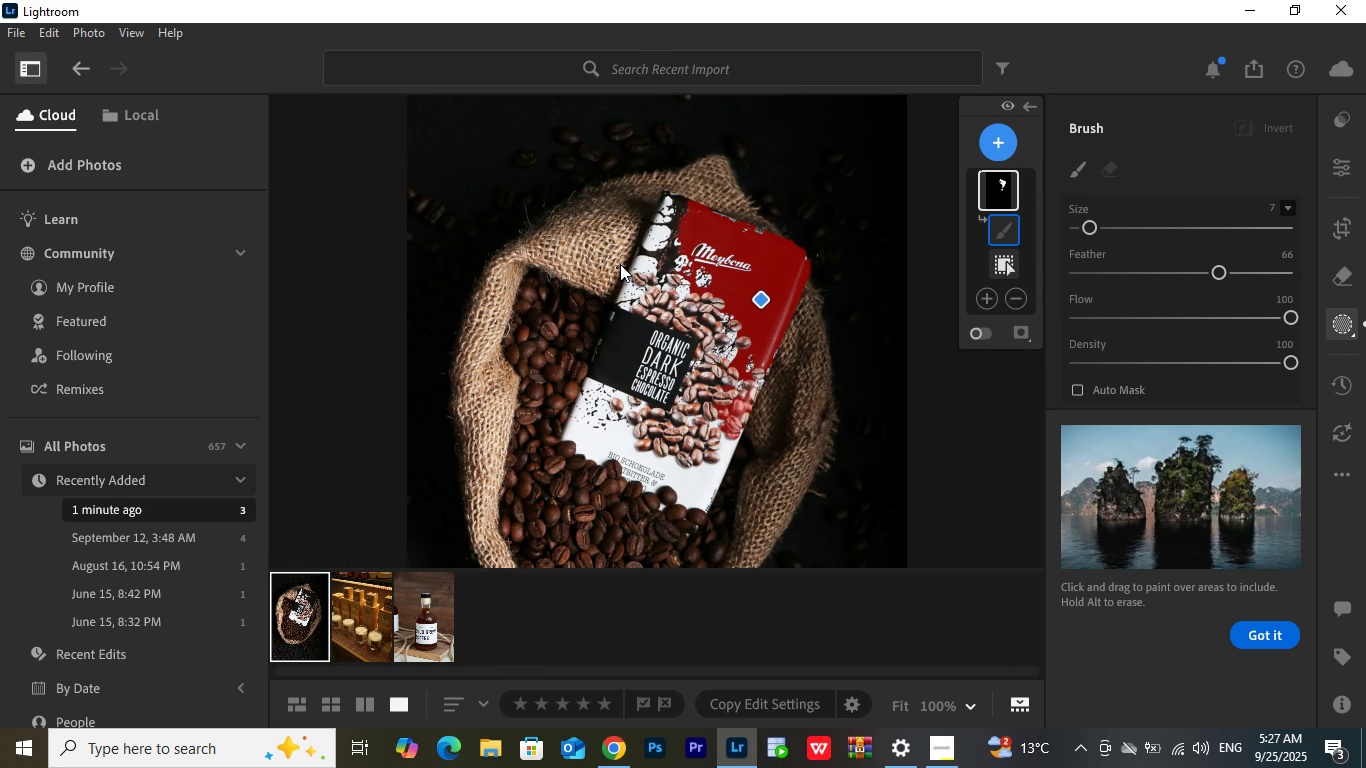 
key(Control+NumpadAdd)
 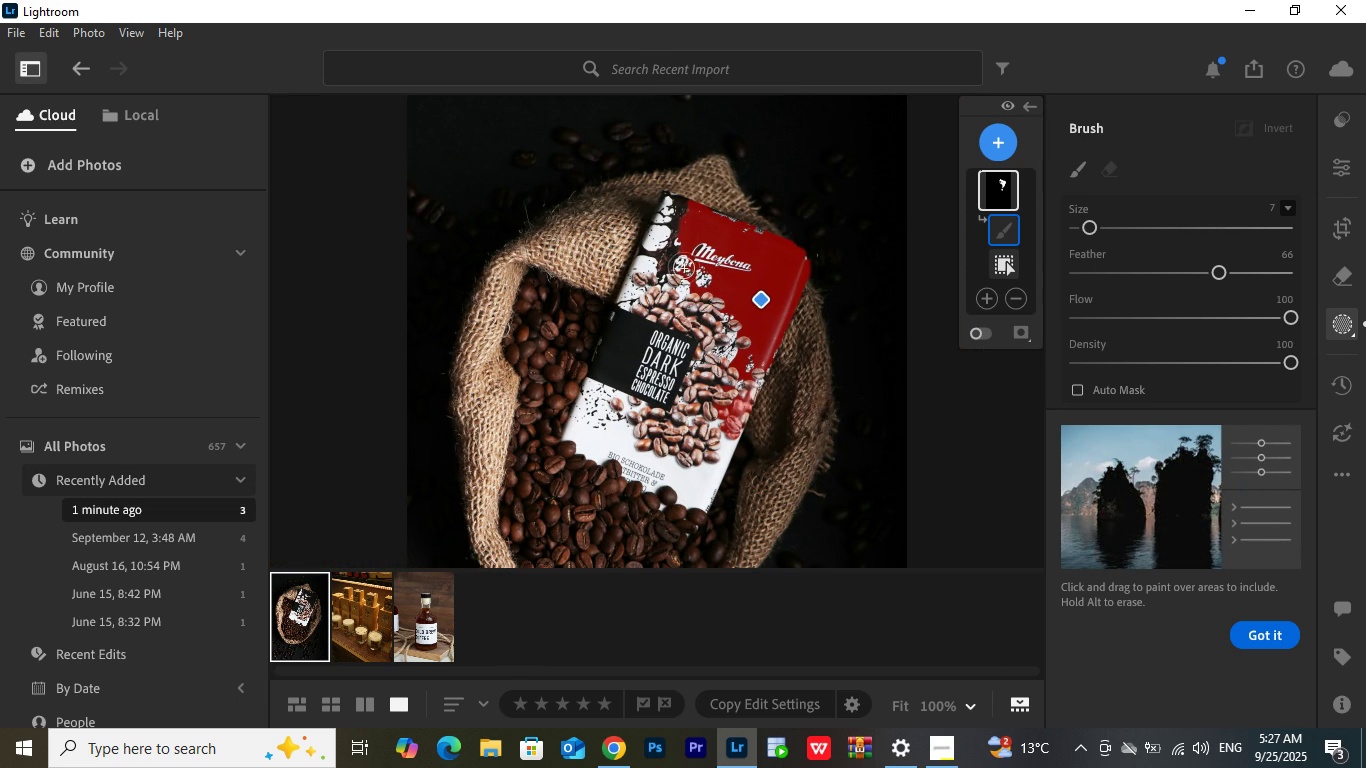 
left_click_drag(start_coordinate=[673, 243], to_coordinate=[668, 248])
 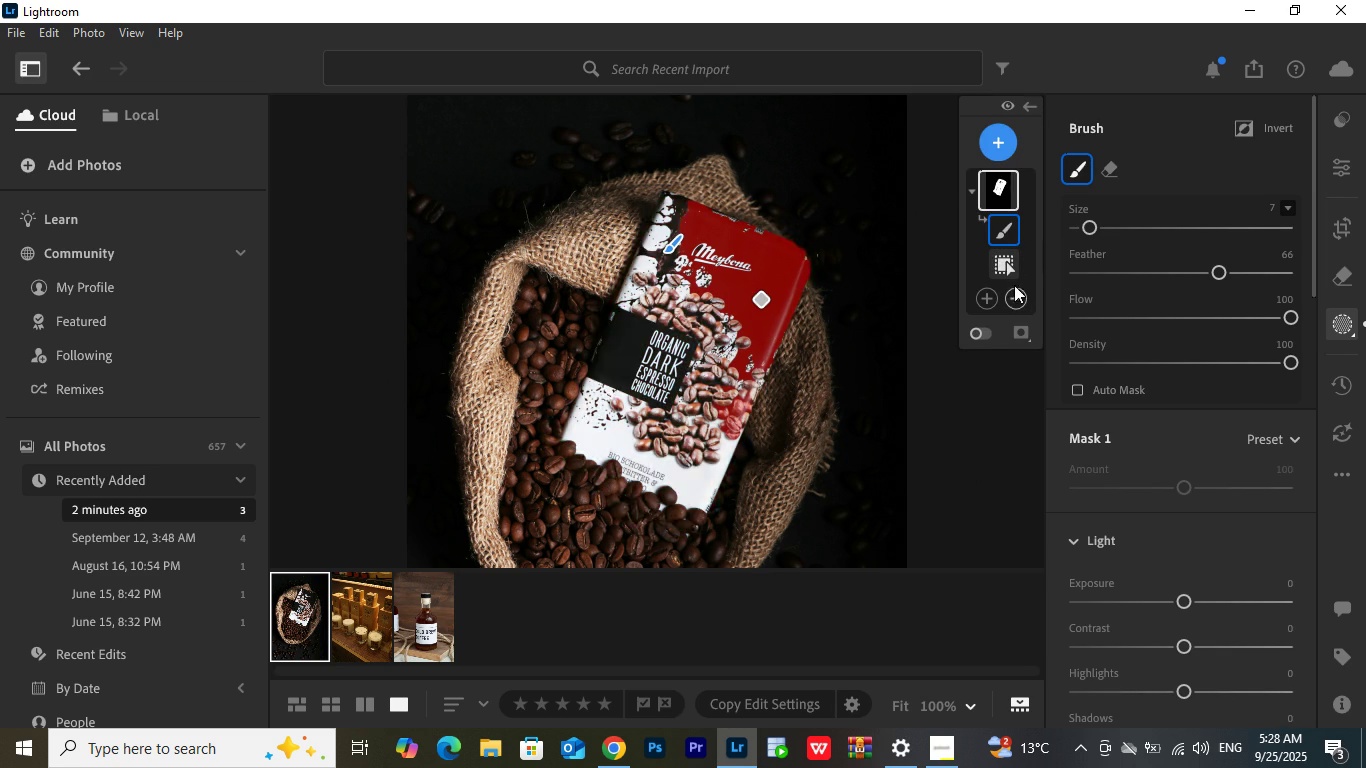 
left_click([1020, 299])
 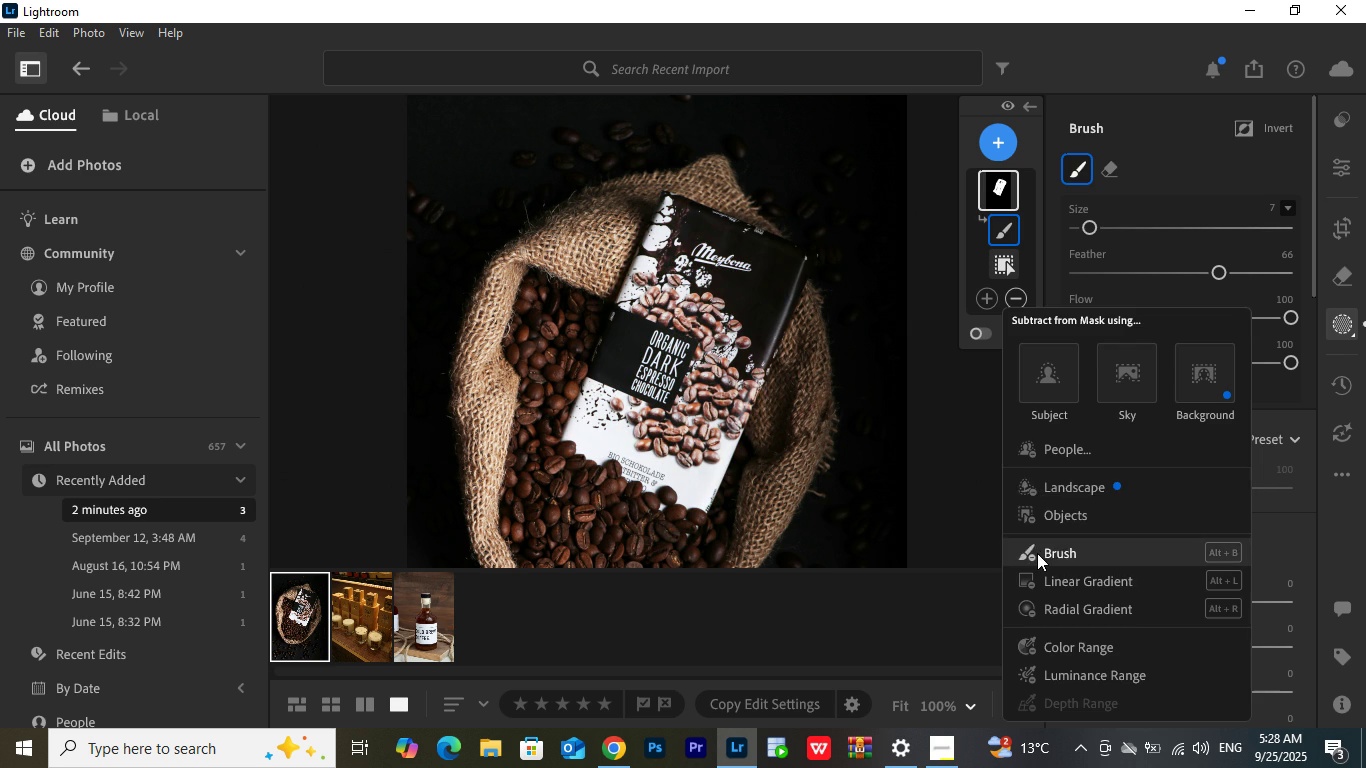 
left_click([1037, 553])
 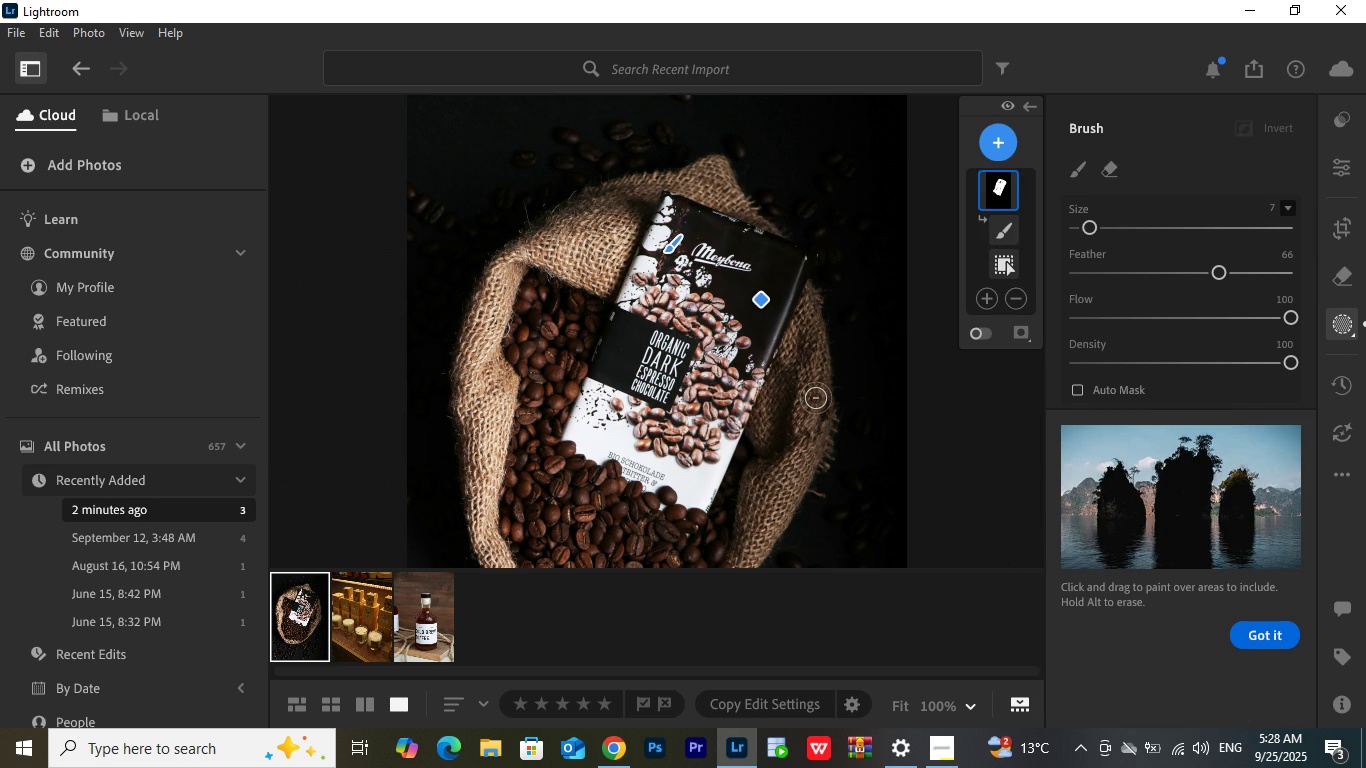 
key(Control+NumpadAdd)
 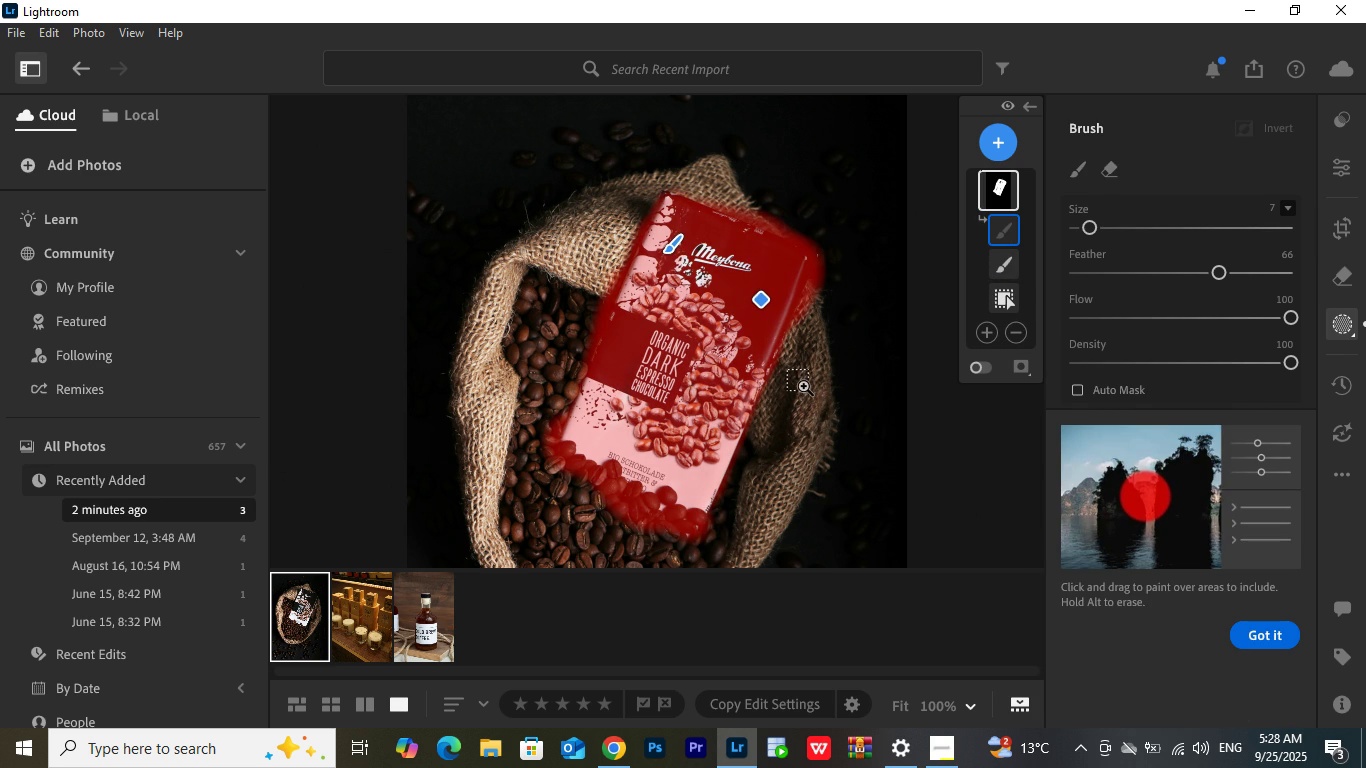 
left_click_drag(start_coordinate=[796, 380], to_coordinate=[811, 383])
 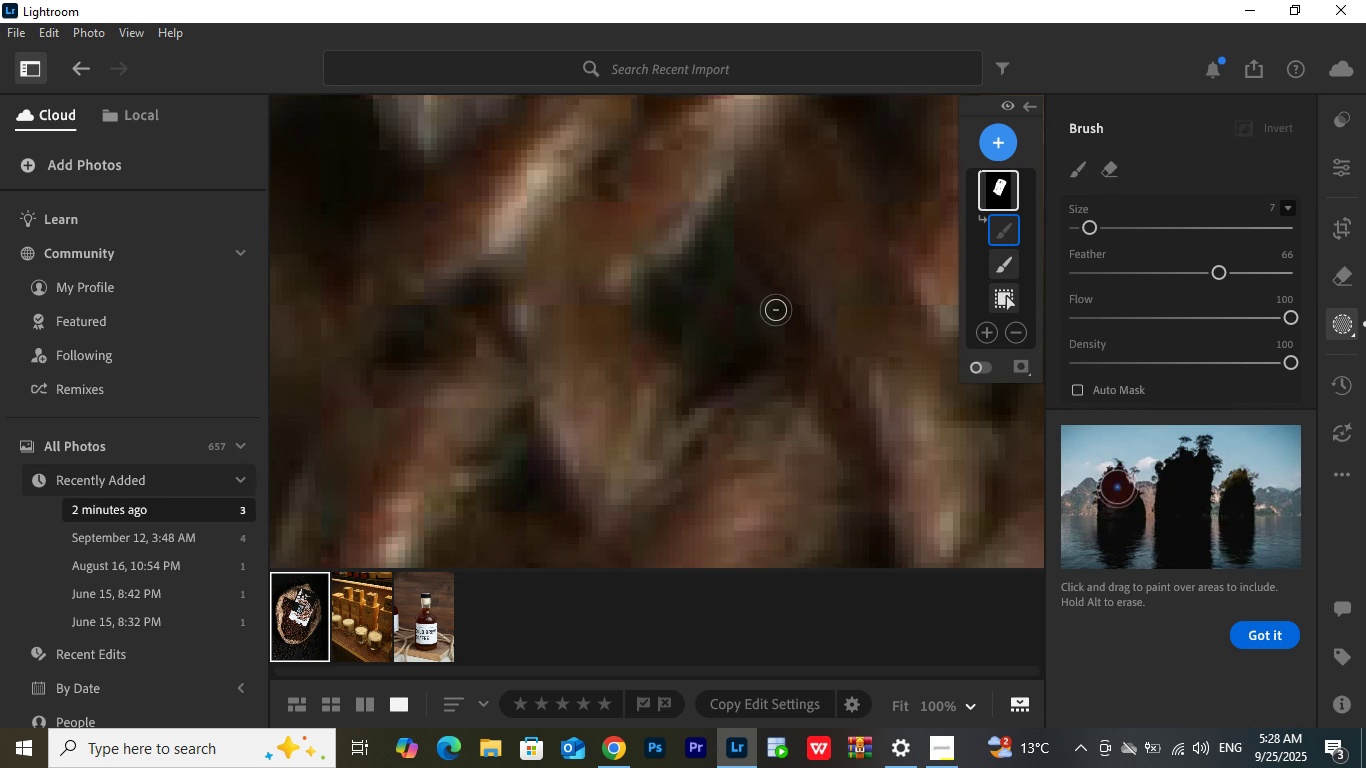 
key(Control+NumpadSubtract)
 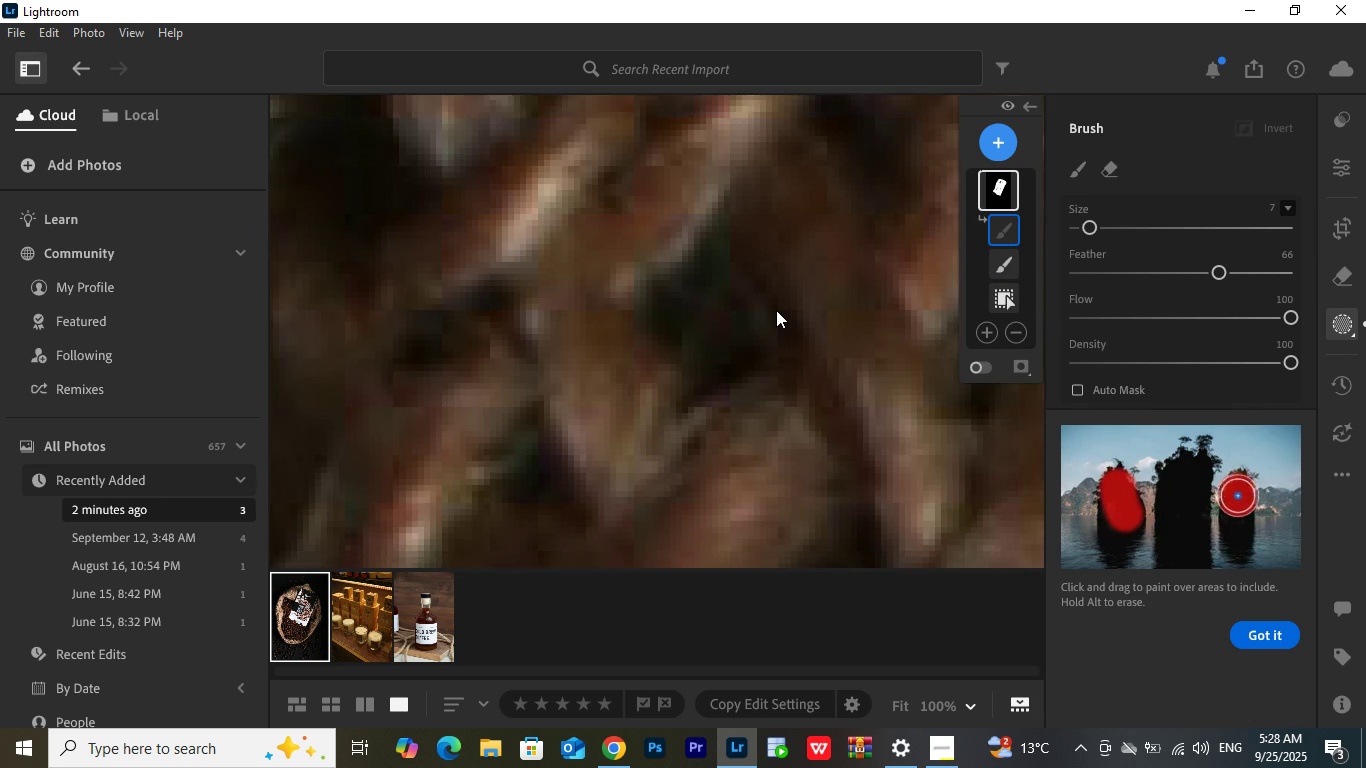 
key(Control+NumpadSubtract)
 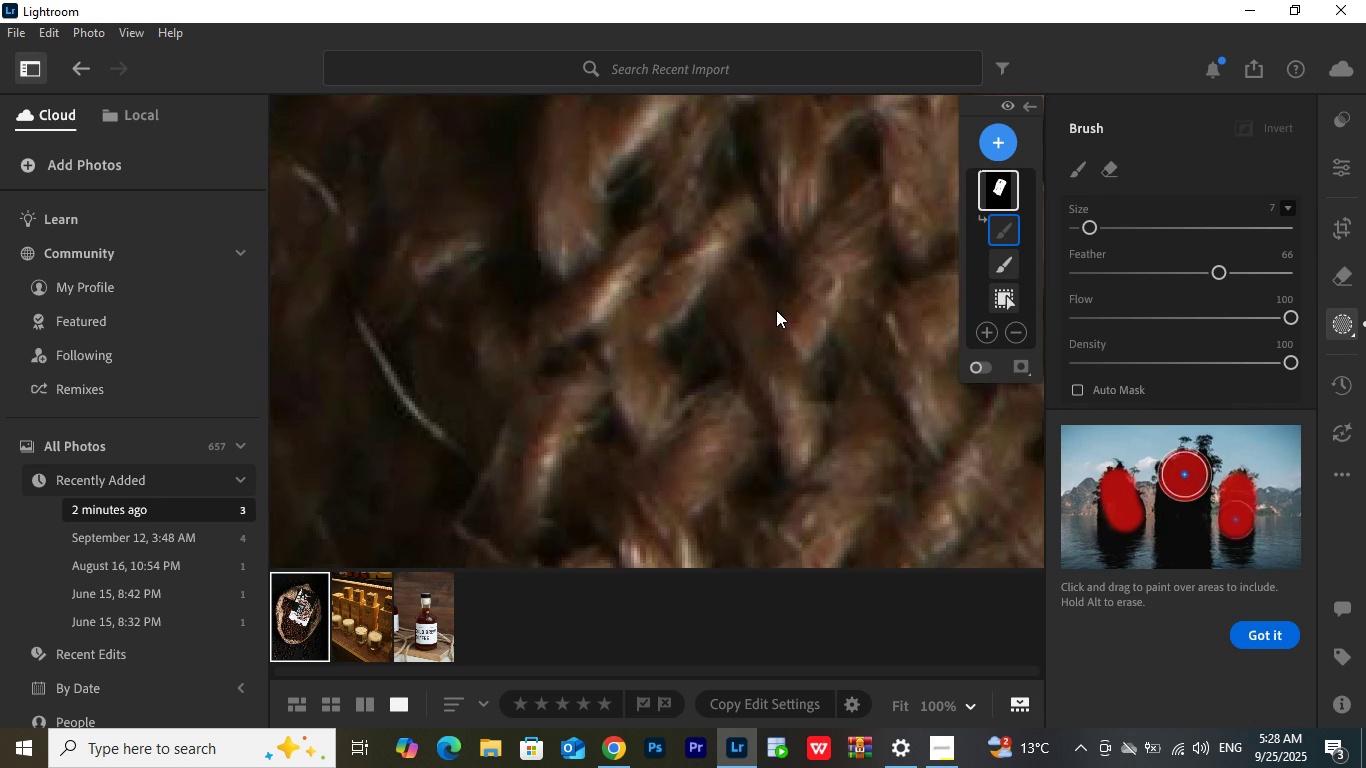 
key(Control+NumpadSubtract)
 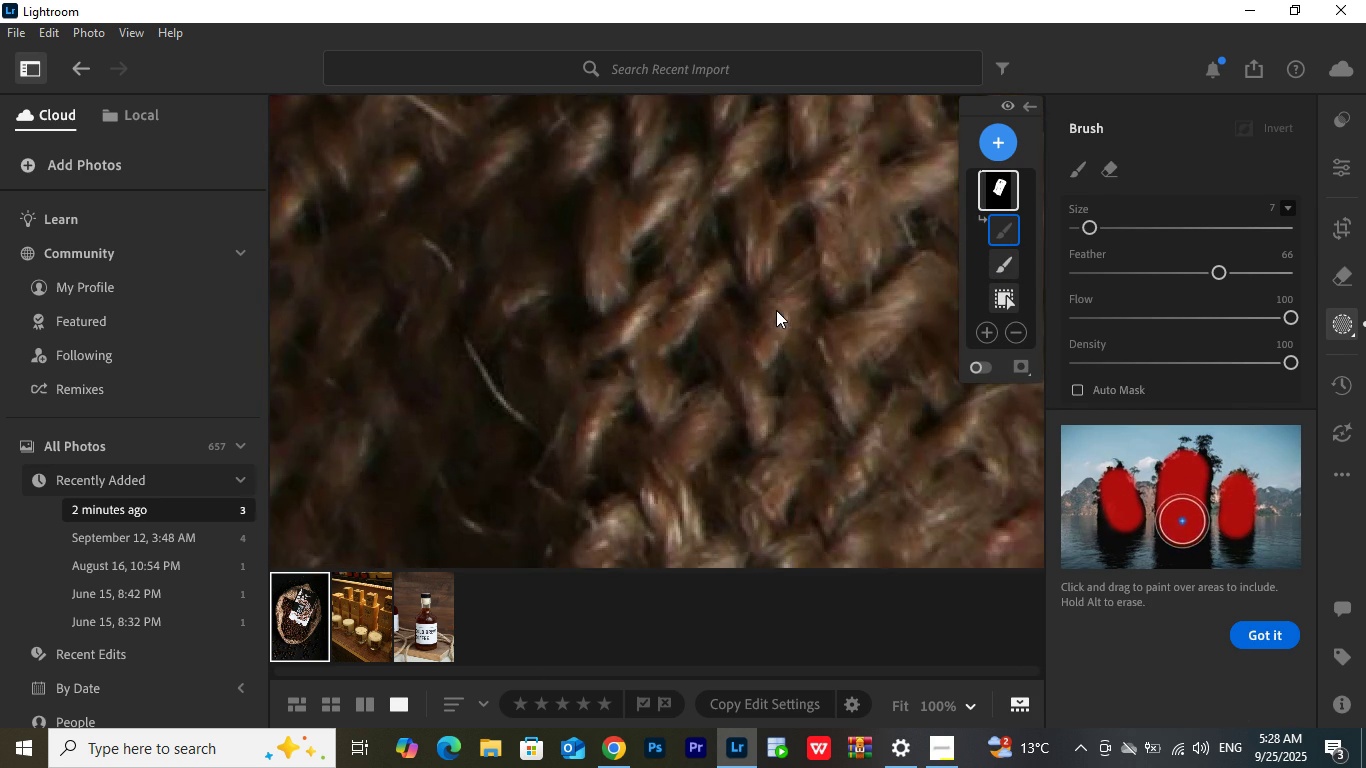 
key(Control+NumpadSubtract)
 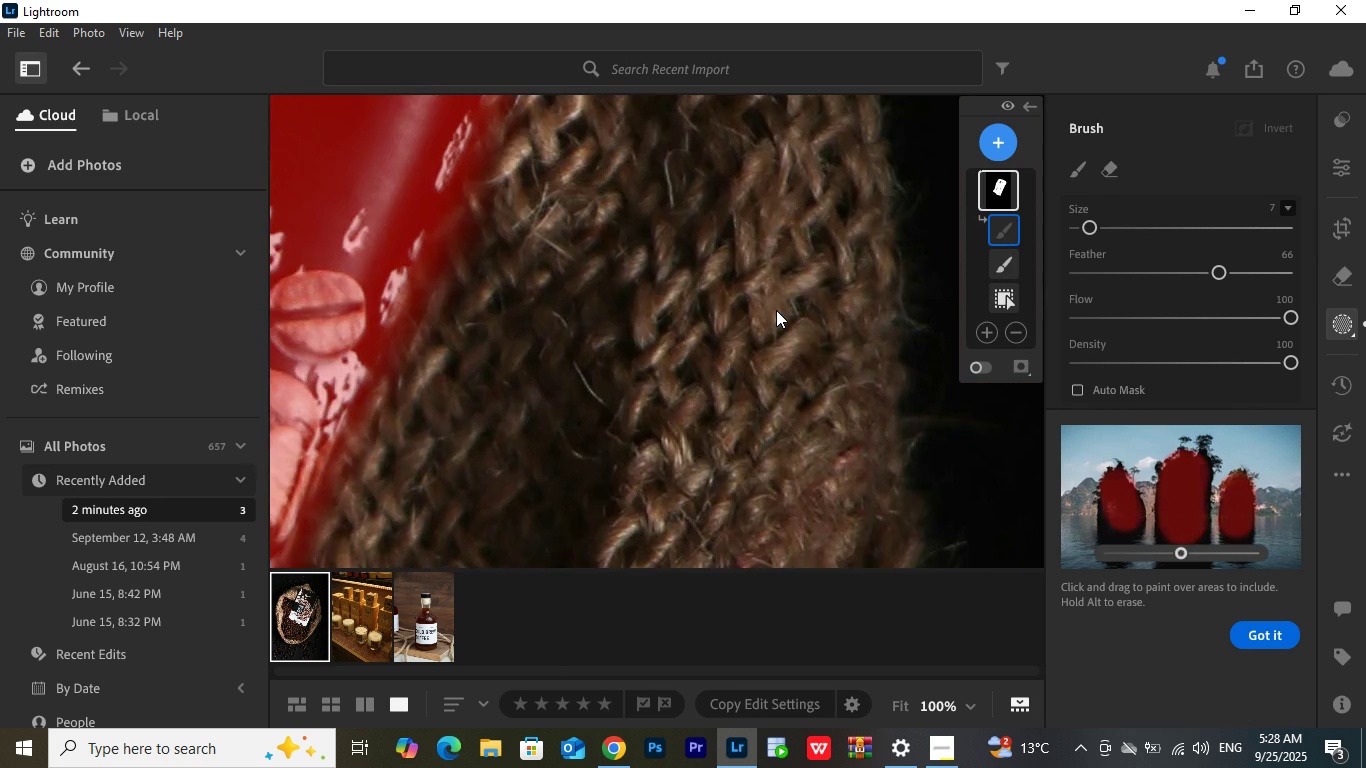 
key(Control+NumpadSubtract)
 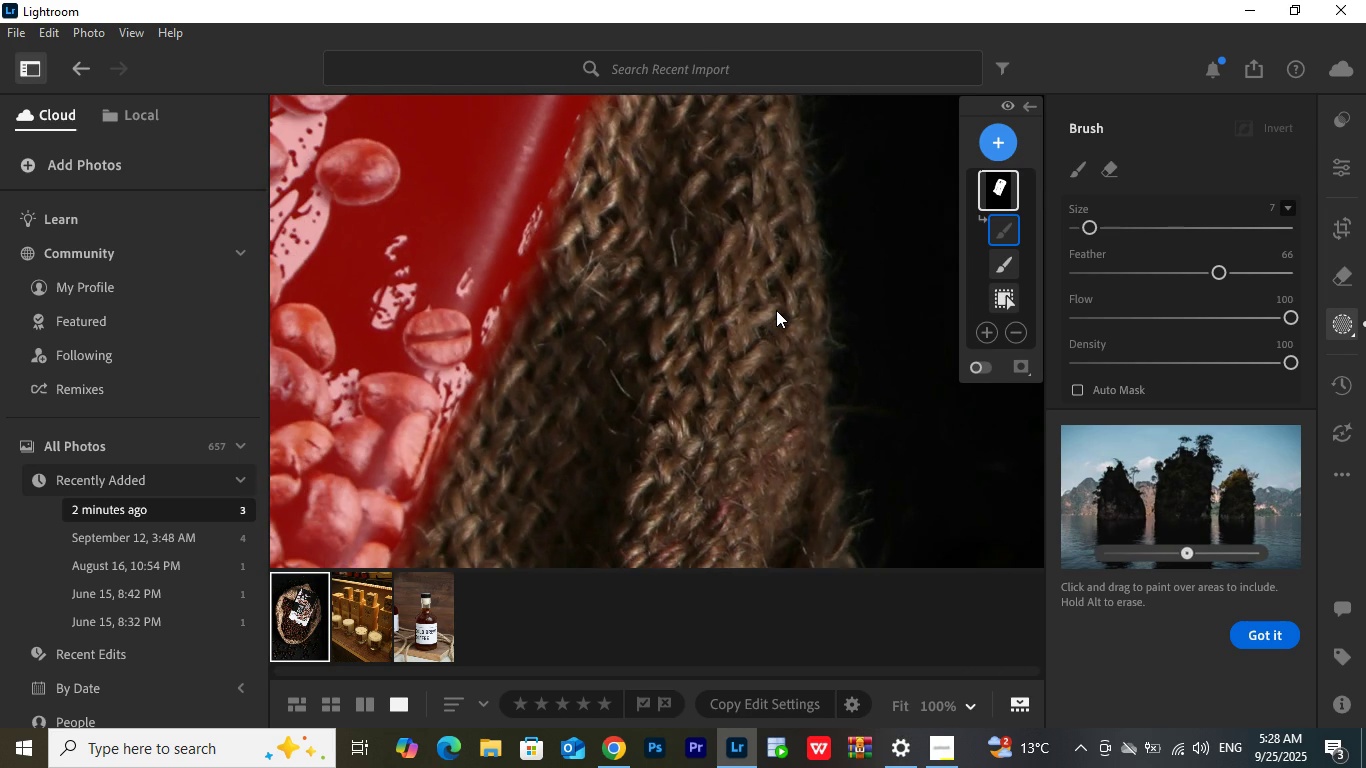 
key(Control+NumpadSubtract)
 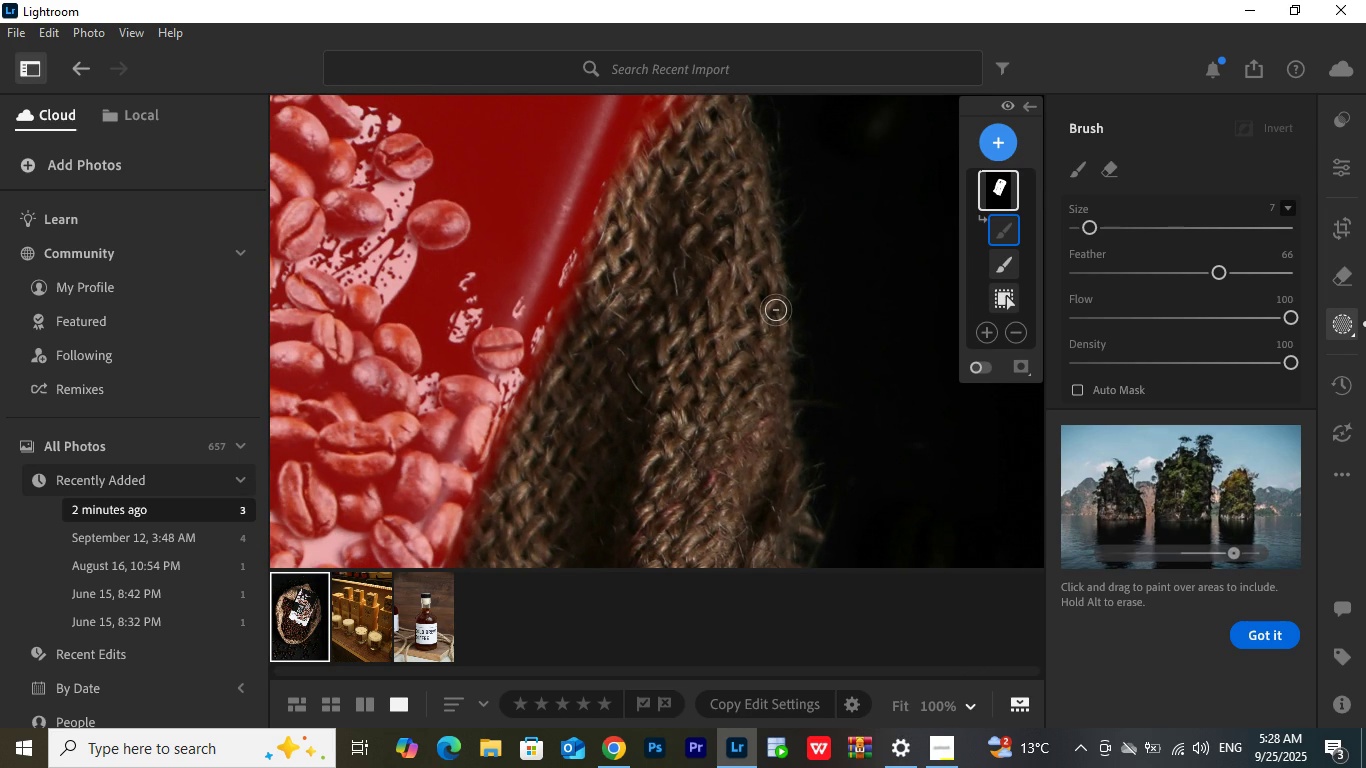 
hold_key(key=Space, duration=1.12)
 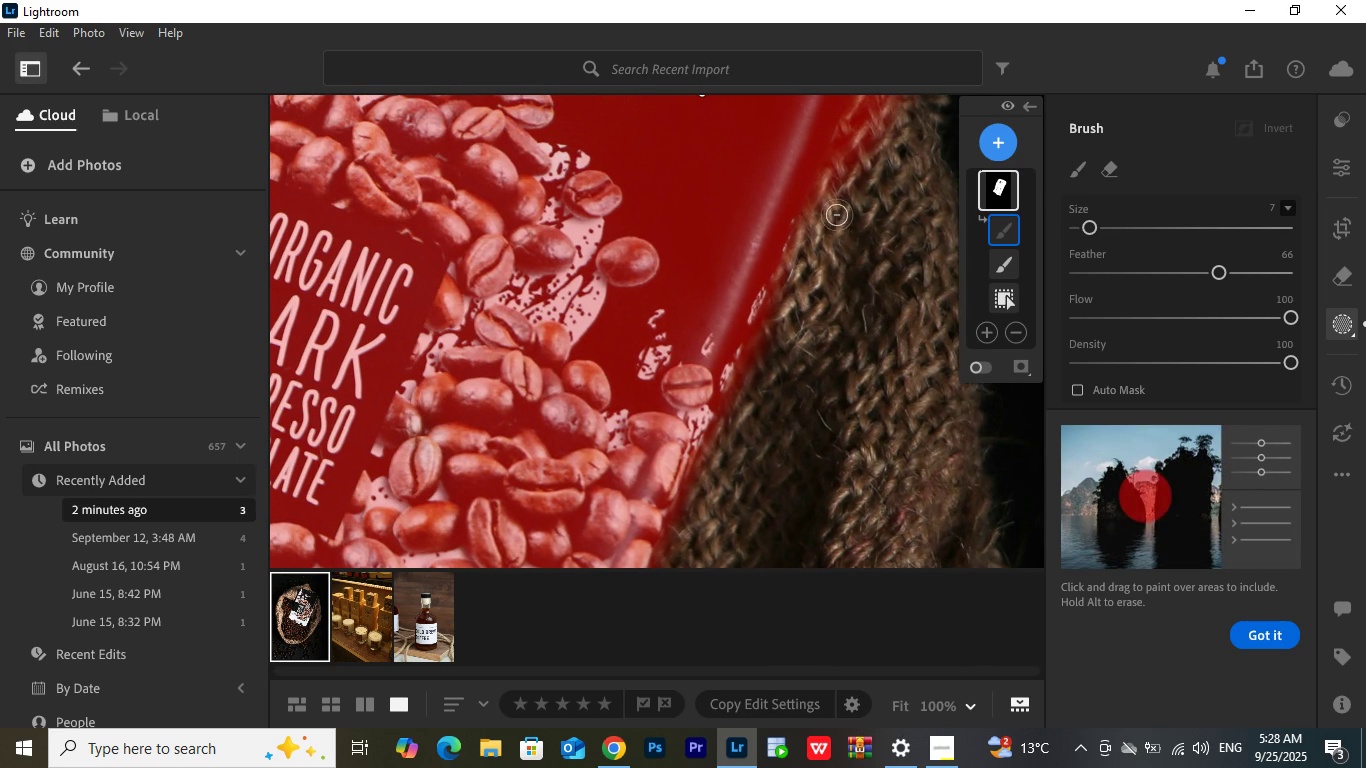 
left_click_drag(start_coordinate=[690, 281], to_coordinate=[879, 318])
 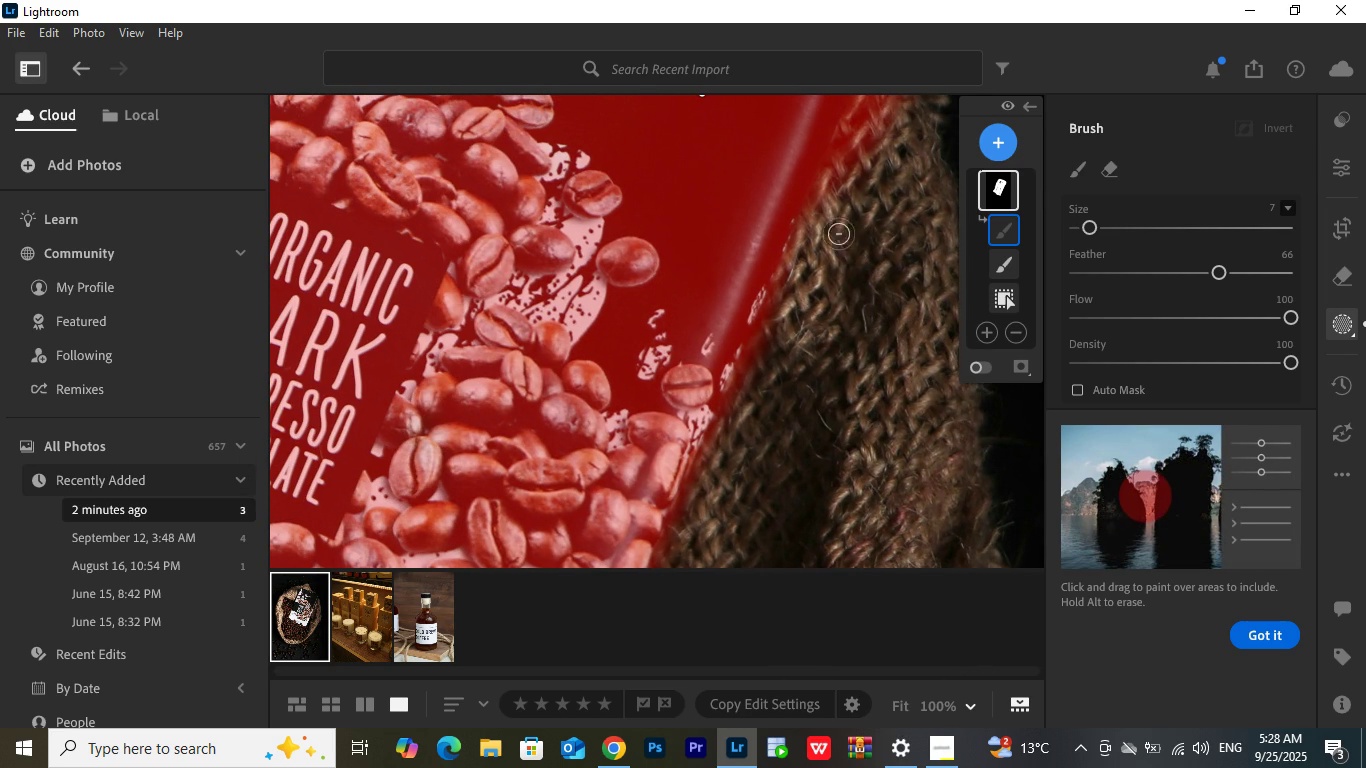 
left_click_drag(start_coordinate=[837, 216], to_coordinate=[874, 191])
 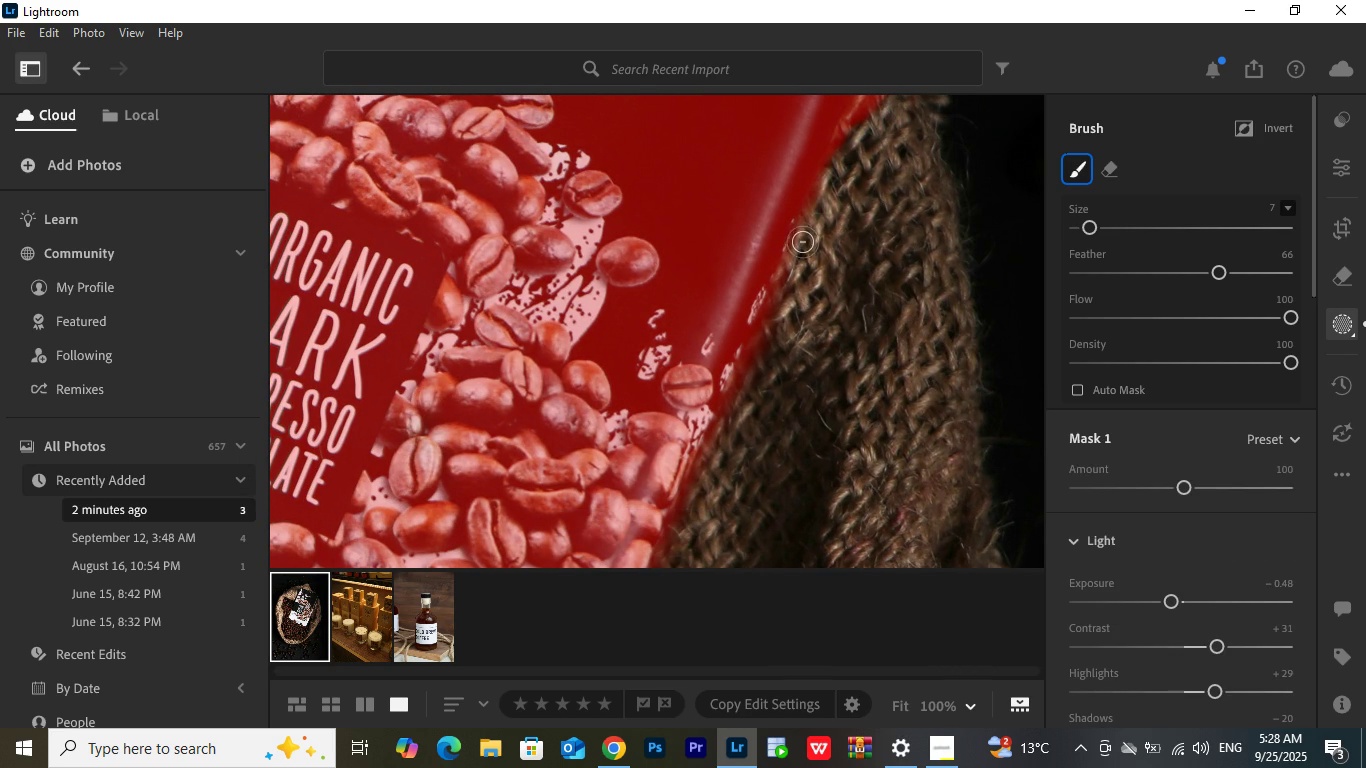 
left_click_drag(start_coordinate=[803, 242], to_coordinate=[779, 385])
 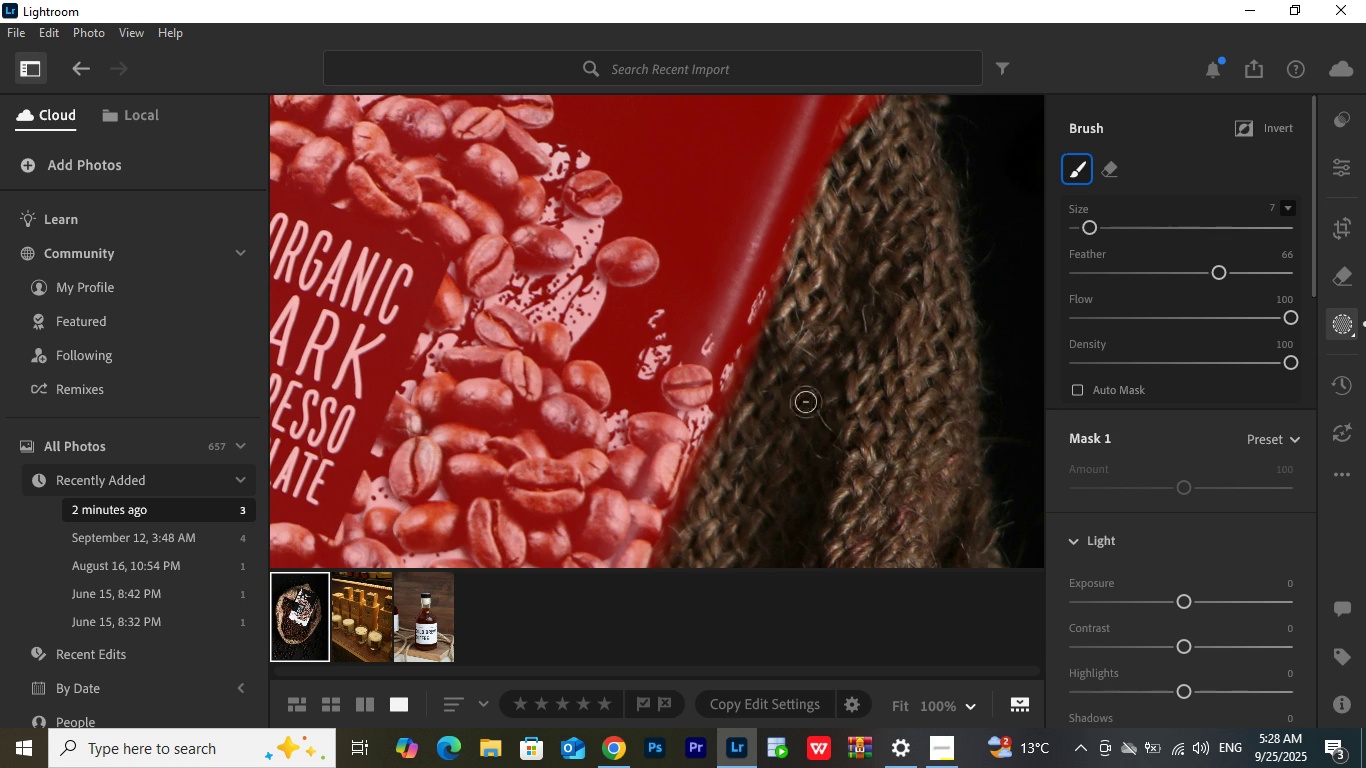 
hold_key(key=Space, duration=1.35)
 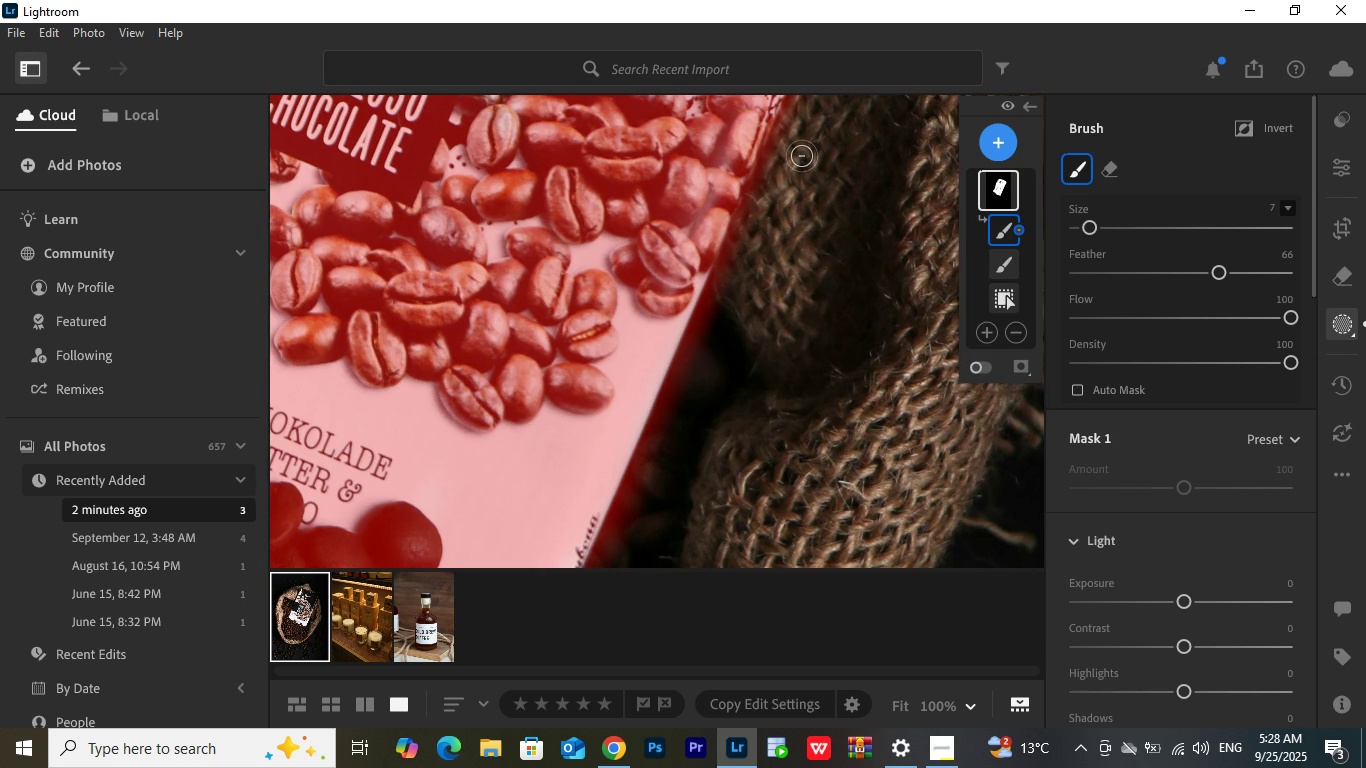 
left_click_drag(start_coordinate=[820, 427], to_coordinate=[898, 95])
 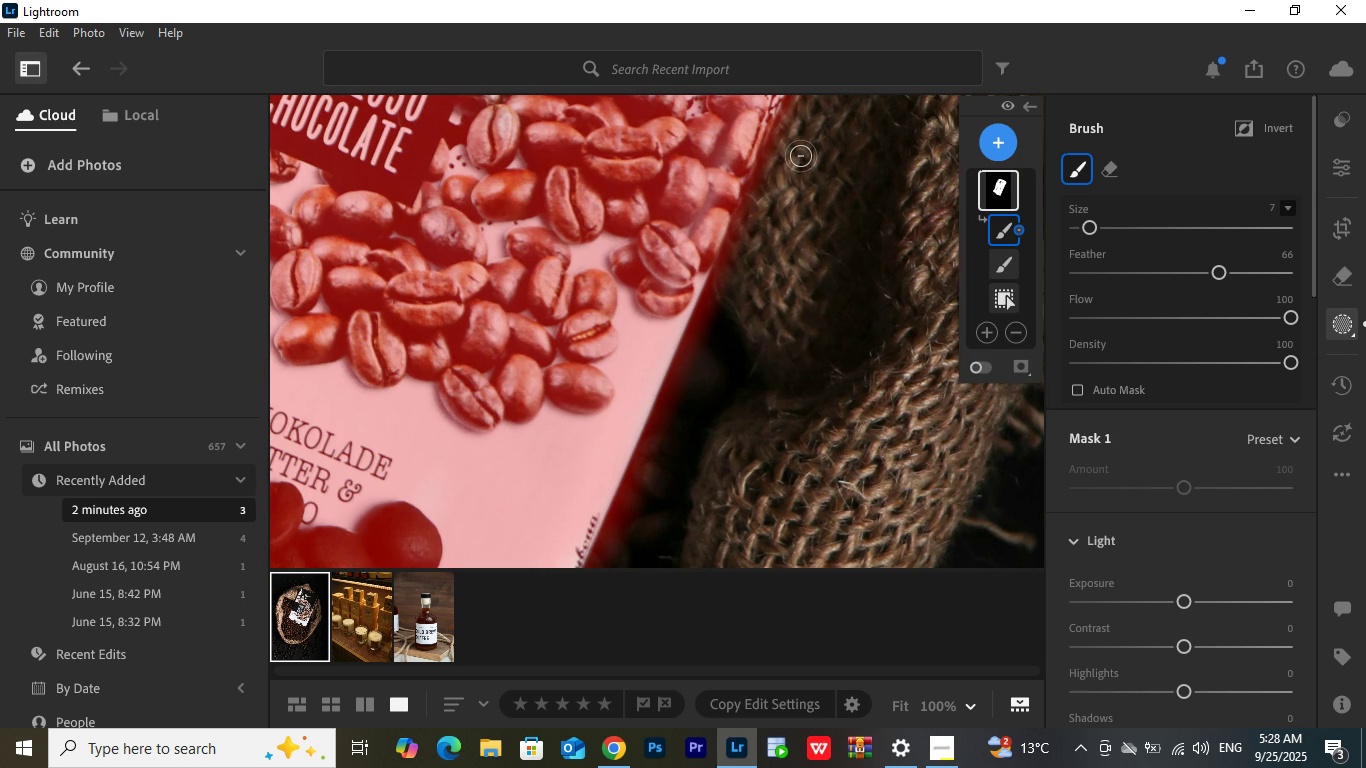 
left_click_drag(start_coordinate=[801, 156], to_coordinate=[636, 513])
 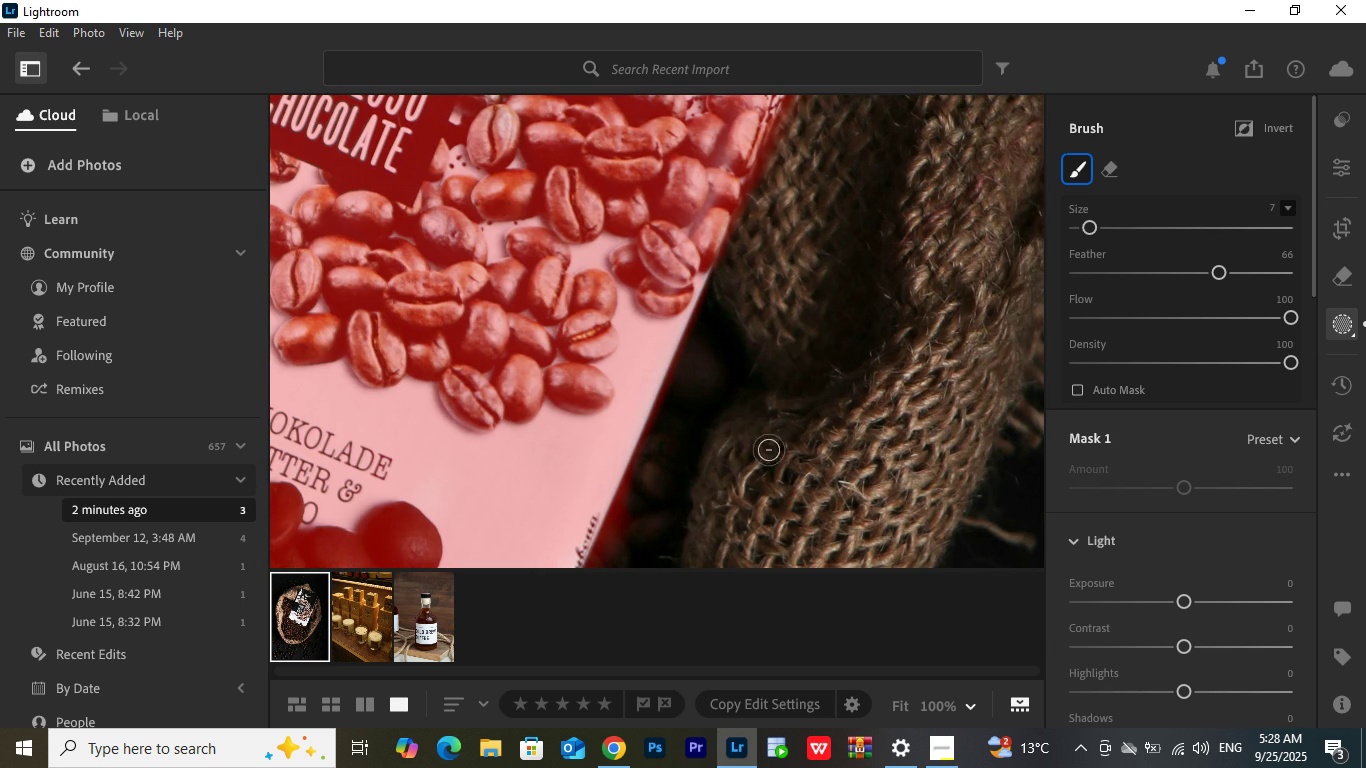 
hold_key(key=Space, duration=1.16)
 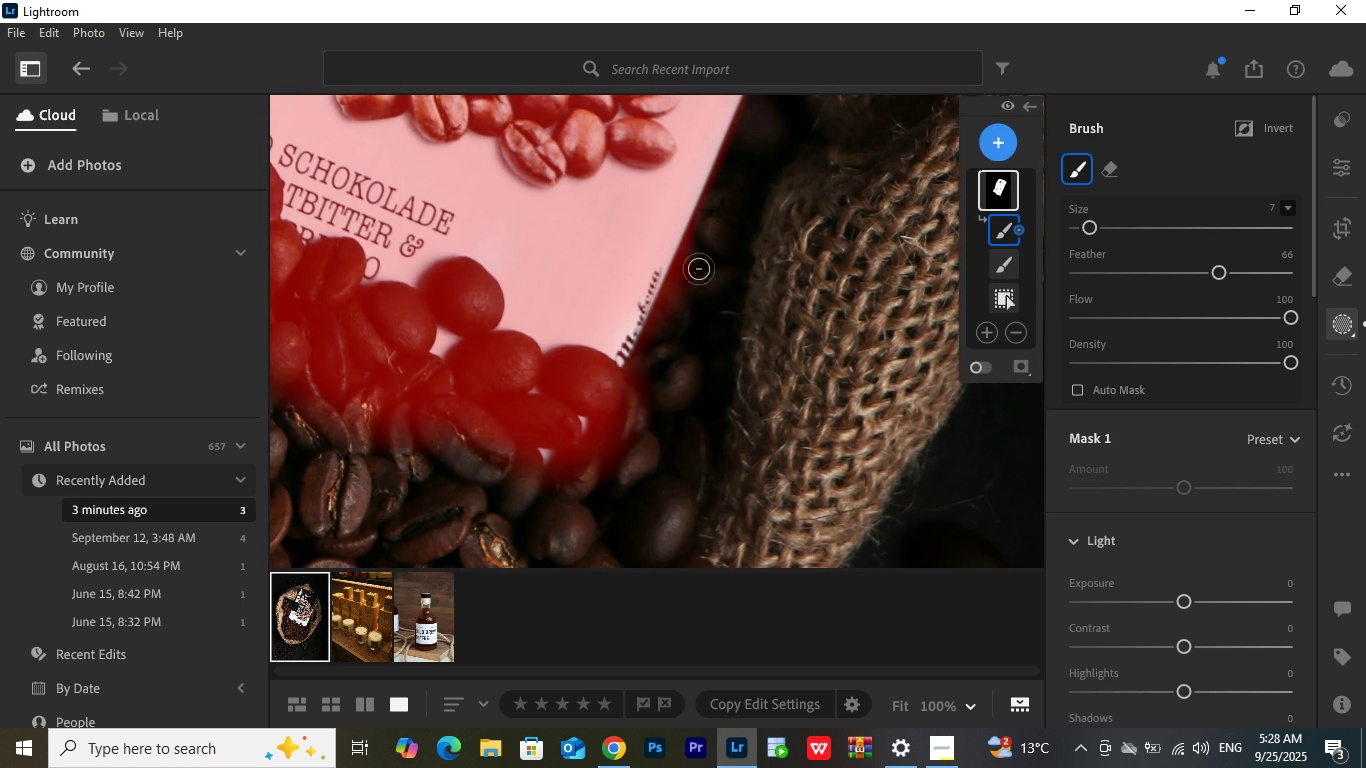 
left_click_drag(start_coordinate=[769, 450], to_coordinate=[831, 205])
 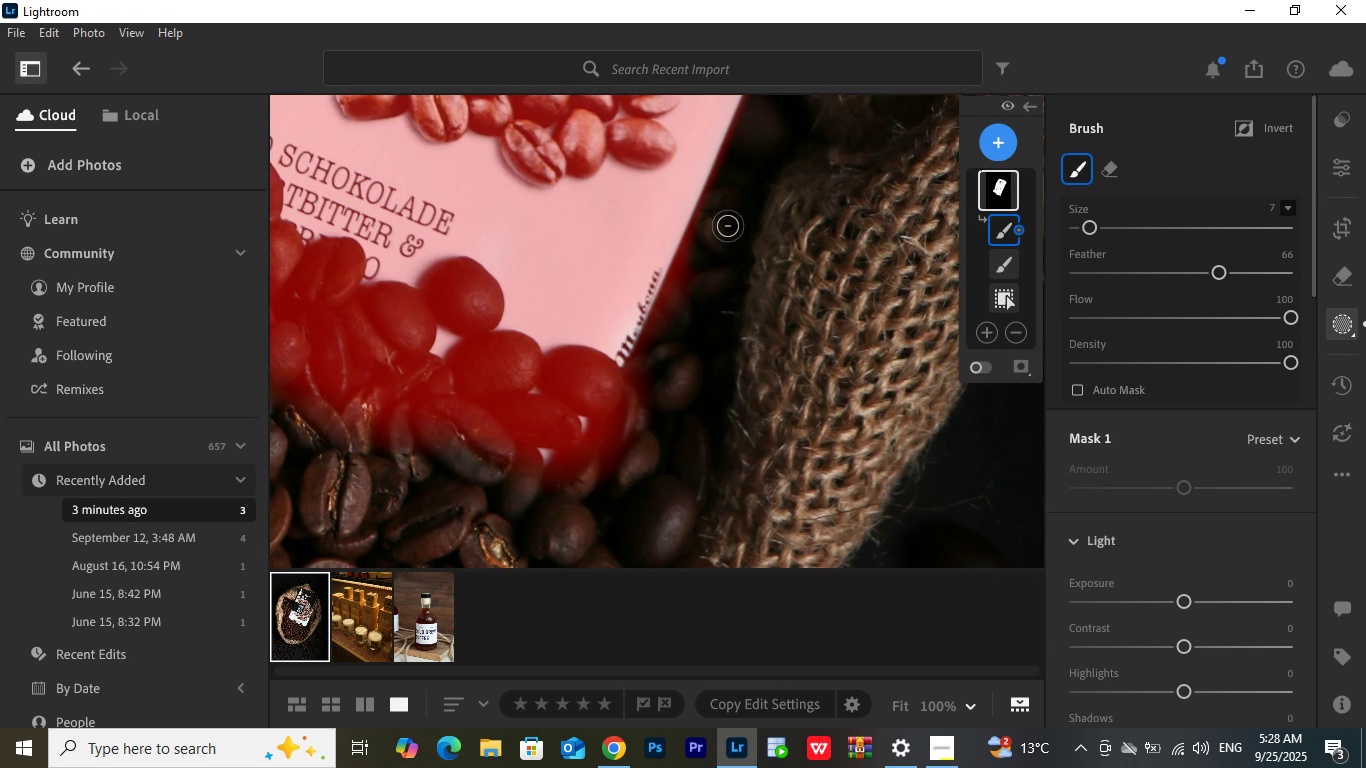 
left_click_drag(start_coordinate=[726, 230], to_coordinate=[626, 415])
 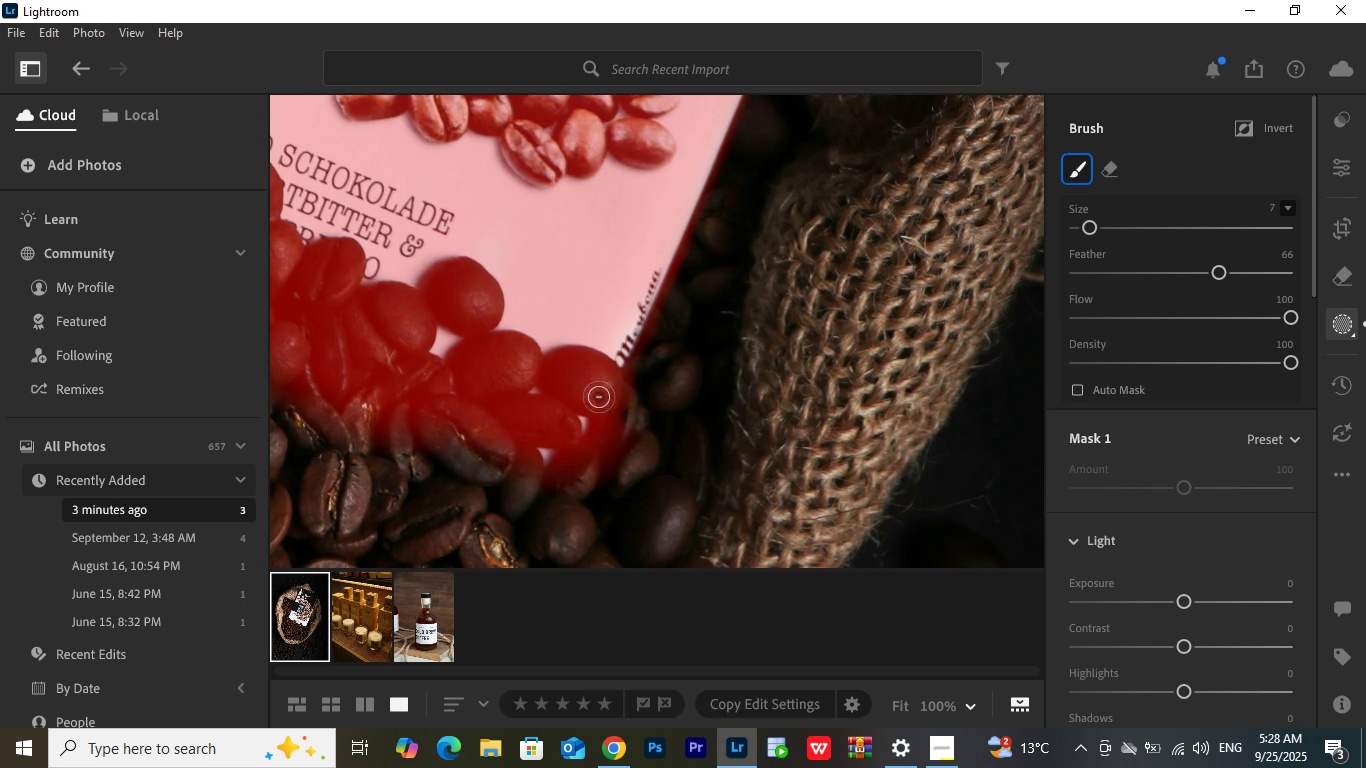 
left_click_drag(start_coordinate=[599, 397], to_coordinate=[566, 464])
 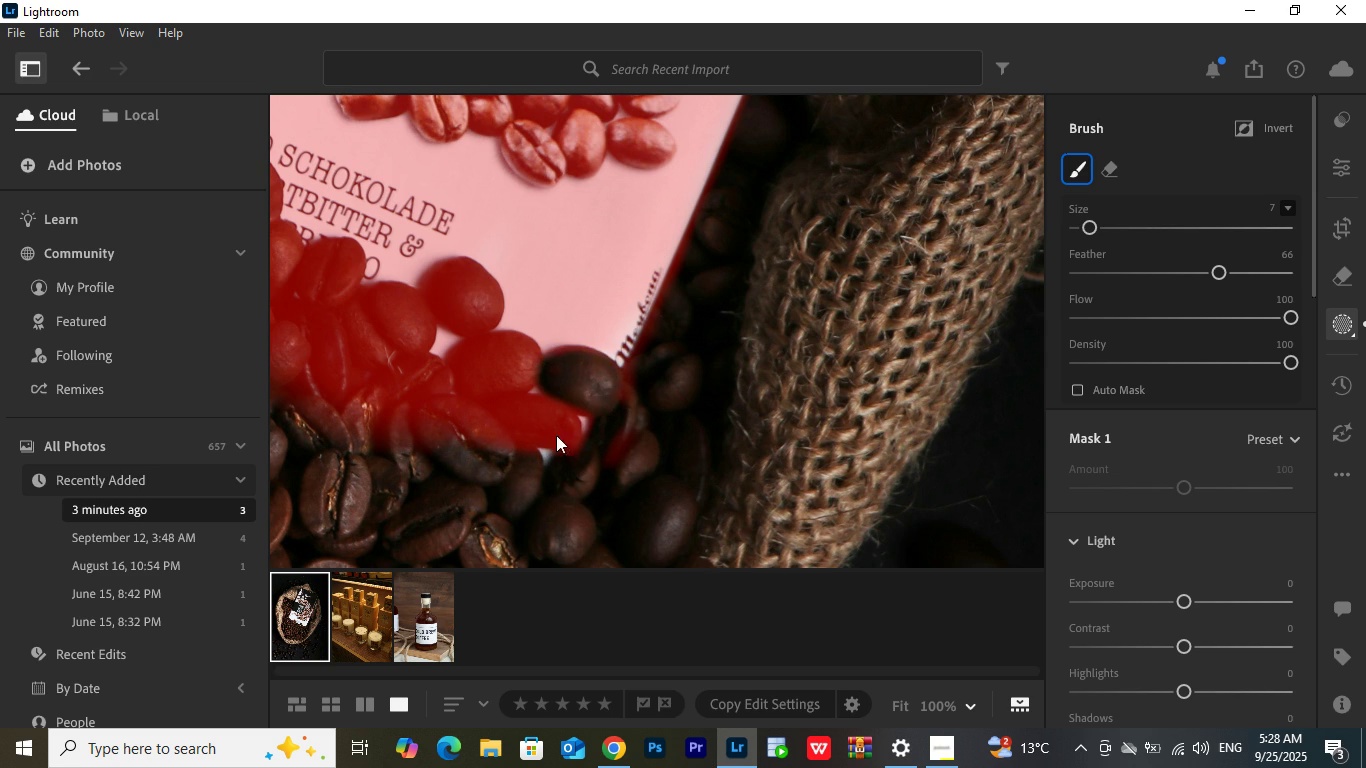 
left_click_drag(start_coordinate=[556, 435], to_coordinate=[366, 447])
 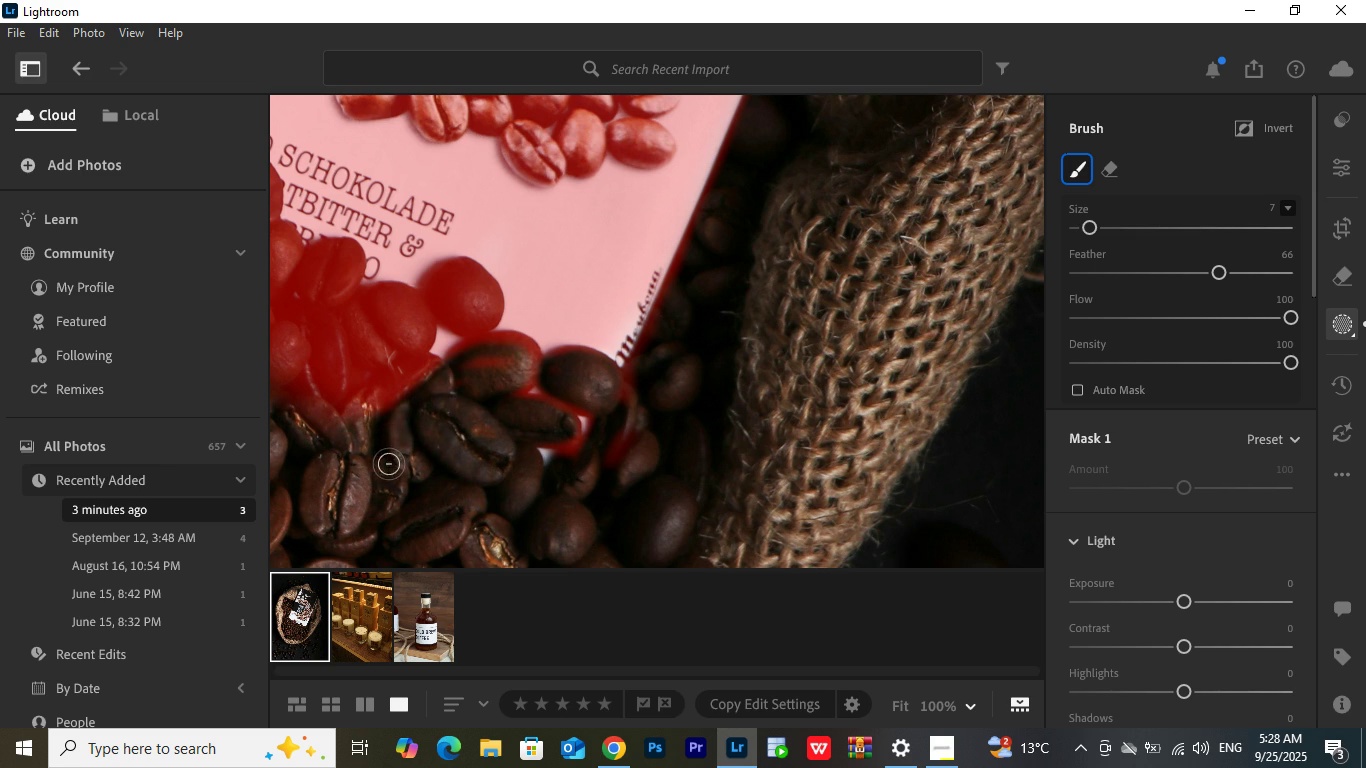 
hold_key(key=Space, duration=1.29)
 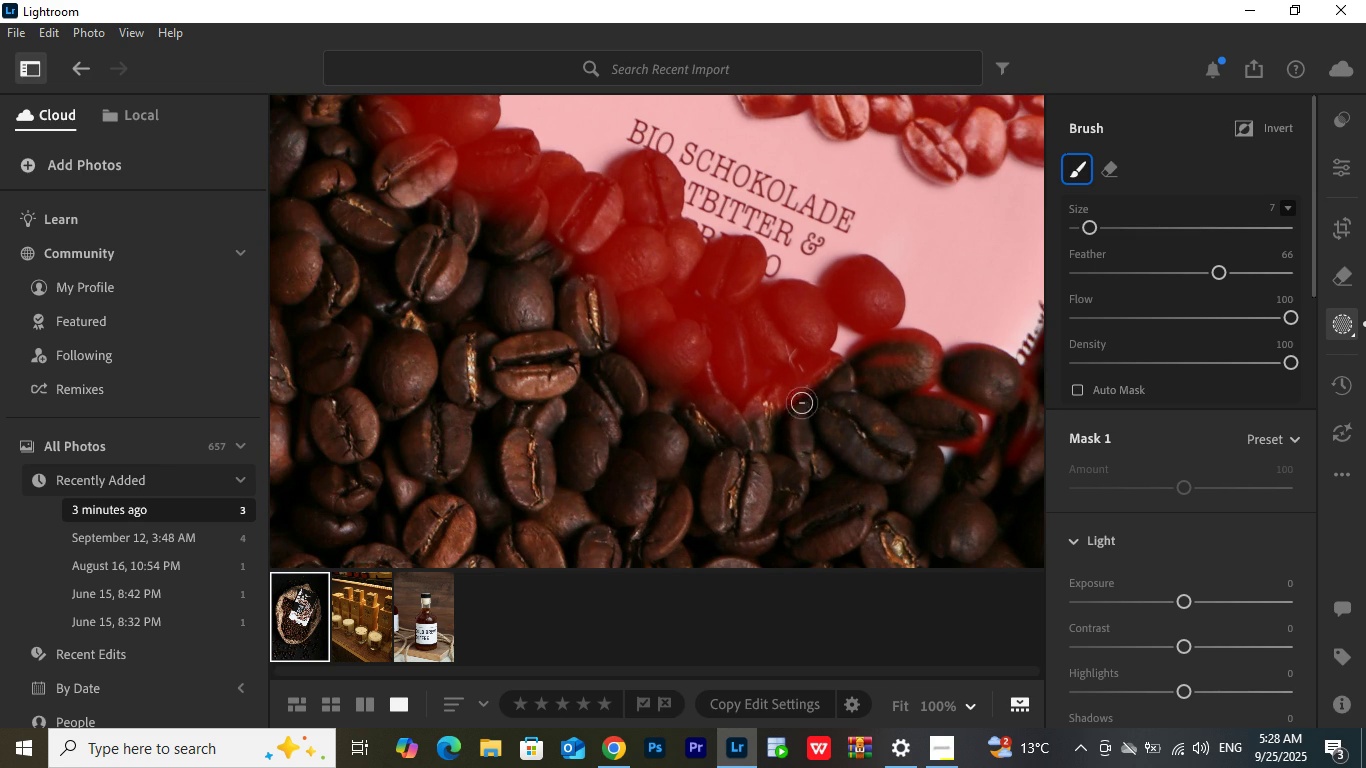 
left_click_drag(start_coordinate=[382, 464], to_coordinate=[783, 462])
 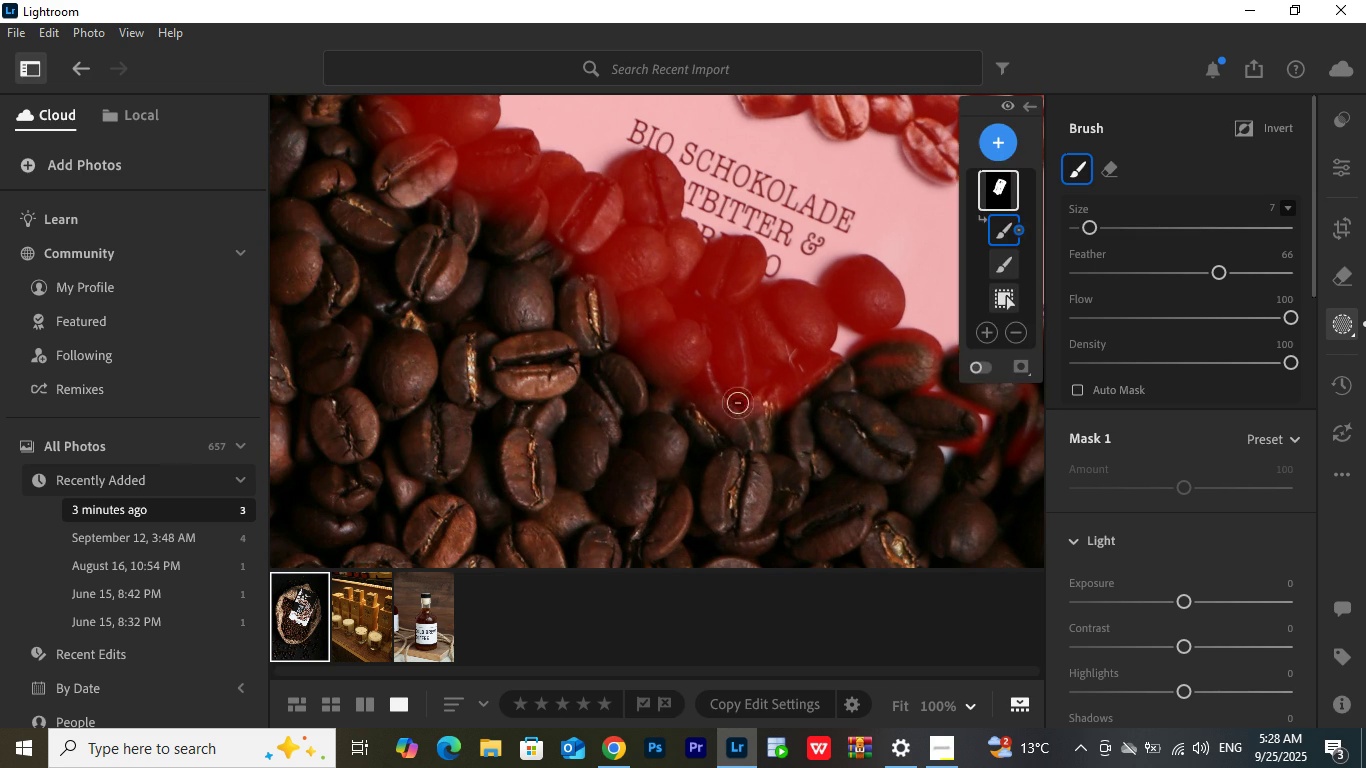 
left_click_drag(start_coordinate=[754, 413], to_coordinate=[483, 242])
 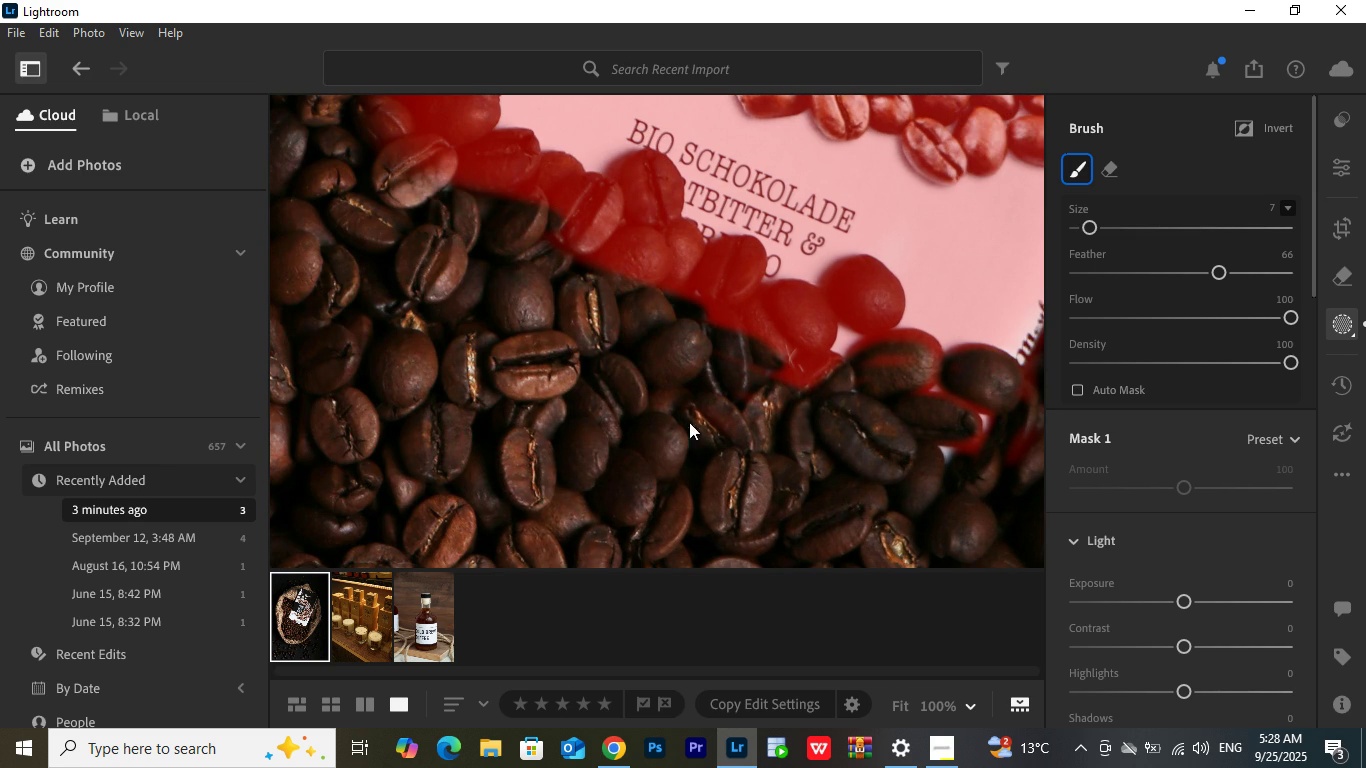 
hold_key(key=Space, duration=1.11)
 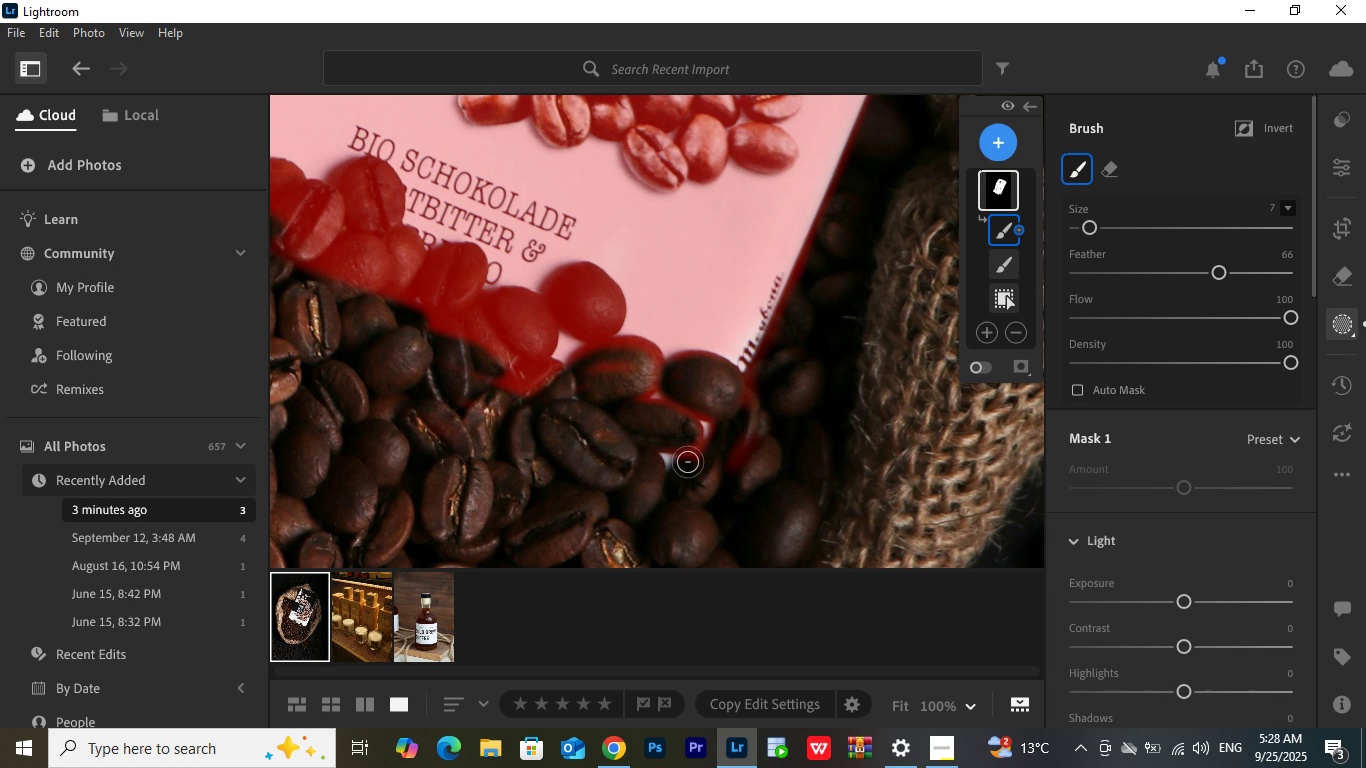 
left_click_drag(start_coordinate=[701, 422], to_coordinate=[422, 429])
 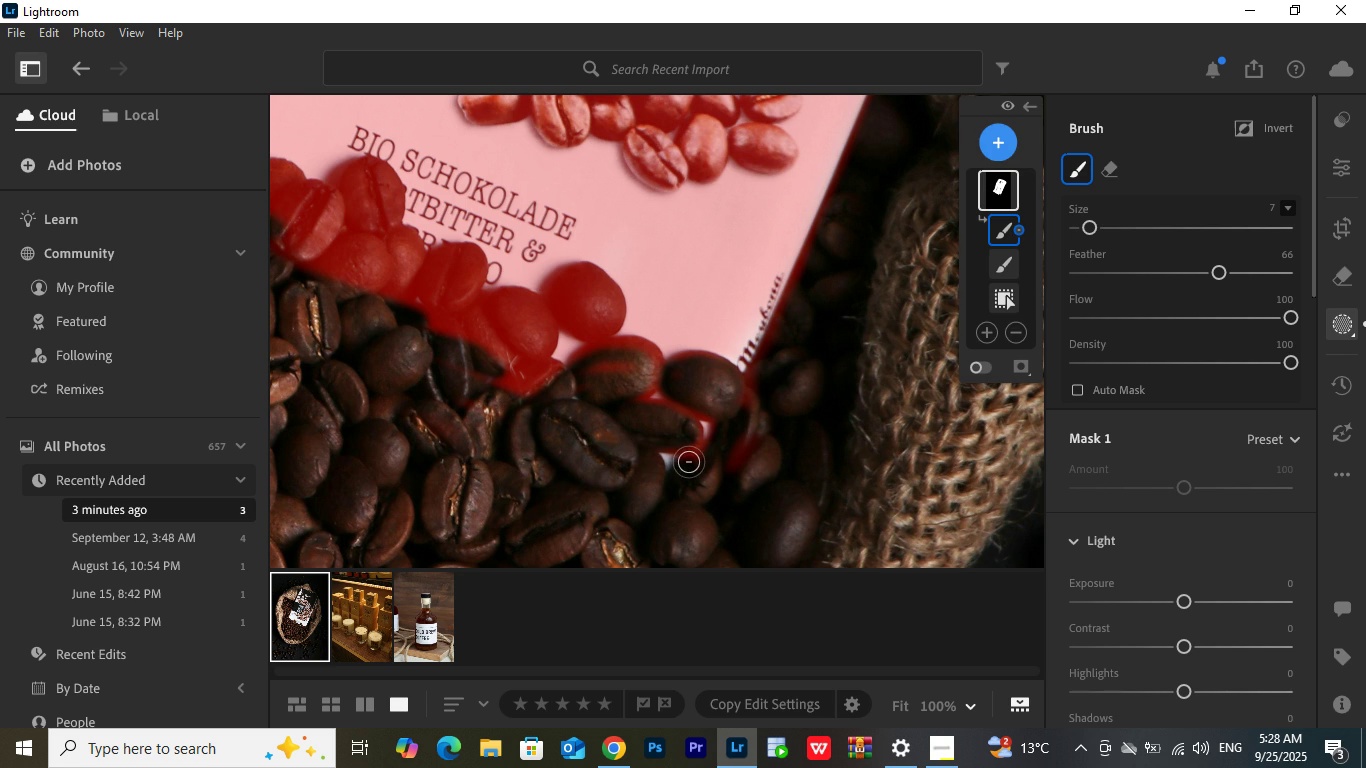 
left_click_drag(start_coordinate=[689, 462], to_coordinate=[695, 463])
 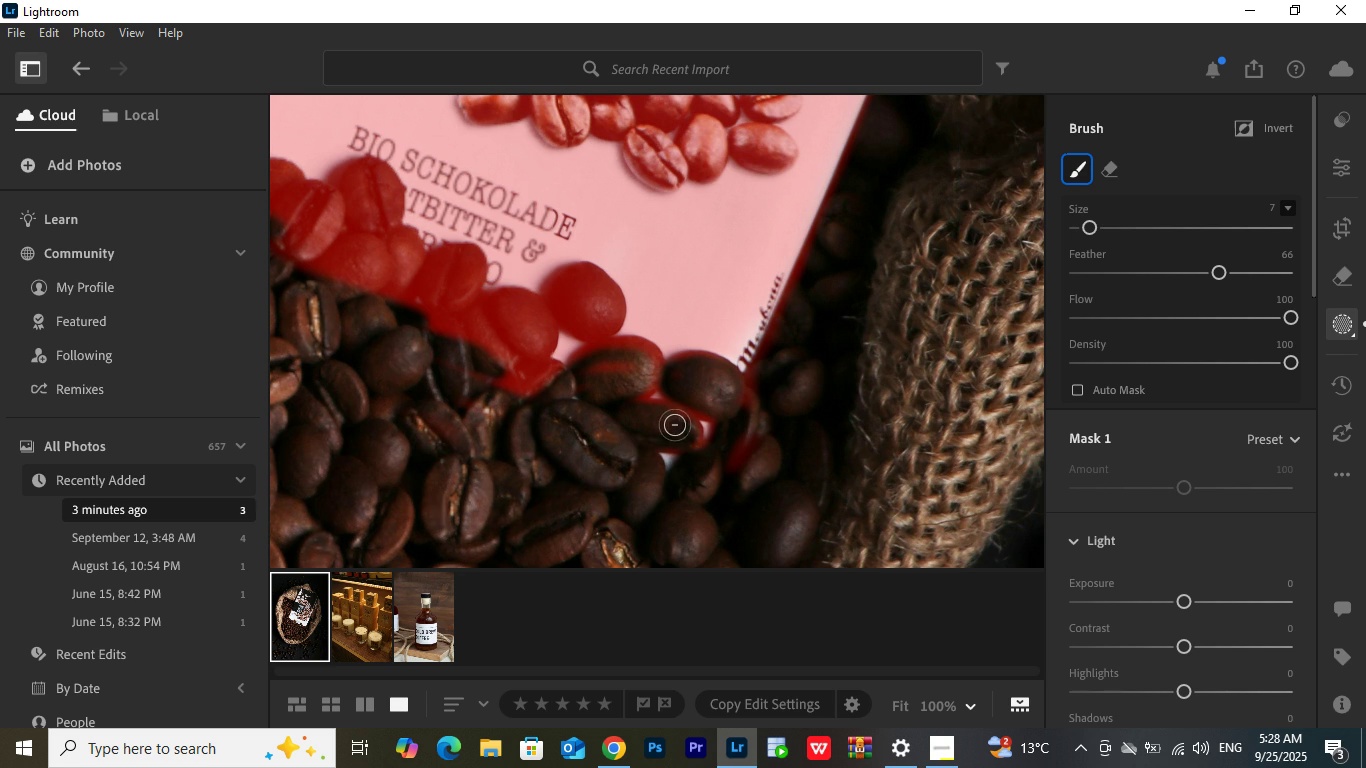 
left_click_drag(start_coordinate=[693, 461], to_coordinate=[685, 451])
 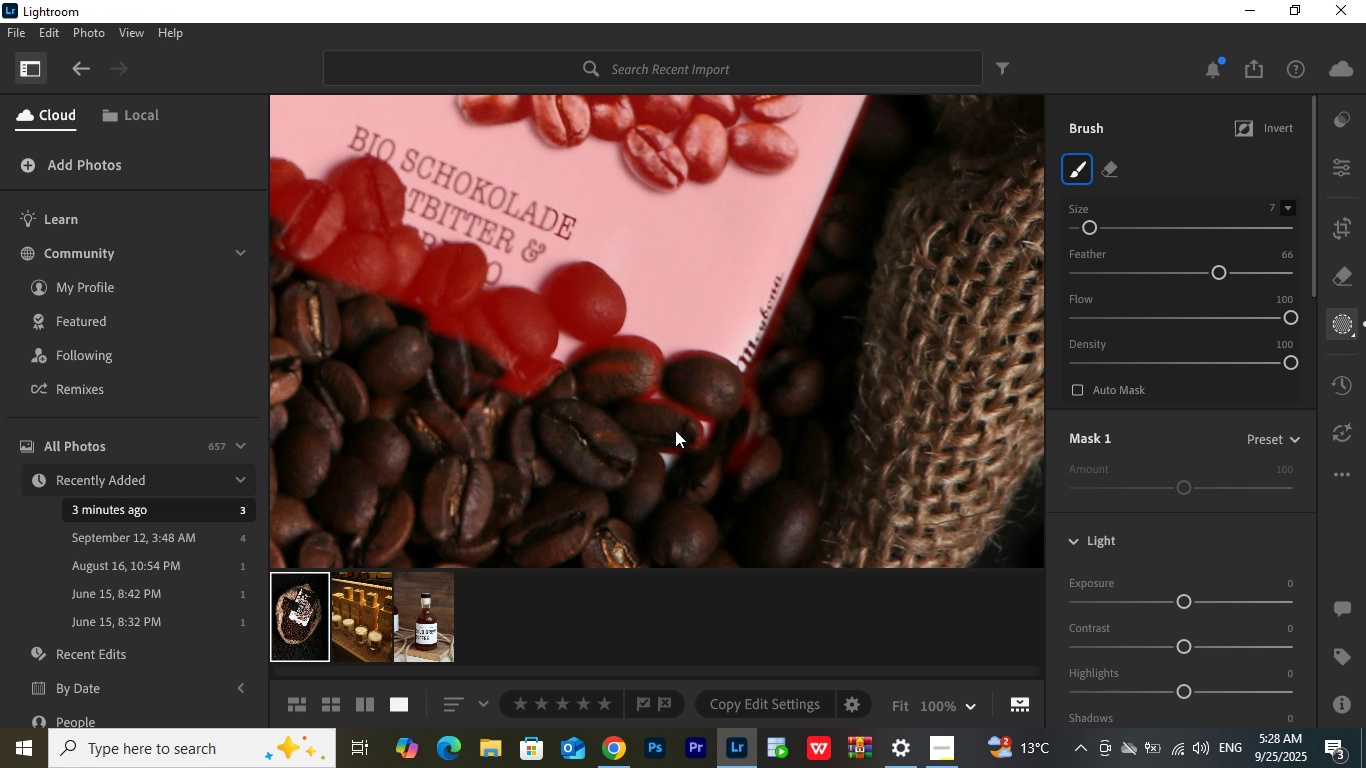 
left_click_drag(start_coordinate=[674, 431], to_coordinate=[701, 453])
 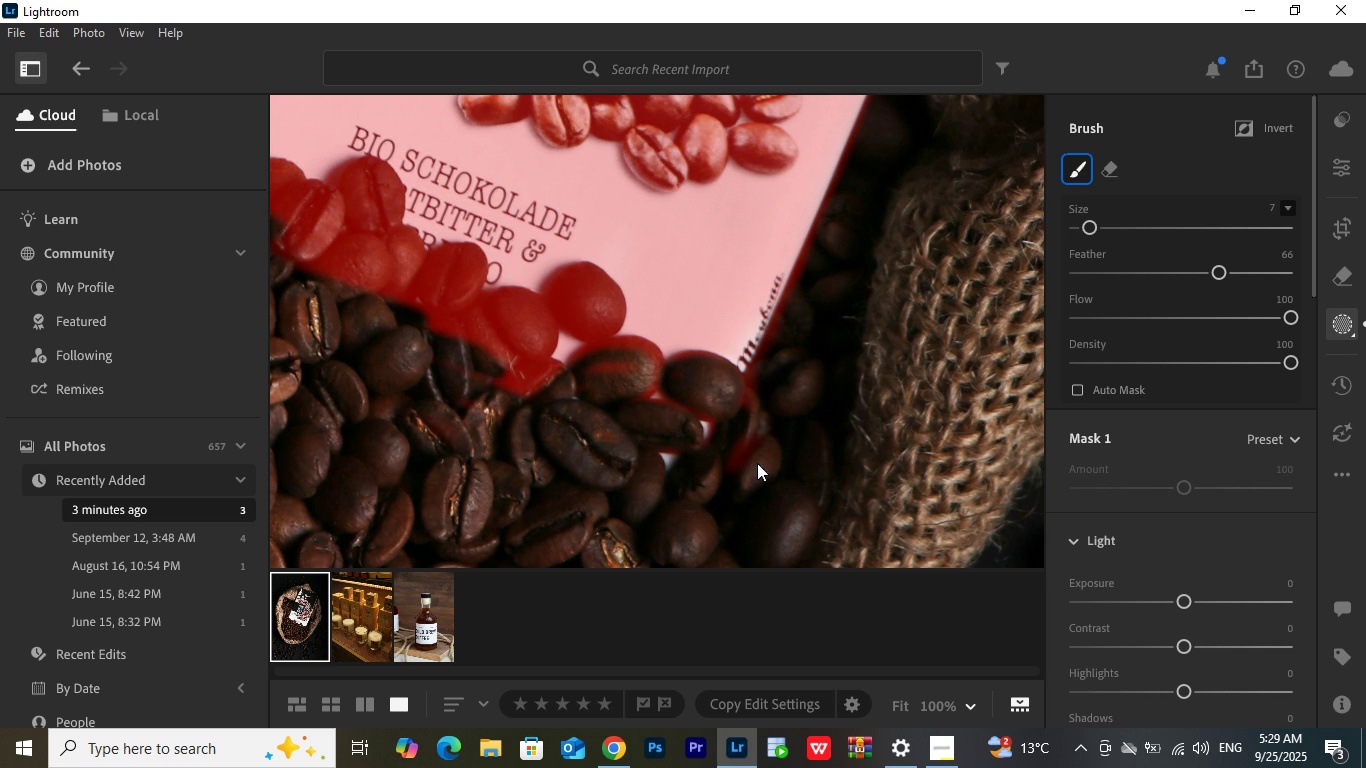 
left_click_drag(start_coordinate=[757, 463], to_coordinate=[841, 218])
 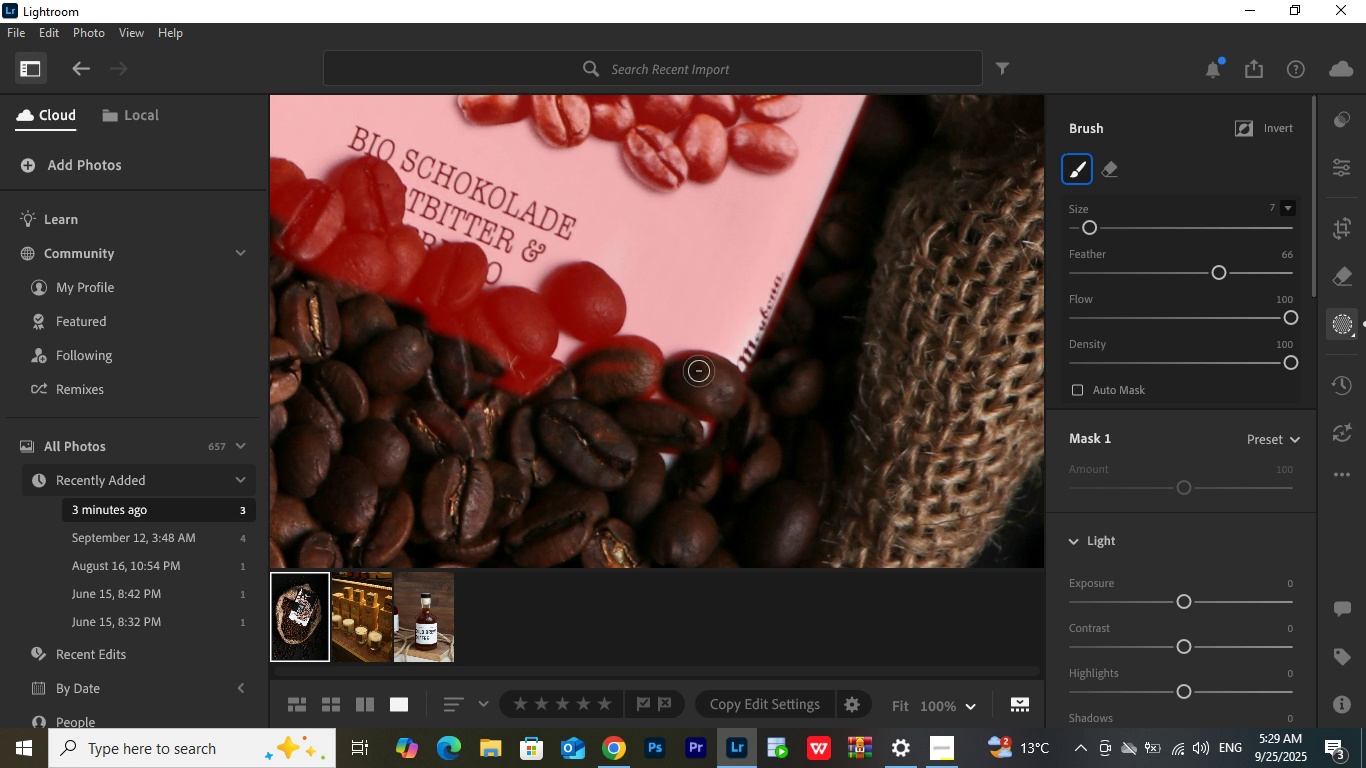 
left_click_drag(start_coordinate=[699, 364], to_coordinate=[696, 392])
 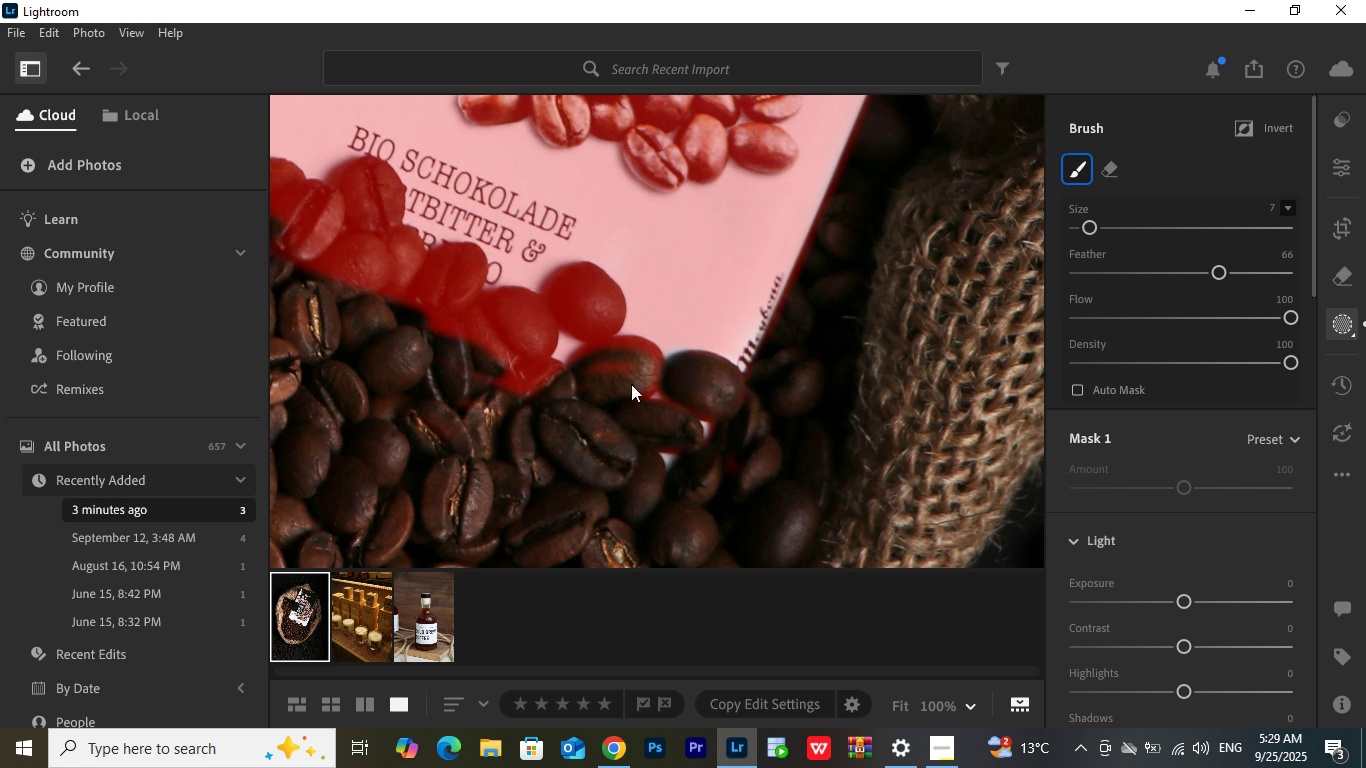 
left_click_drag(start_coordinate=[634, 384], to_coordinate=[501, 379])
 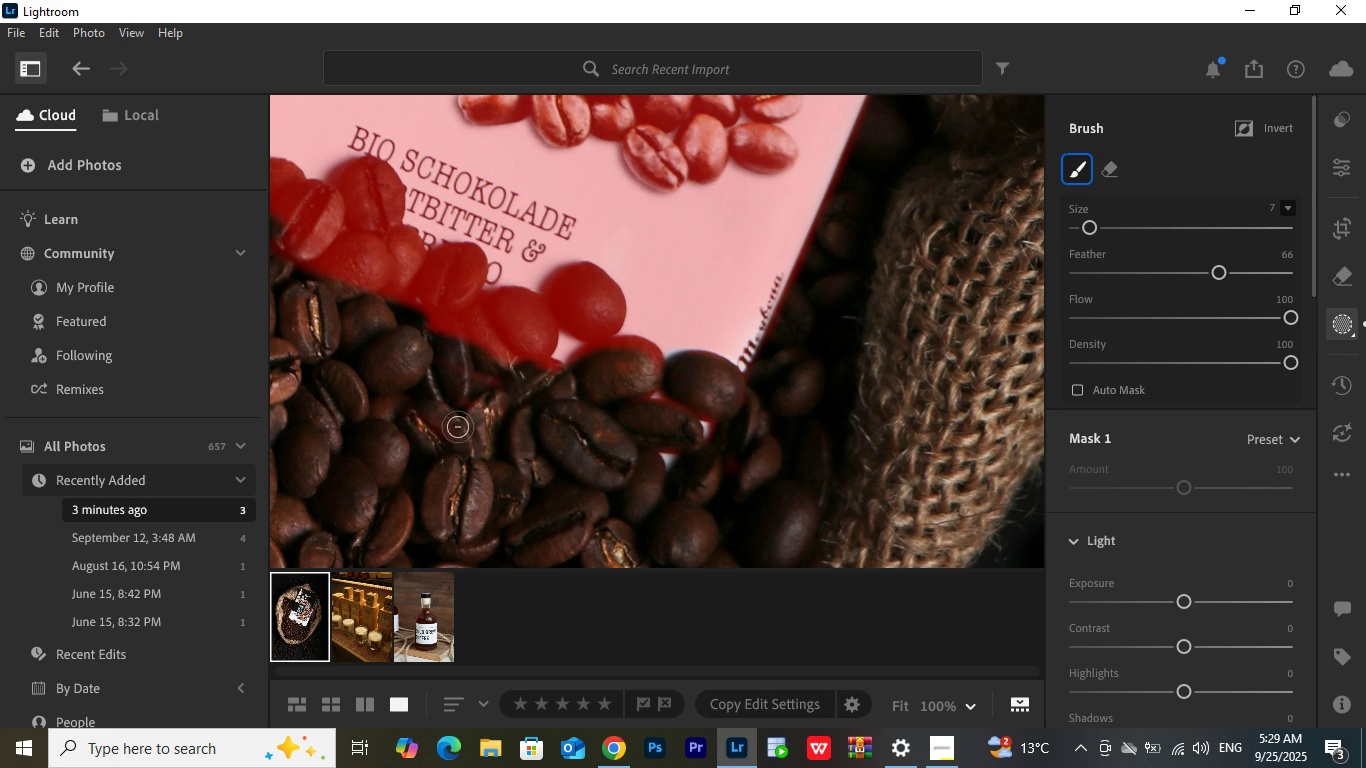 
hold_key(key=Space, duration=1.28)
 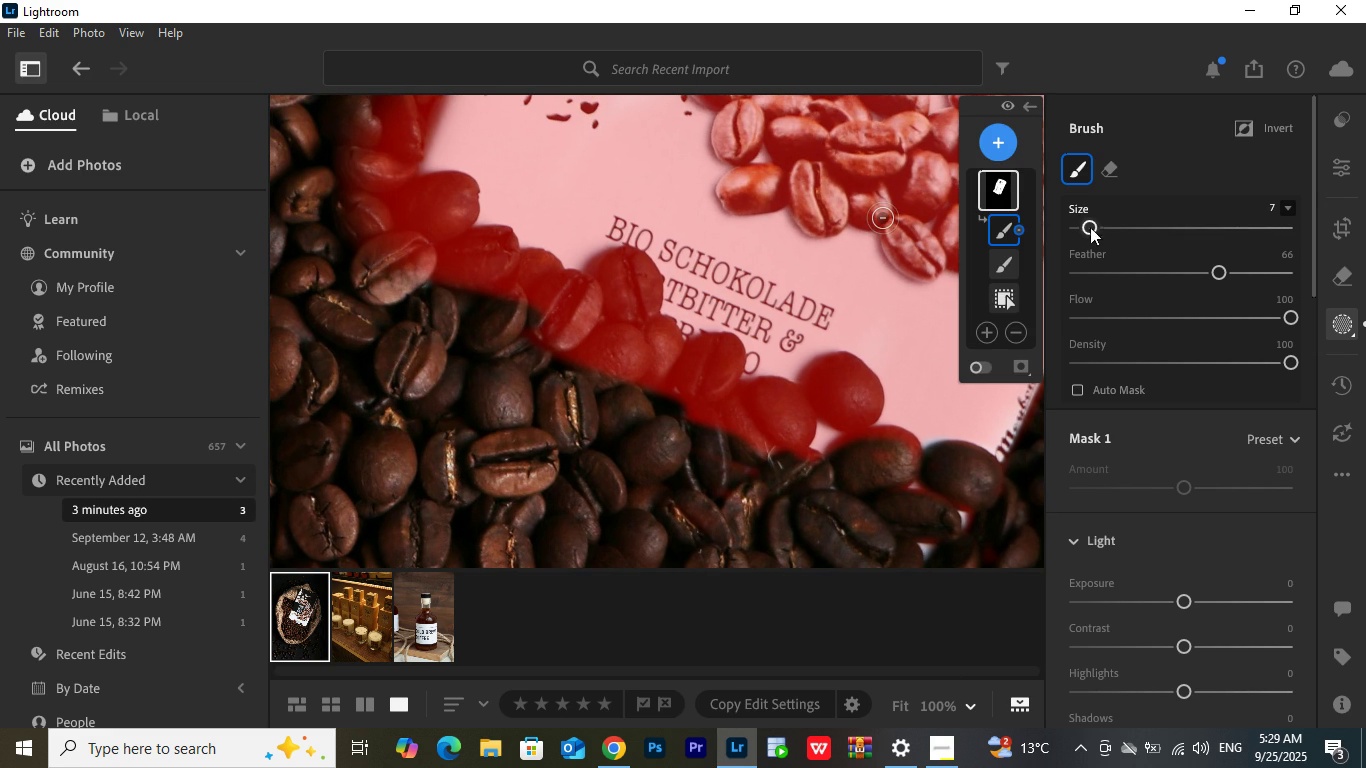 
left_click_drag(start_coordinate=[455, 427], to_coordinate=[713, 517])
 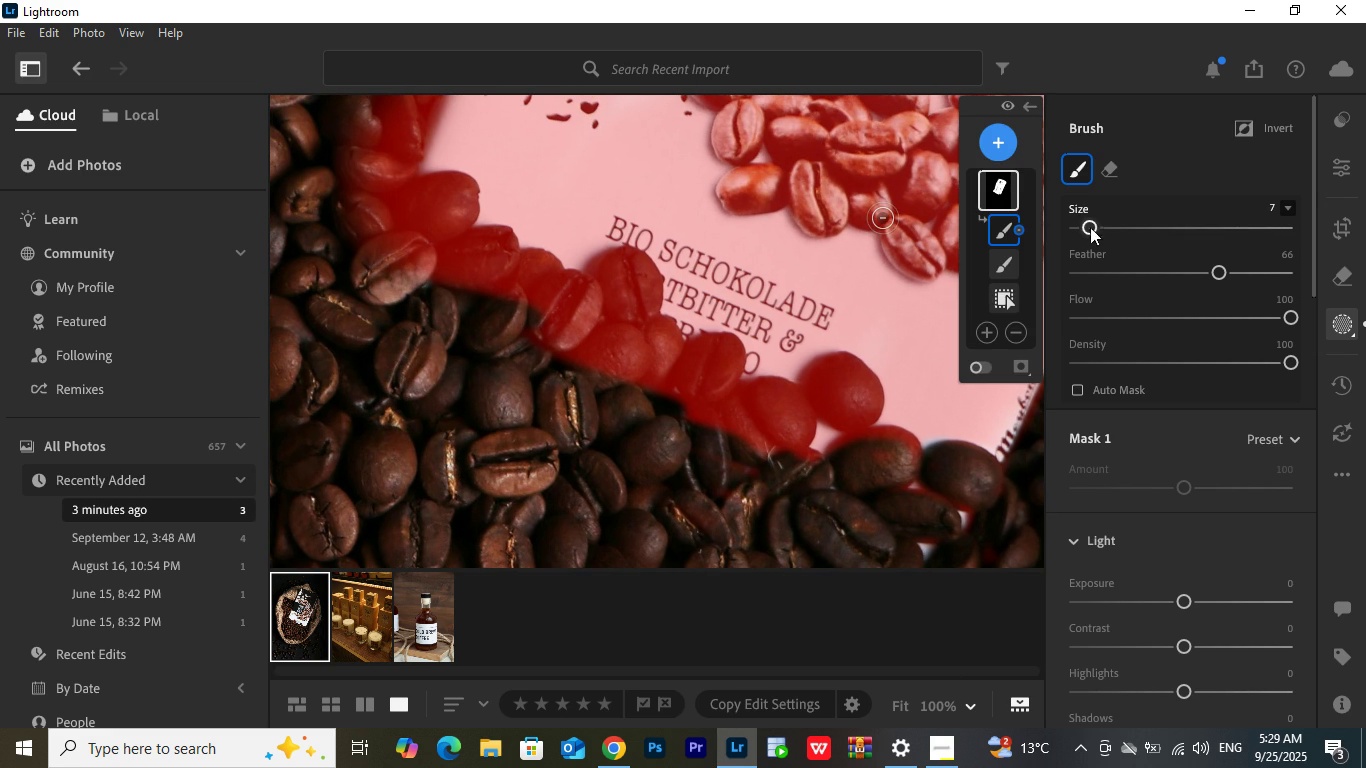 
left_click_drag(start_coordinate=[1089, 227], to_coordinate=[1117, 227])
 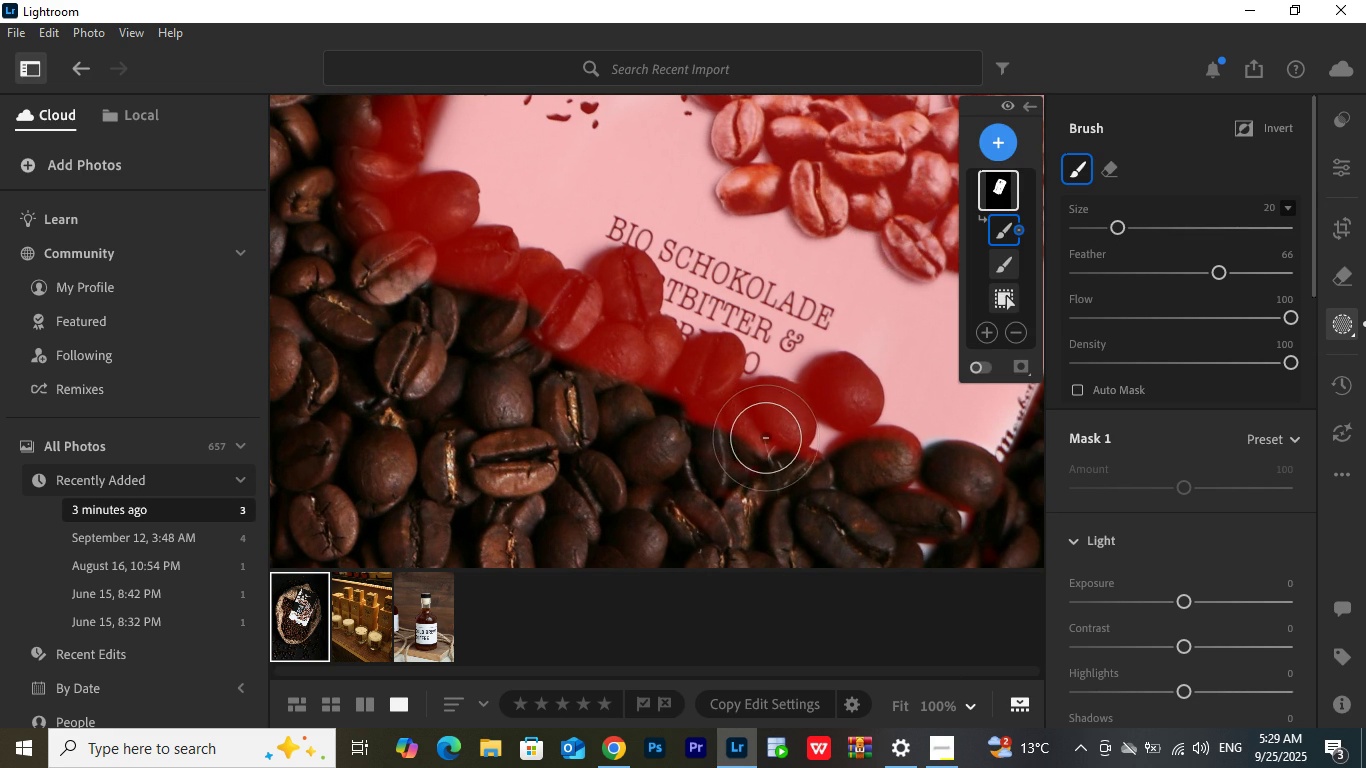 
left_click_drag(start_coordinate=[766, 442], to_coordinate=[786, 465])
 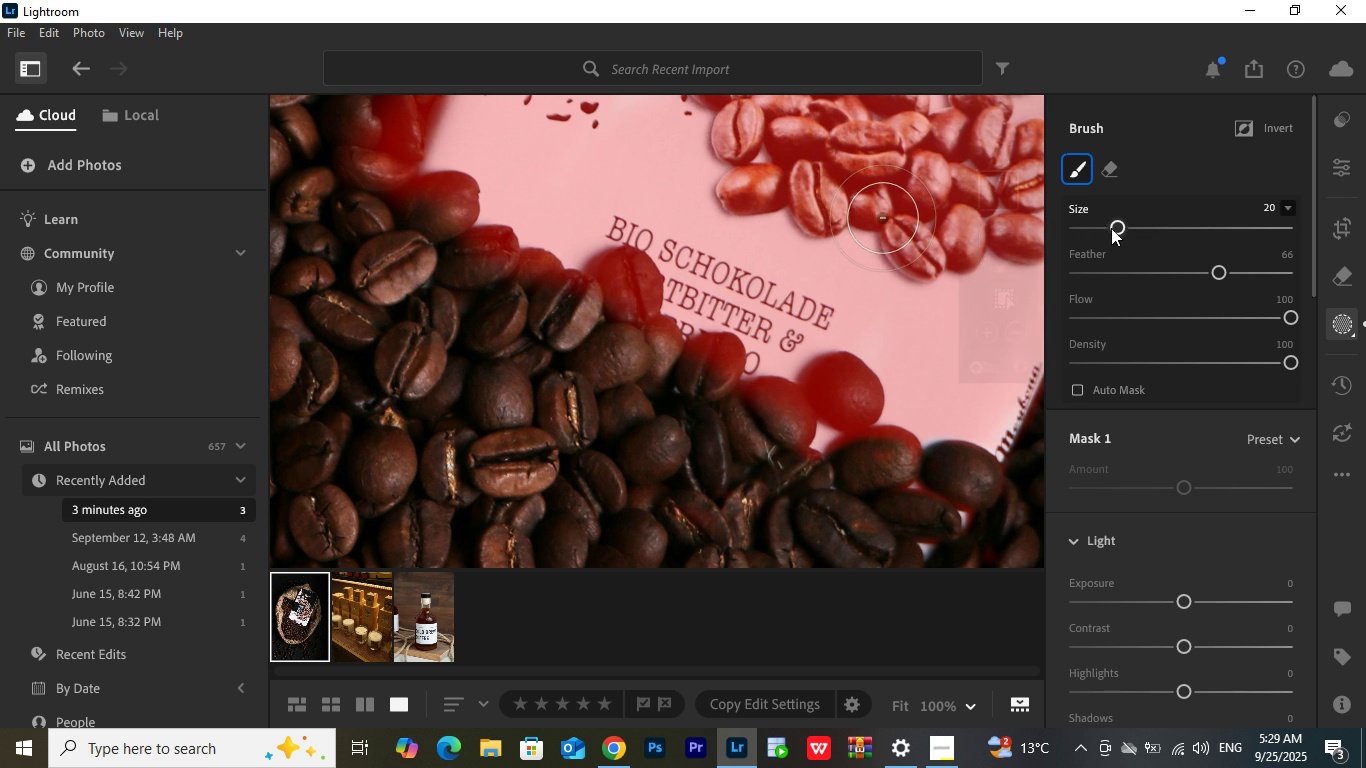 
left_click_drag(start_coordinate=[1112, 229], to_coordinate=[1087, 229])
 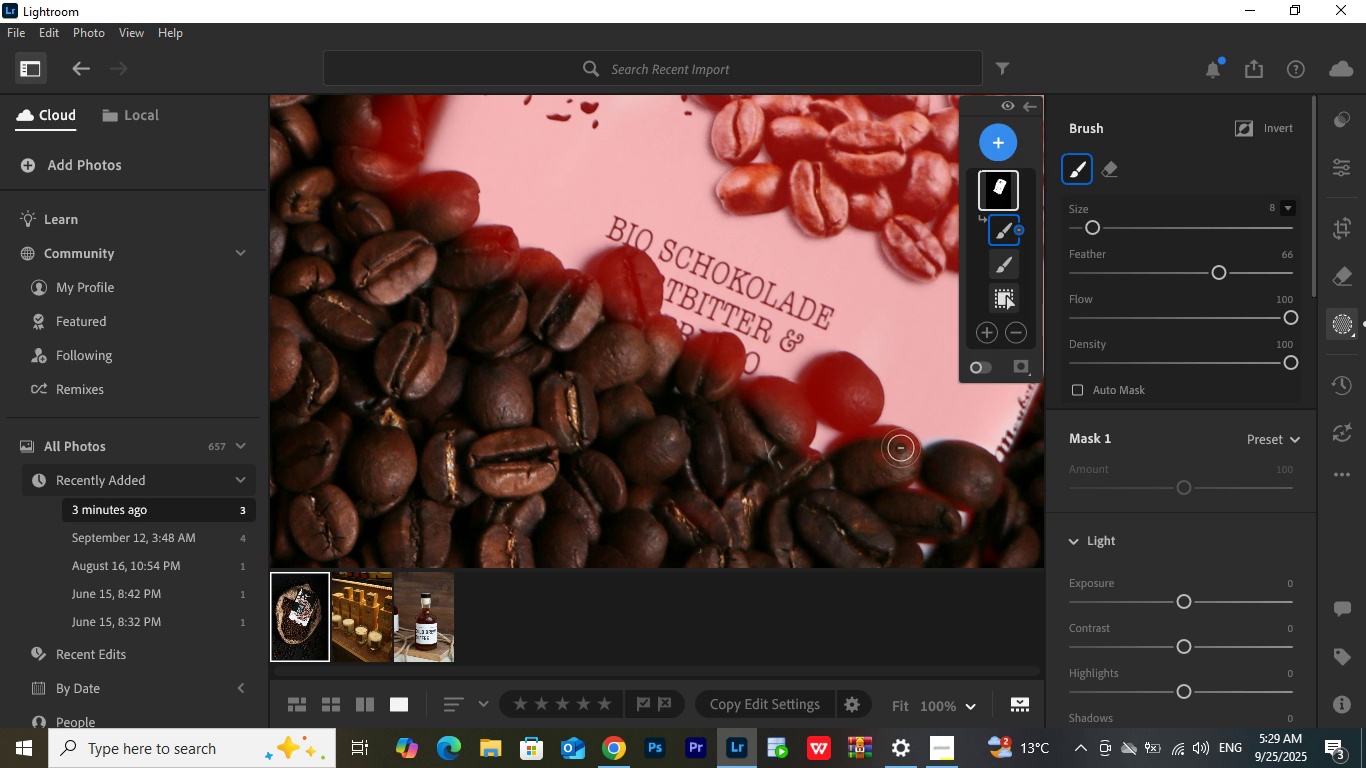 
left_click_drag(start_coordinate=[901, 448], to_coordinate=[834, 472])
 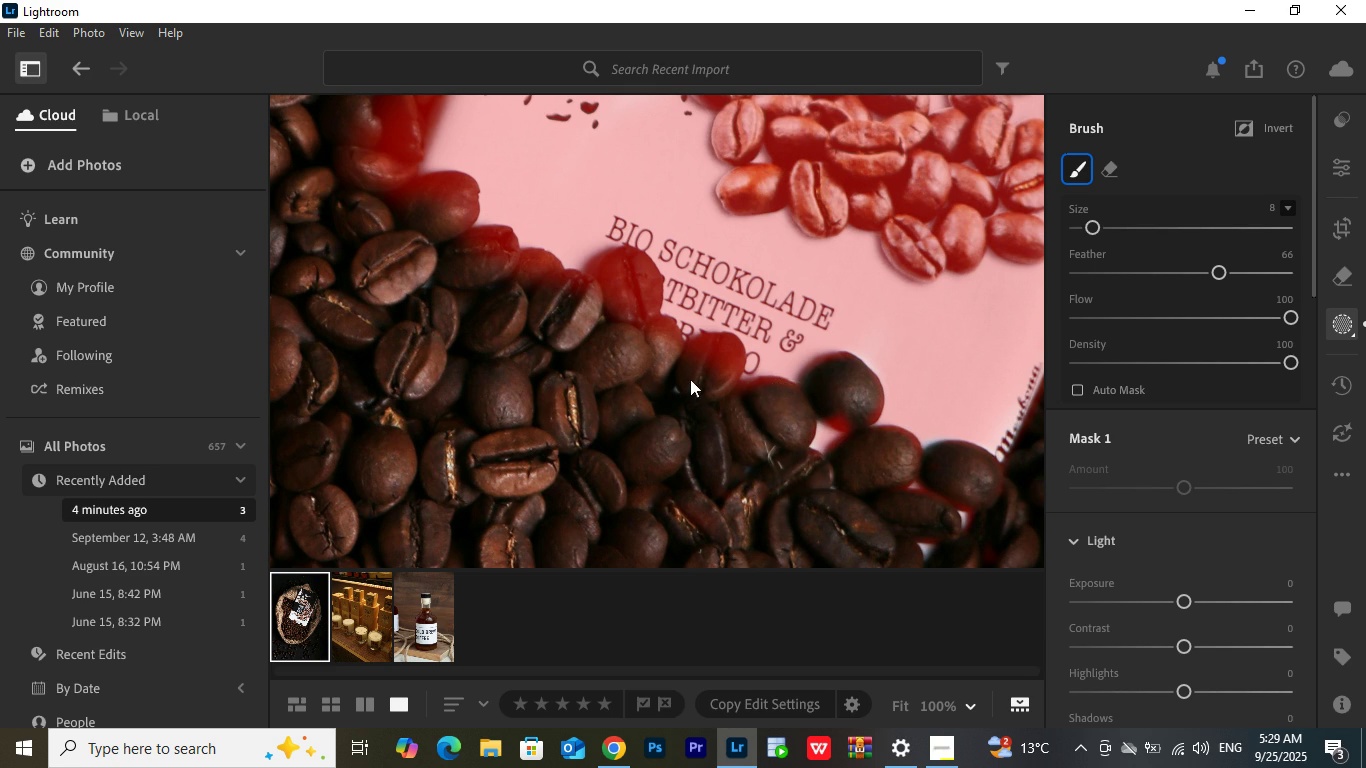 
left_click_drag(start_coordinate=[690, 379], to_coordinate=[609, 289])
 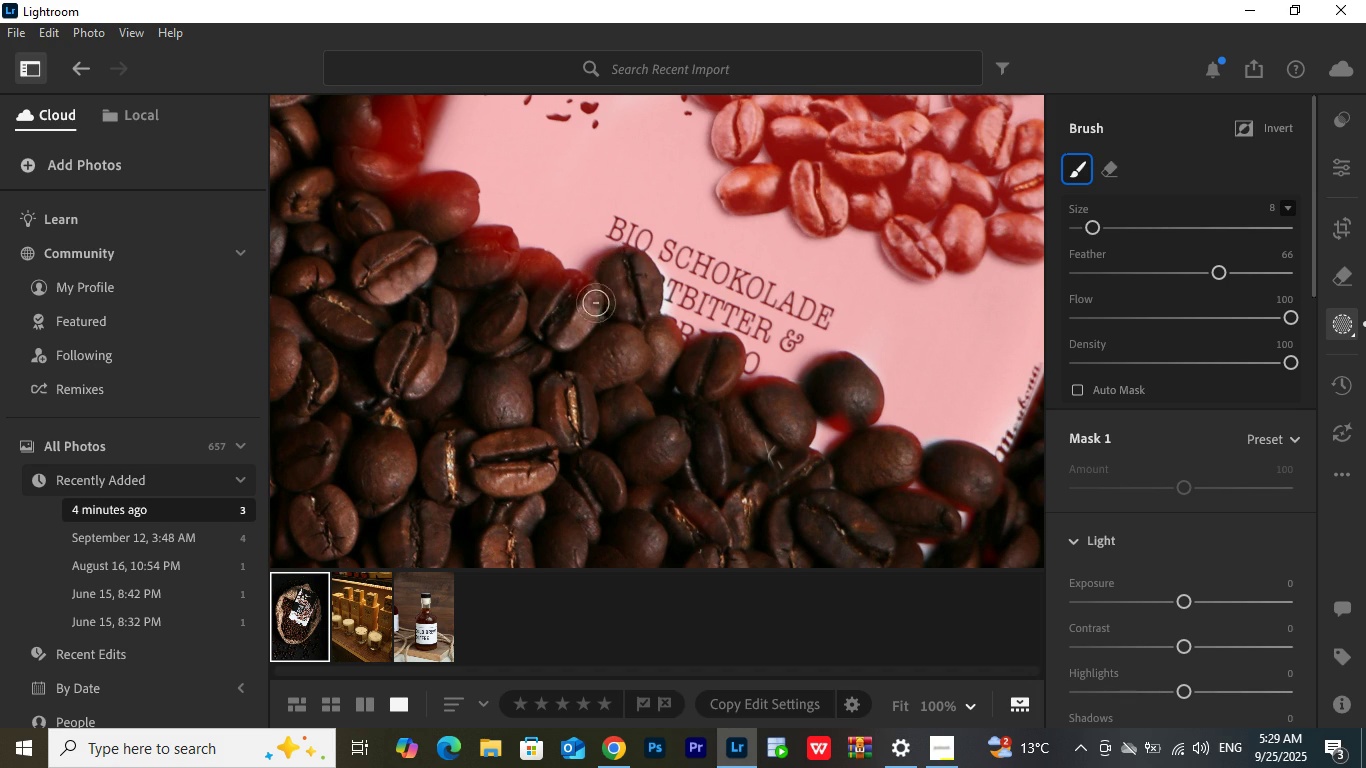 
hold_key(key=Space, duration=1.15)
 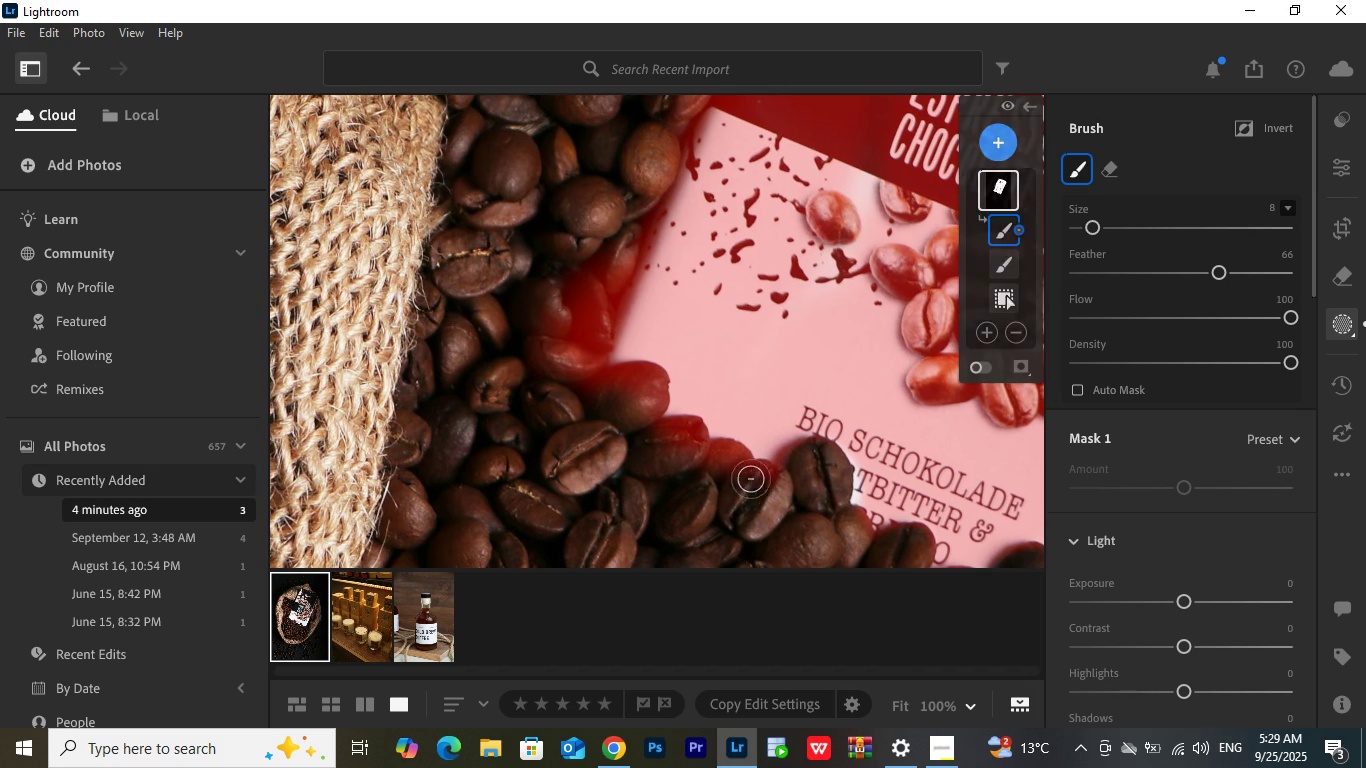 
left_click_drag(start_coordinate=[563, 341], to_coordinate=[753, 531])
 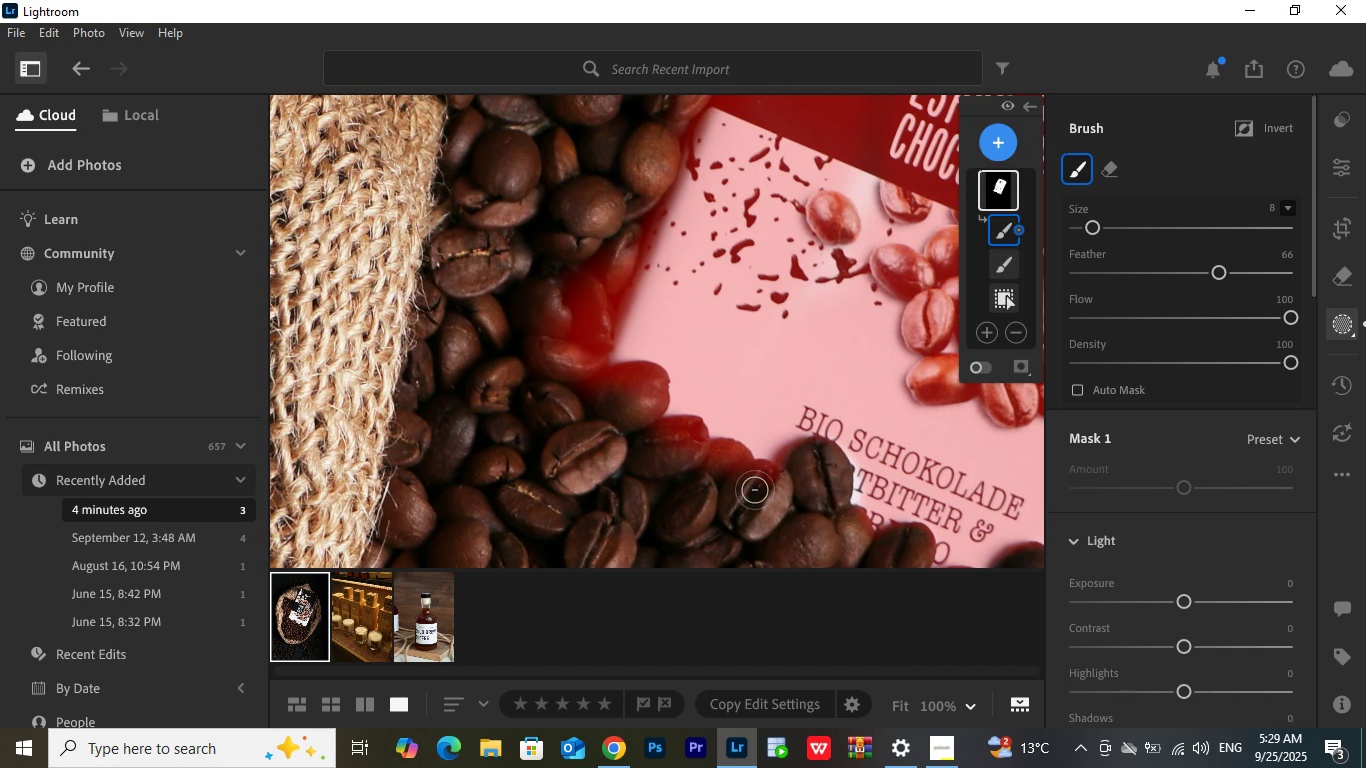 
left_click_drag(start_coordinate=[755, 491], to_coordinate=[549, 337])
 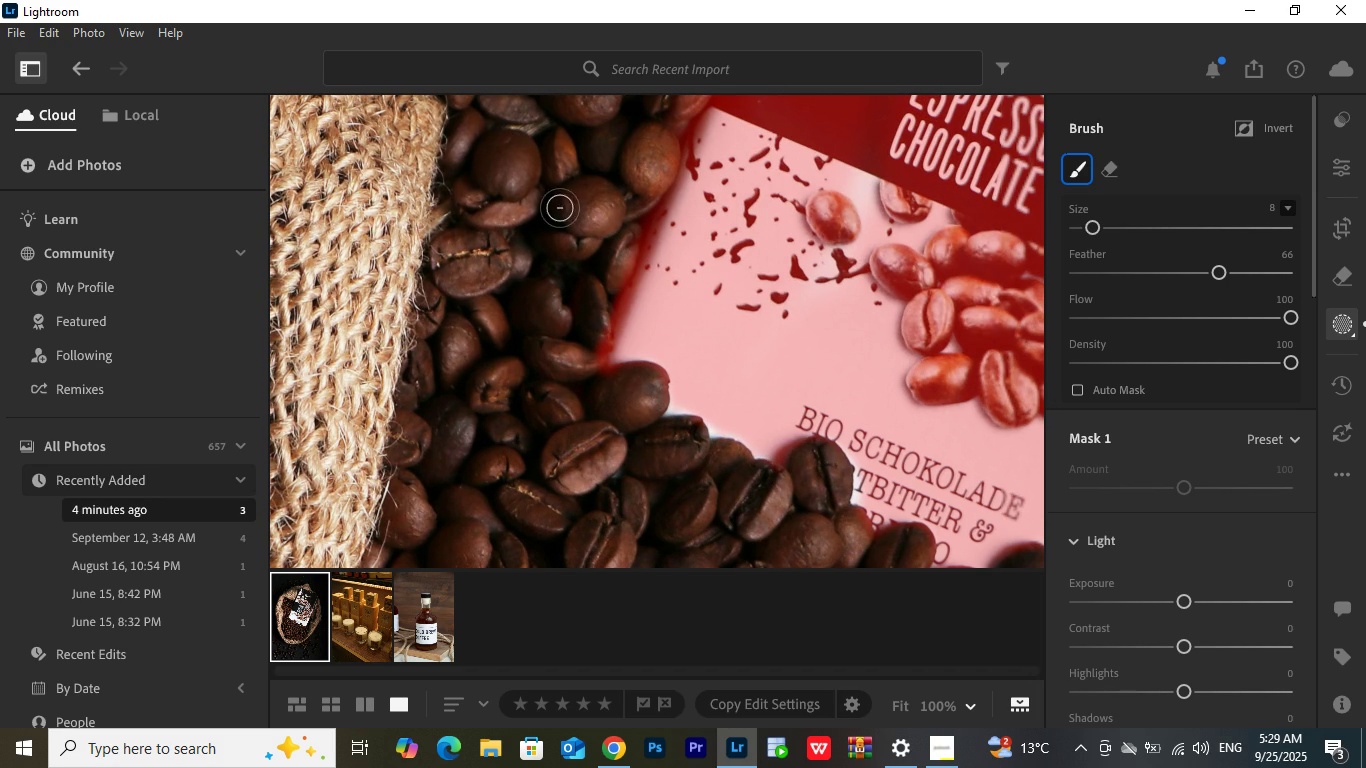 
hold_key(key=Space, duration=1.16)
 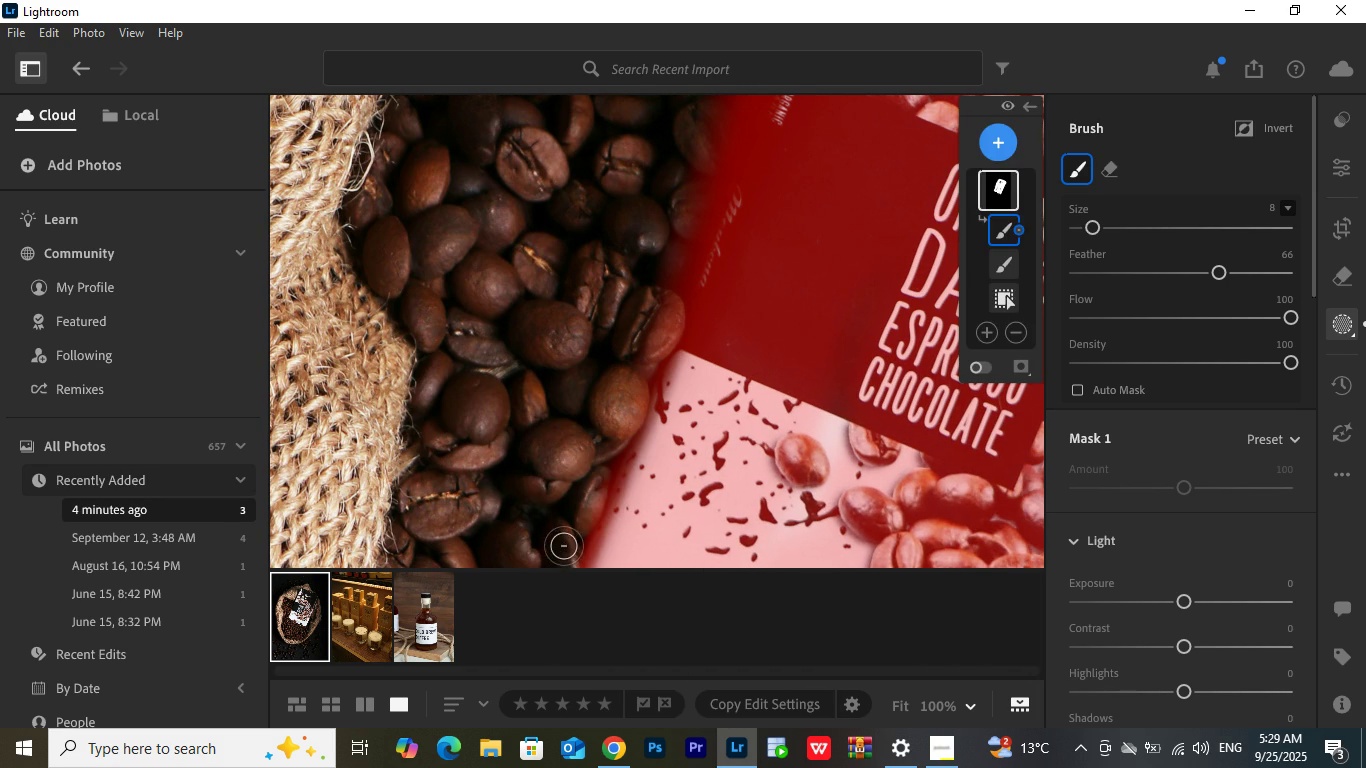 
left_click_drag(start_coordinate=[560, 208], to_coordinate=[529, 451])
 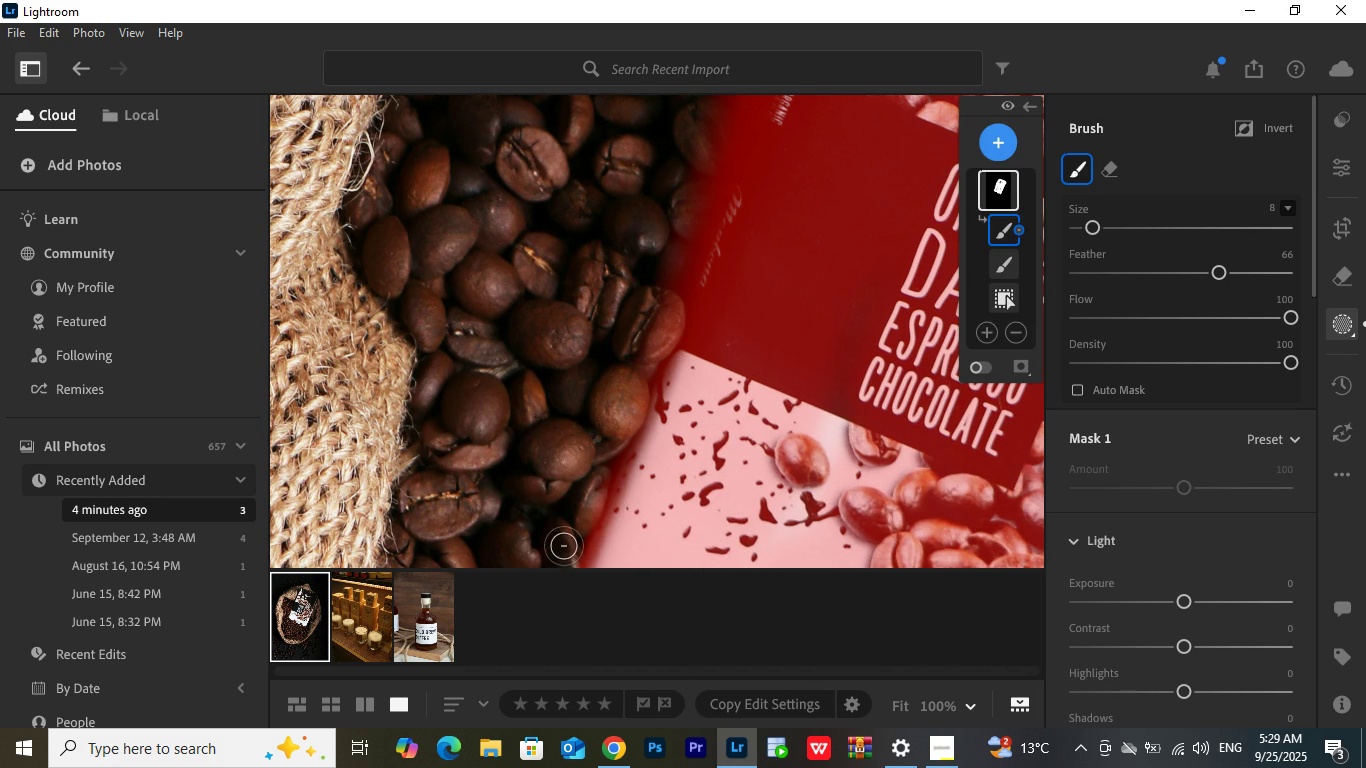 
left_click_drag(start_coordinate=[564, 546], to_coordinate=[624, 273])
 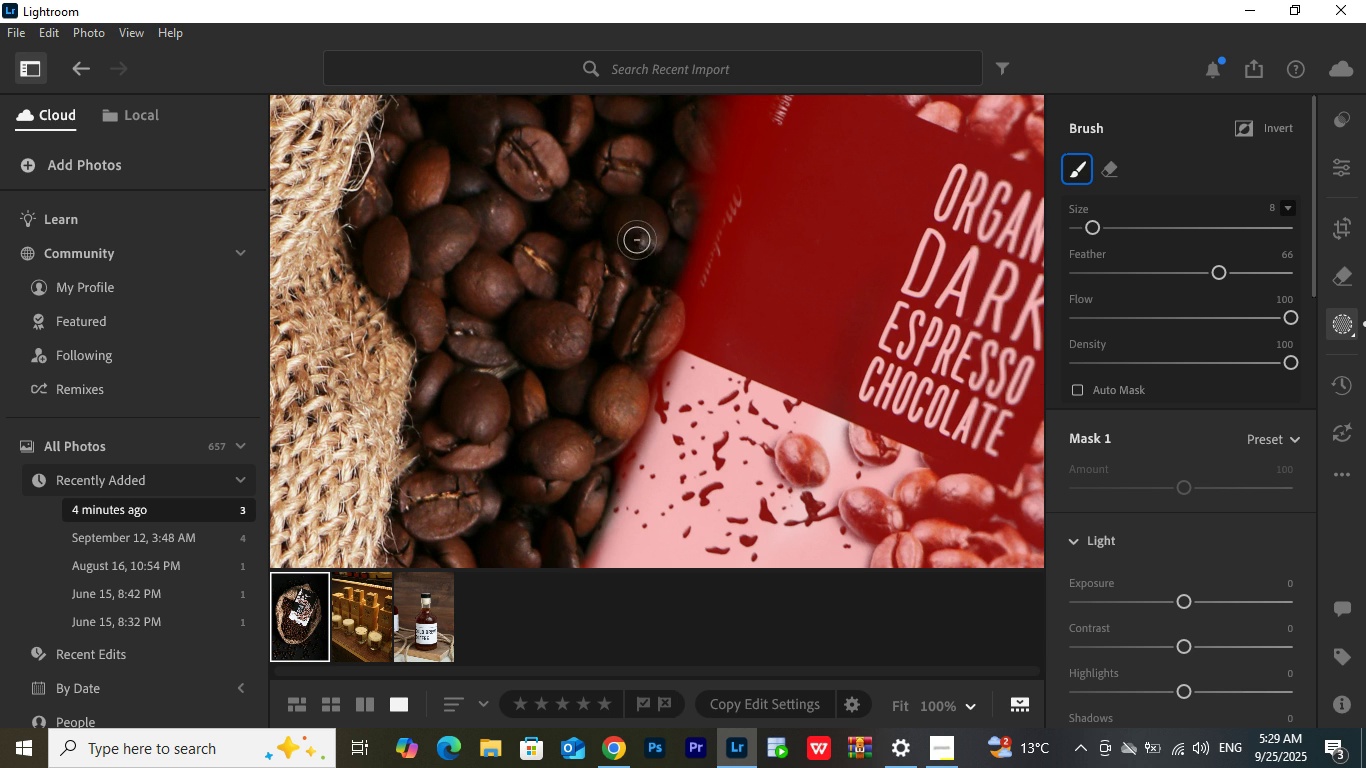 
hold_key(key=Space, duration=1.28)
 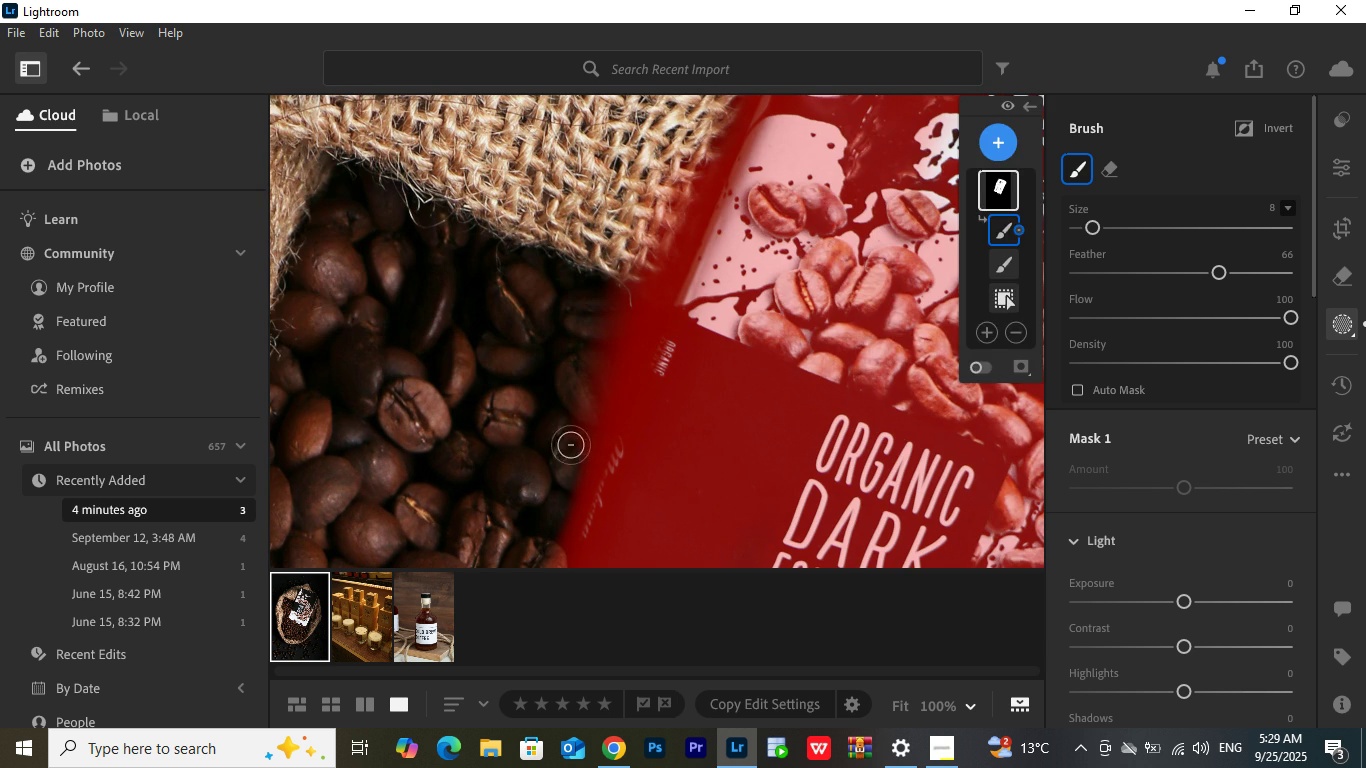 
left_click_drag(start_coordinate=[640, 236], to_coordinate=[522, 487])
 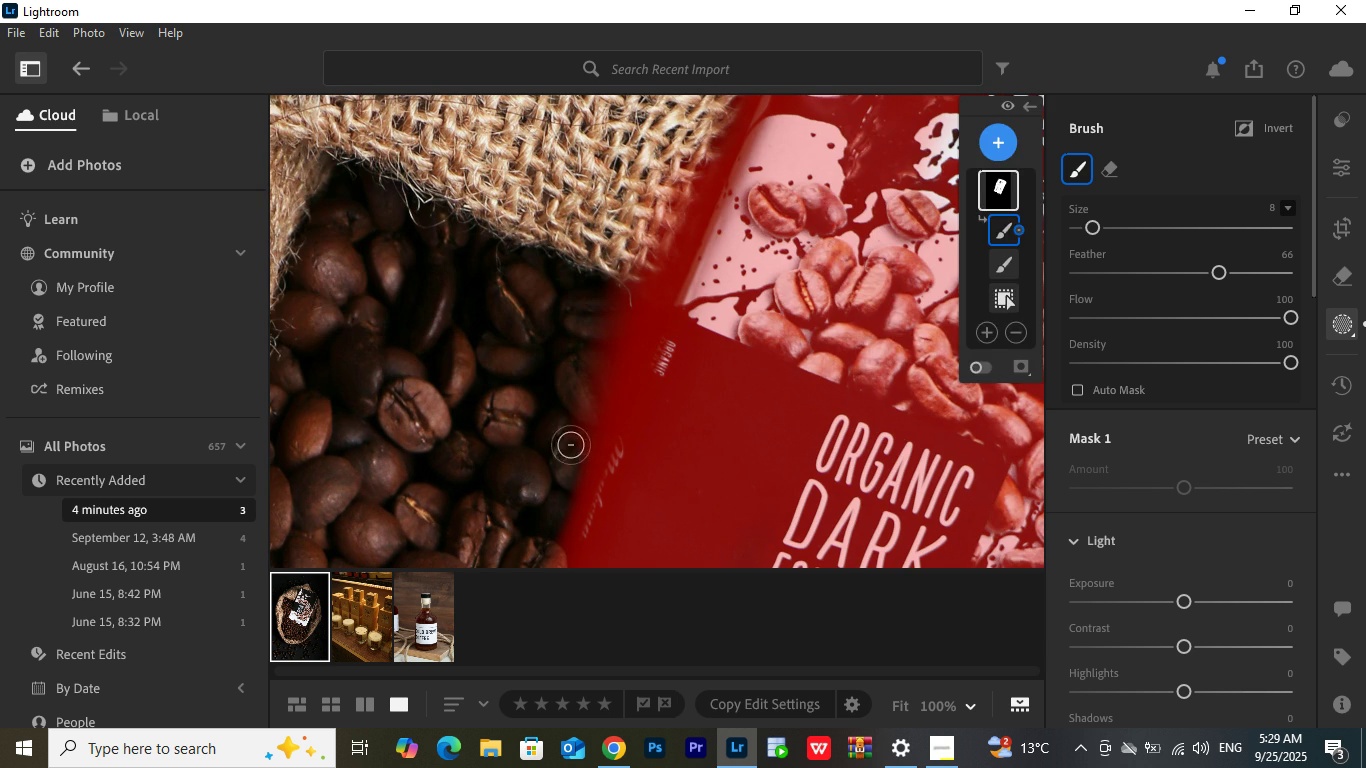 
left_click_drag(start_coordinate=[571, 446], to_coordinate=[573, 469])
 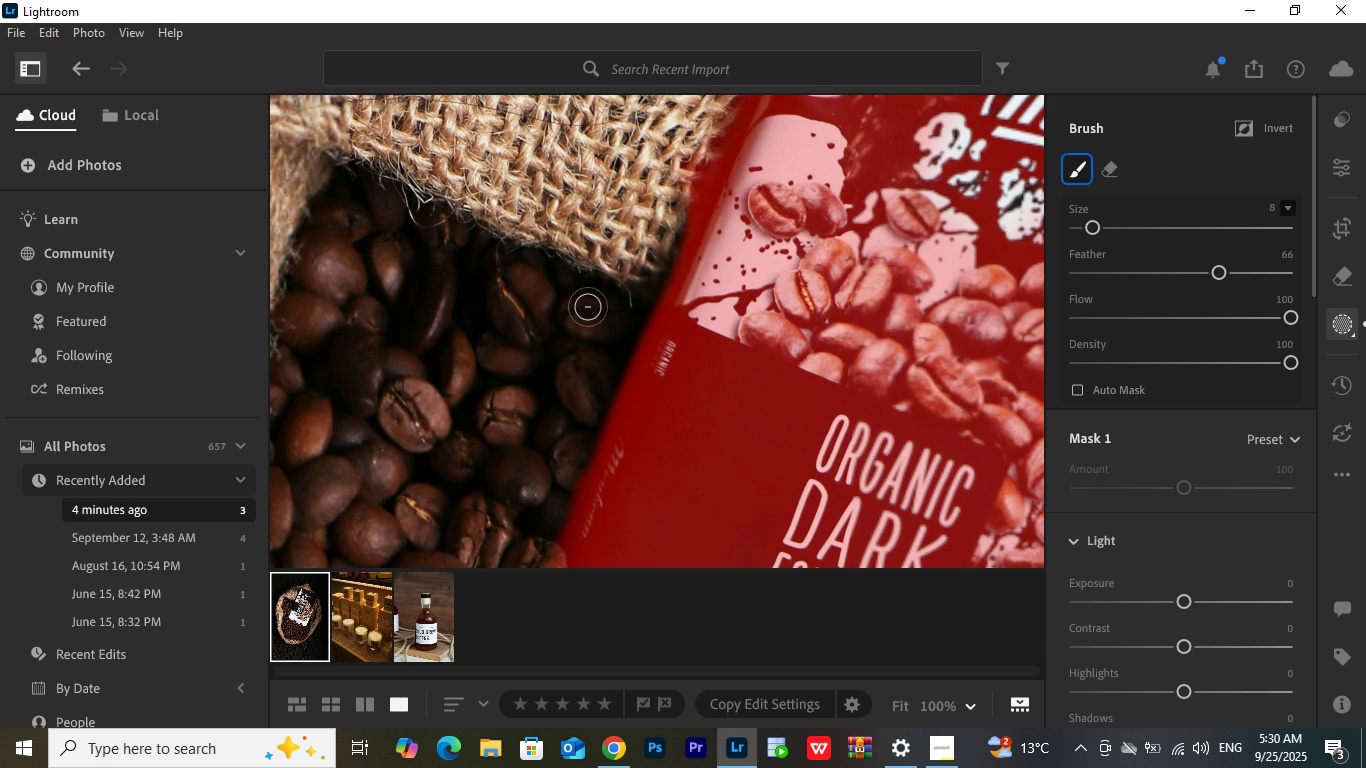 
hold_key(key=Space, duration=1.4)
 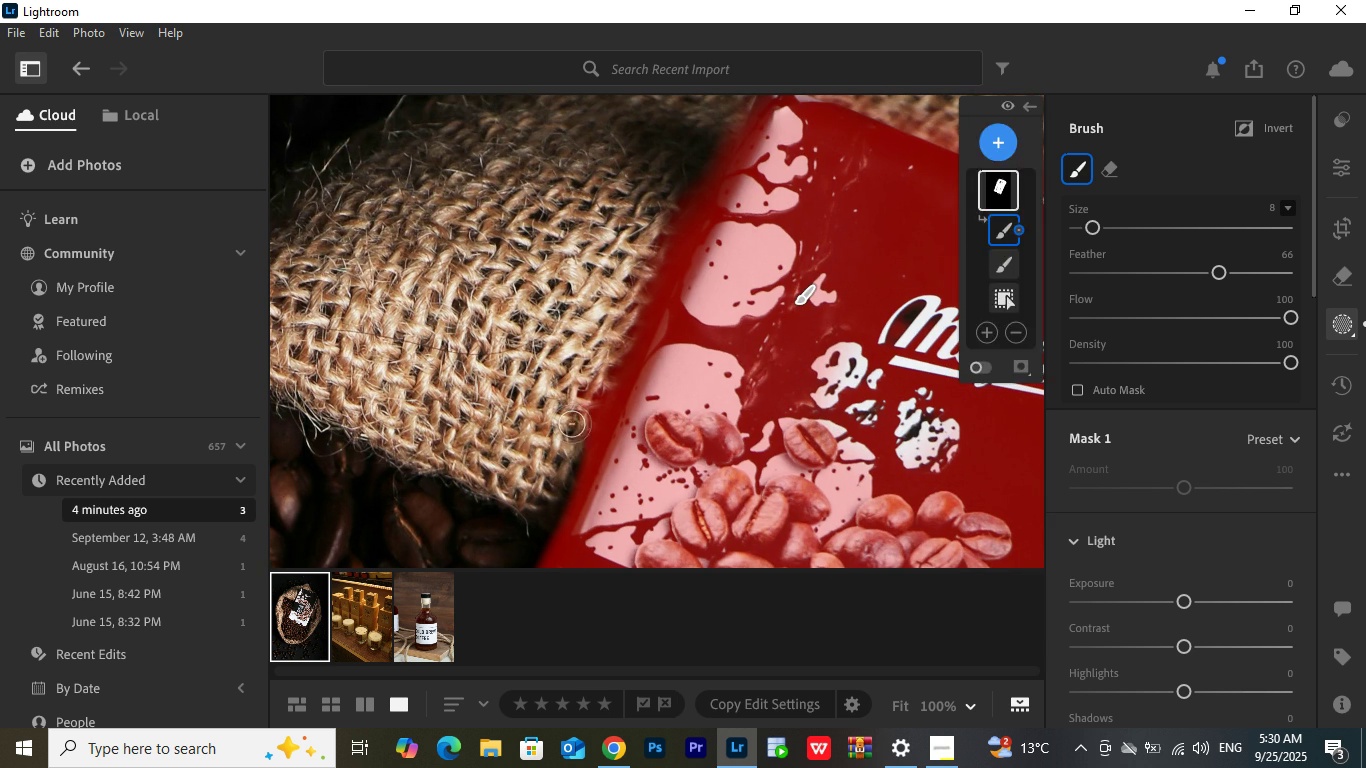 
left_click_drag(start_coordinate=[607, 235], to_coordinate=[504, 464])
 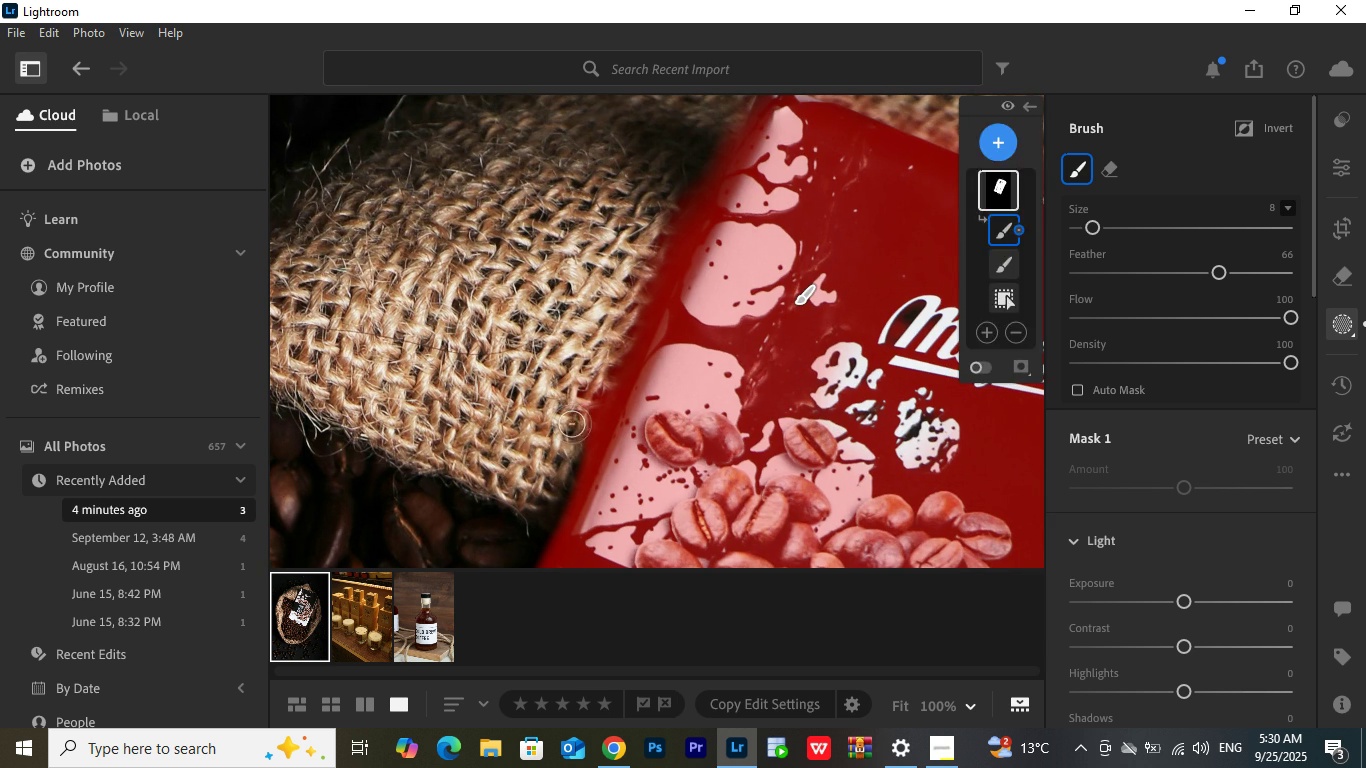 
left_click_drag(start_coordinate=[572, 424], to_coordinate=[671, 207])
 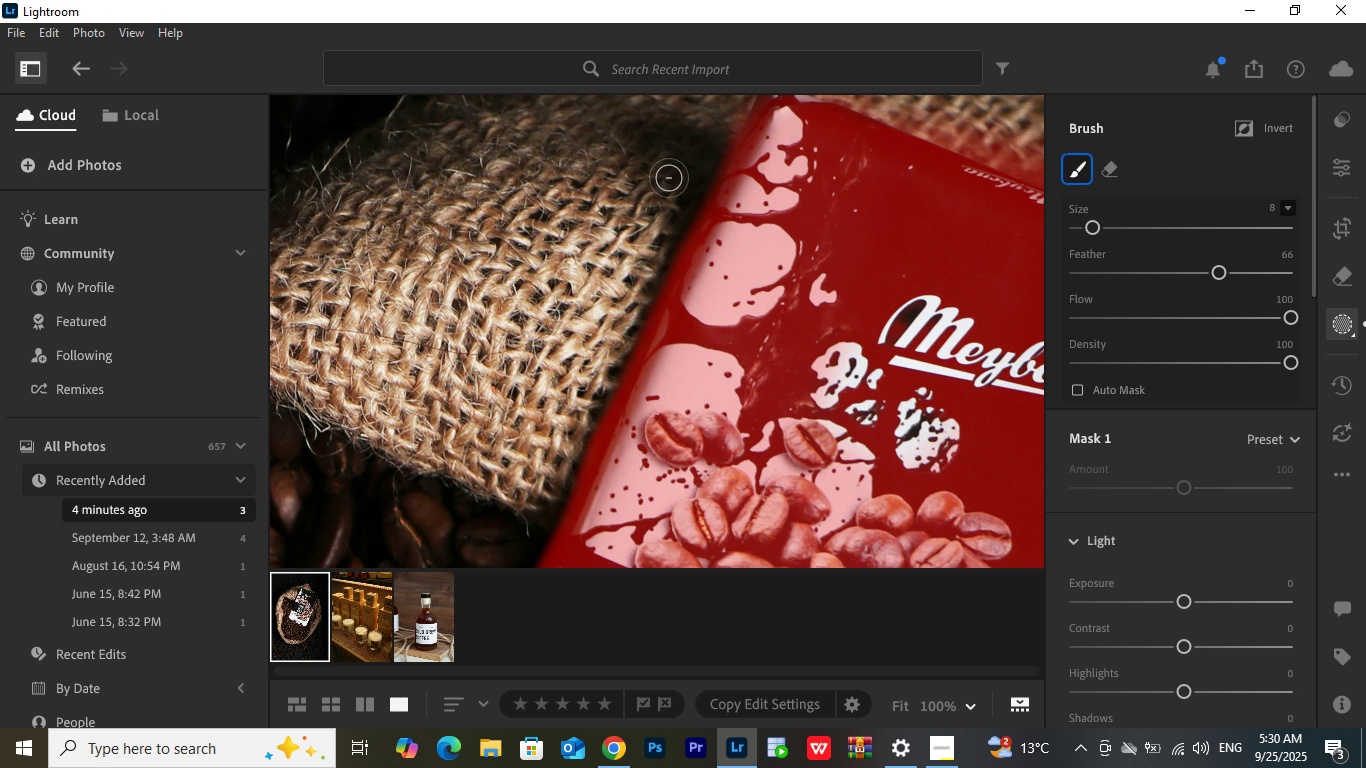 
hold_key(key=Space, duration=1.53)
 